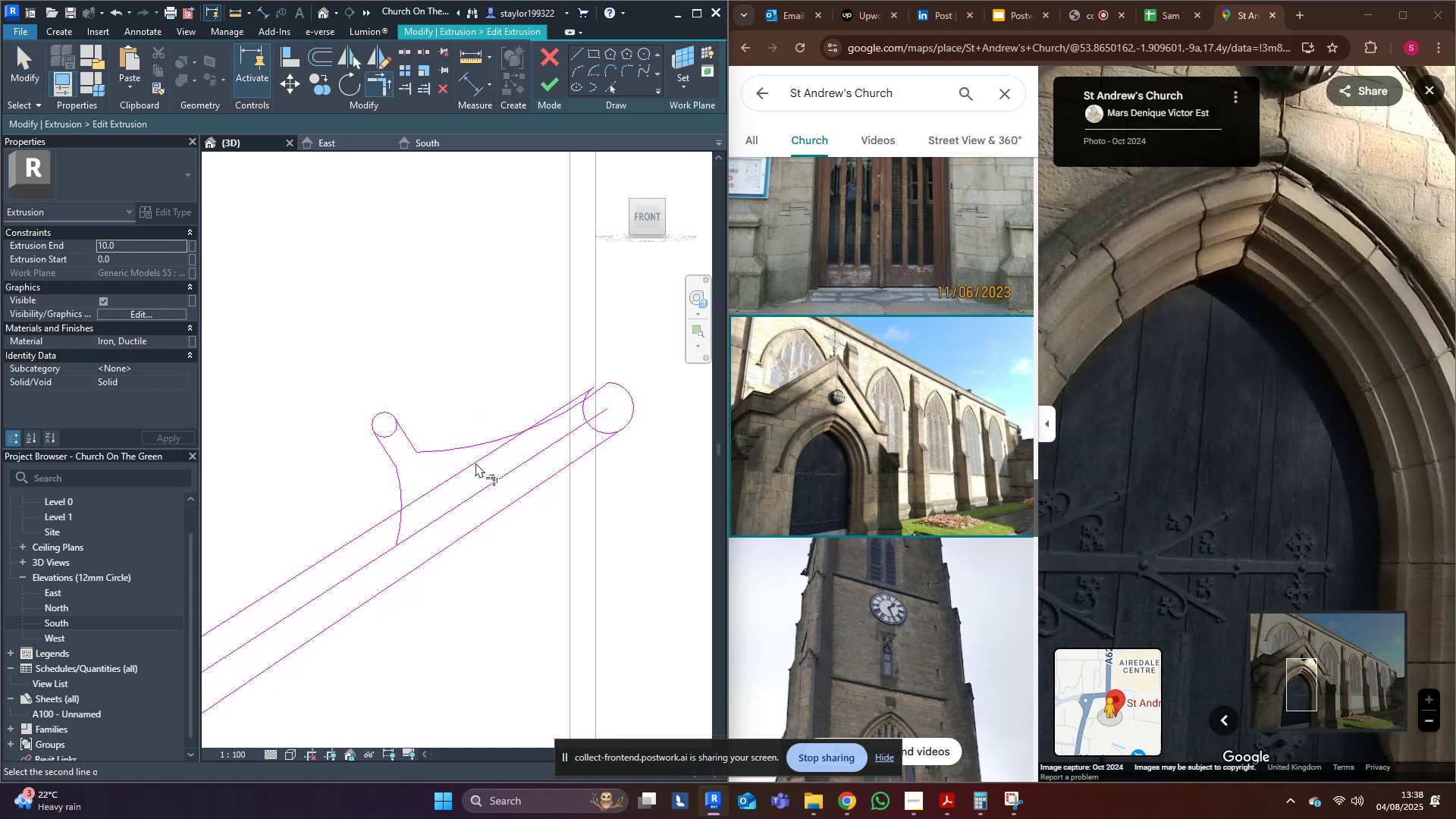 
key(Control+Z)
 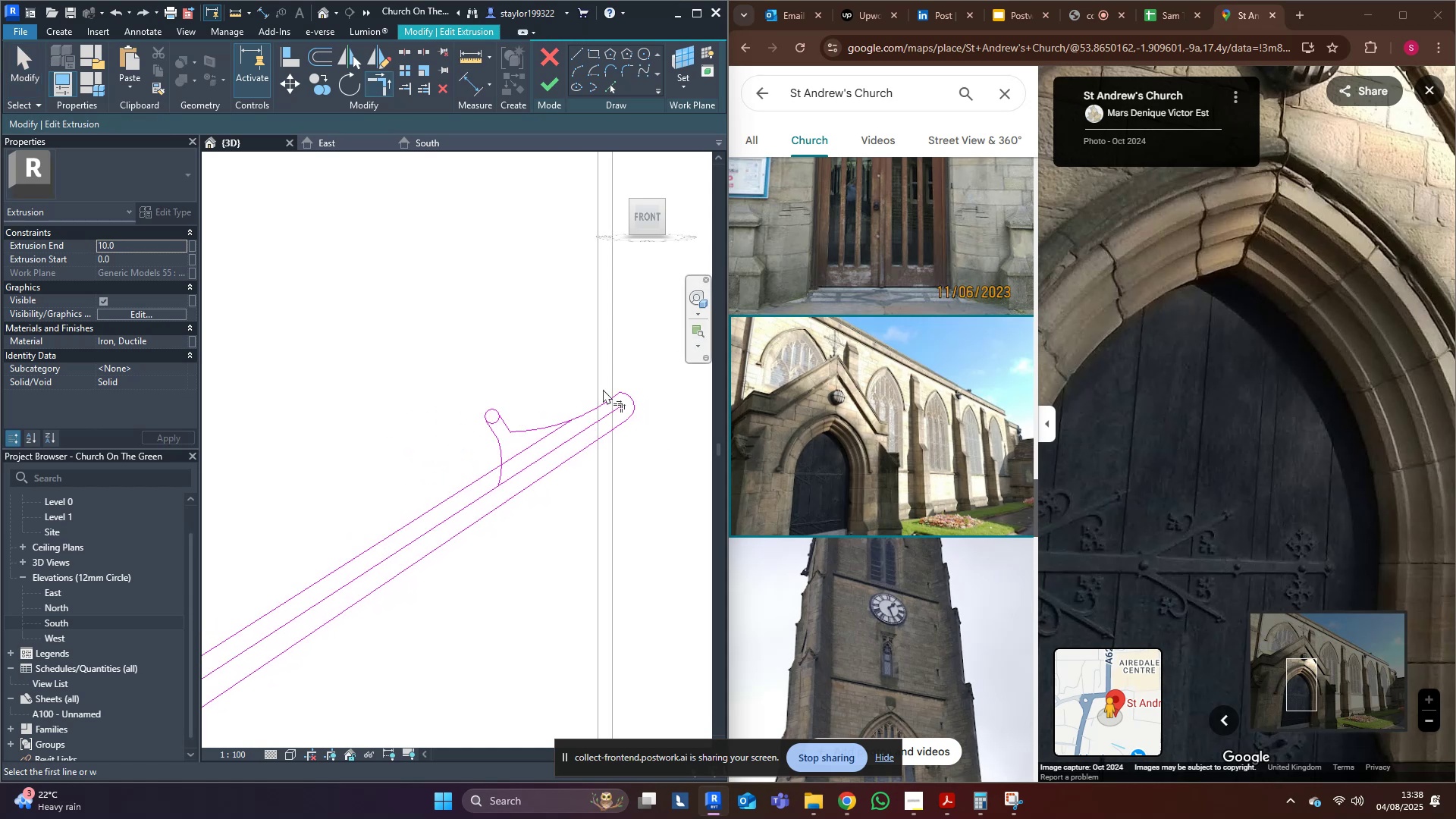 
hold_key(key=ControlLeft, duration=0.65)
 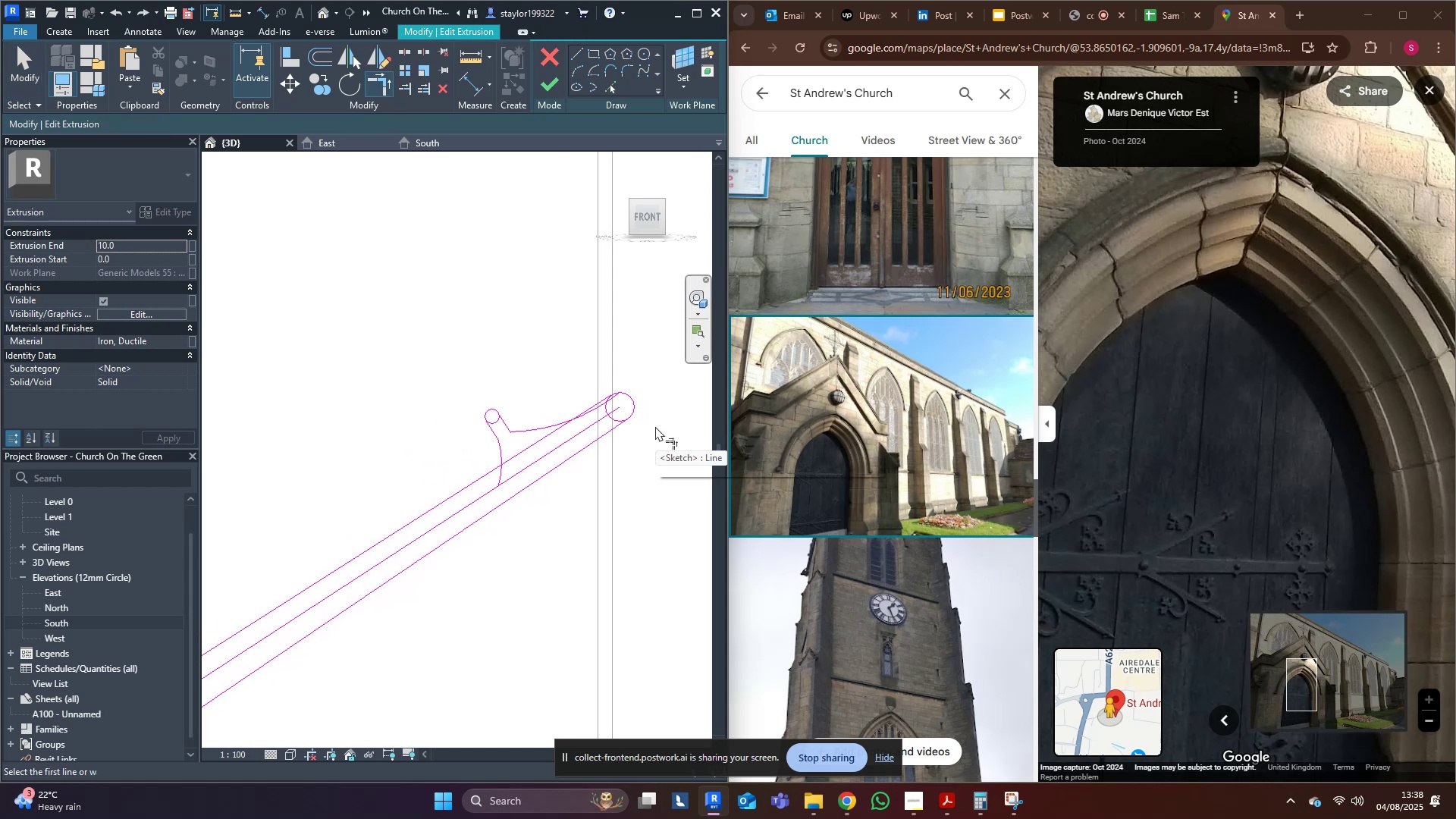 
type(md)
 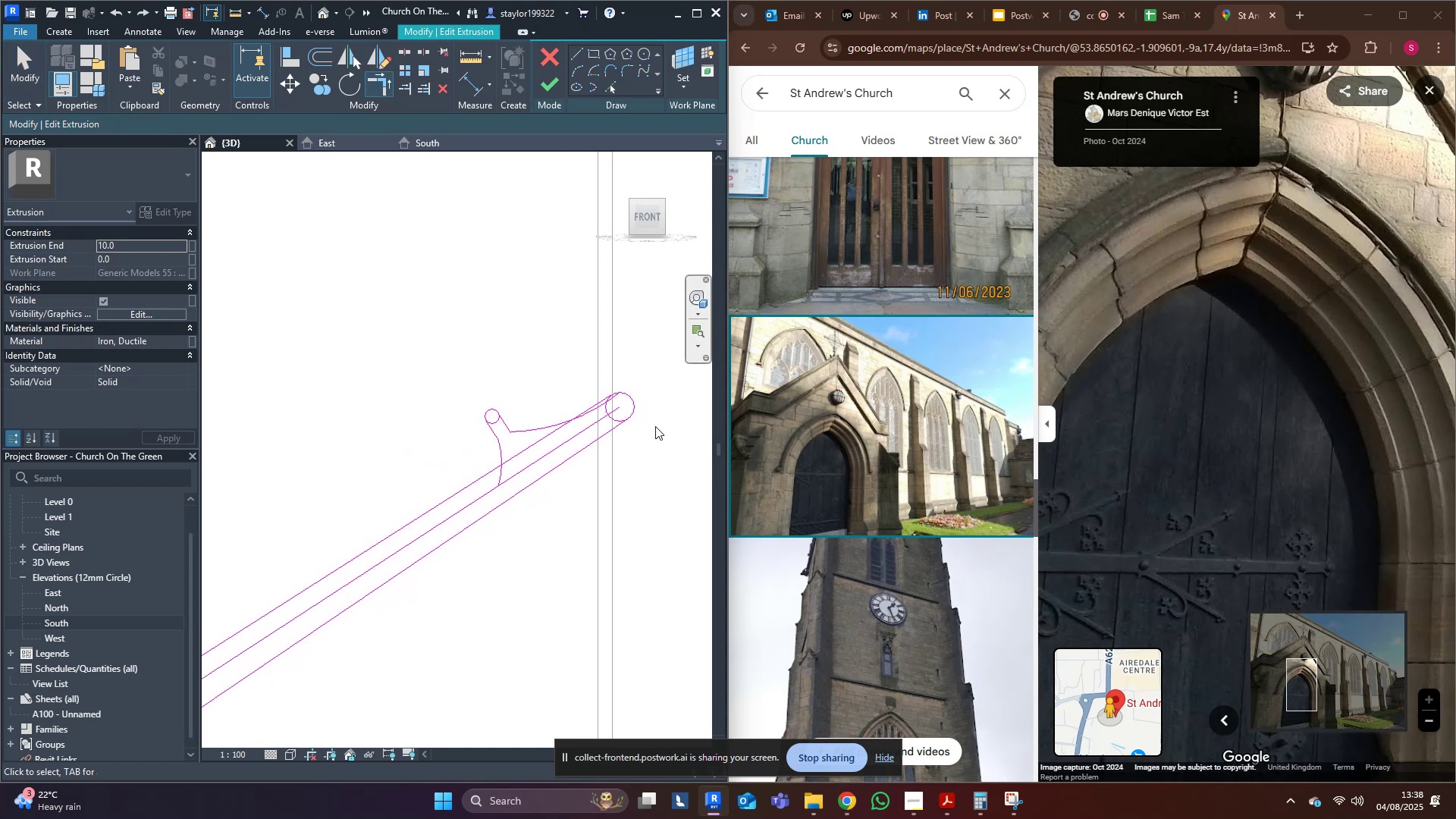 
scroll: coordinate [603, 422], scroll_direction: up, amount: 4.0
 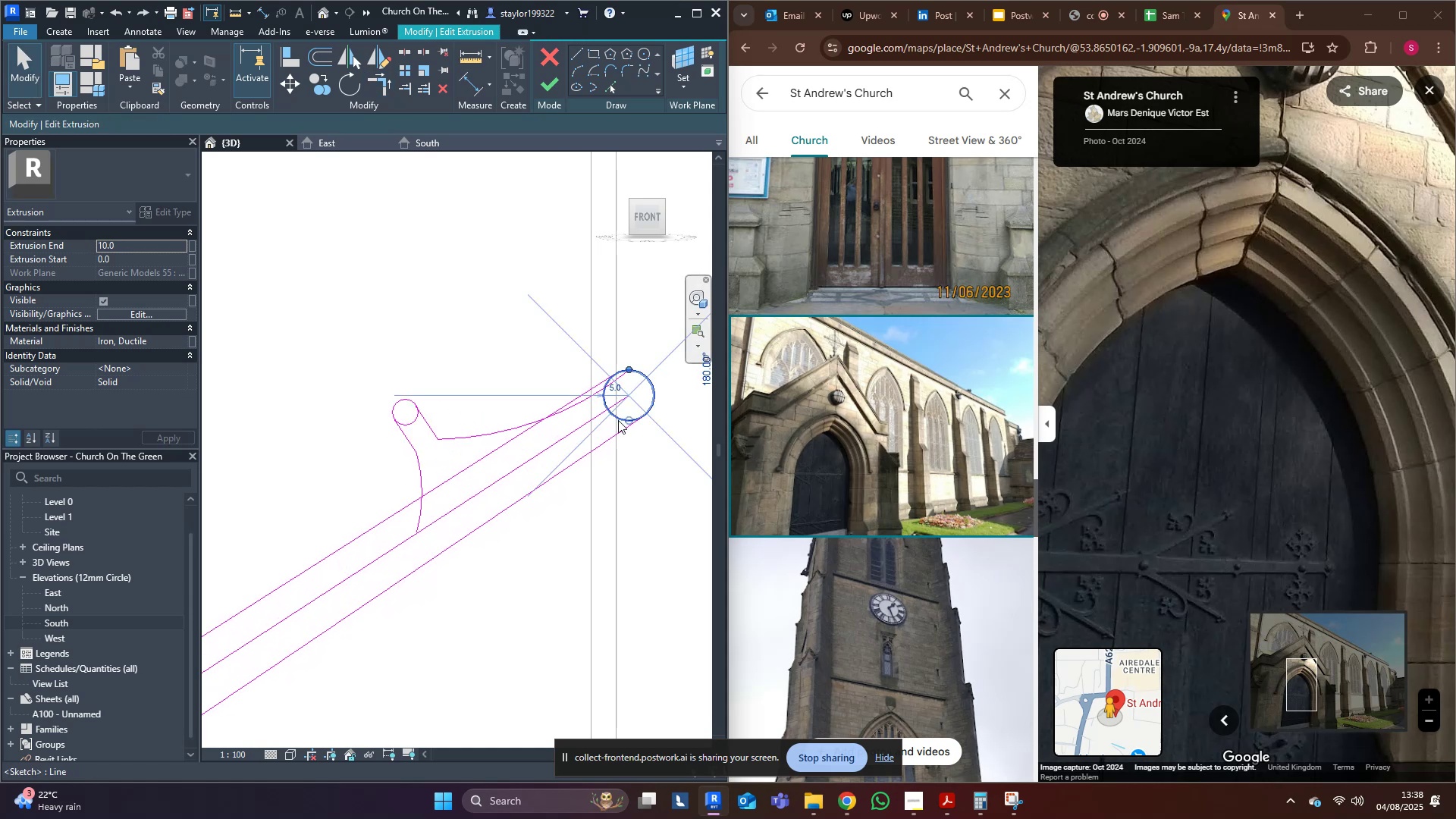 
left_click([618, 420])
 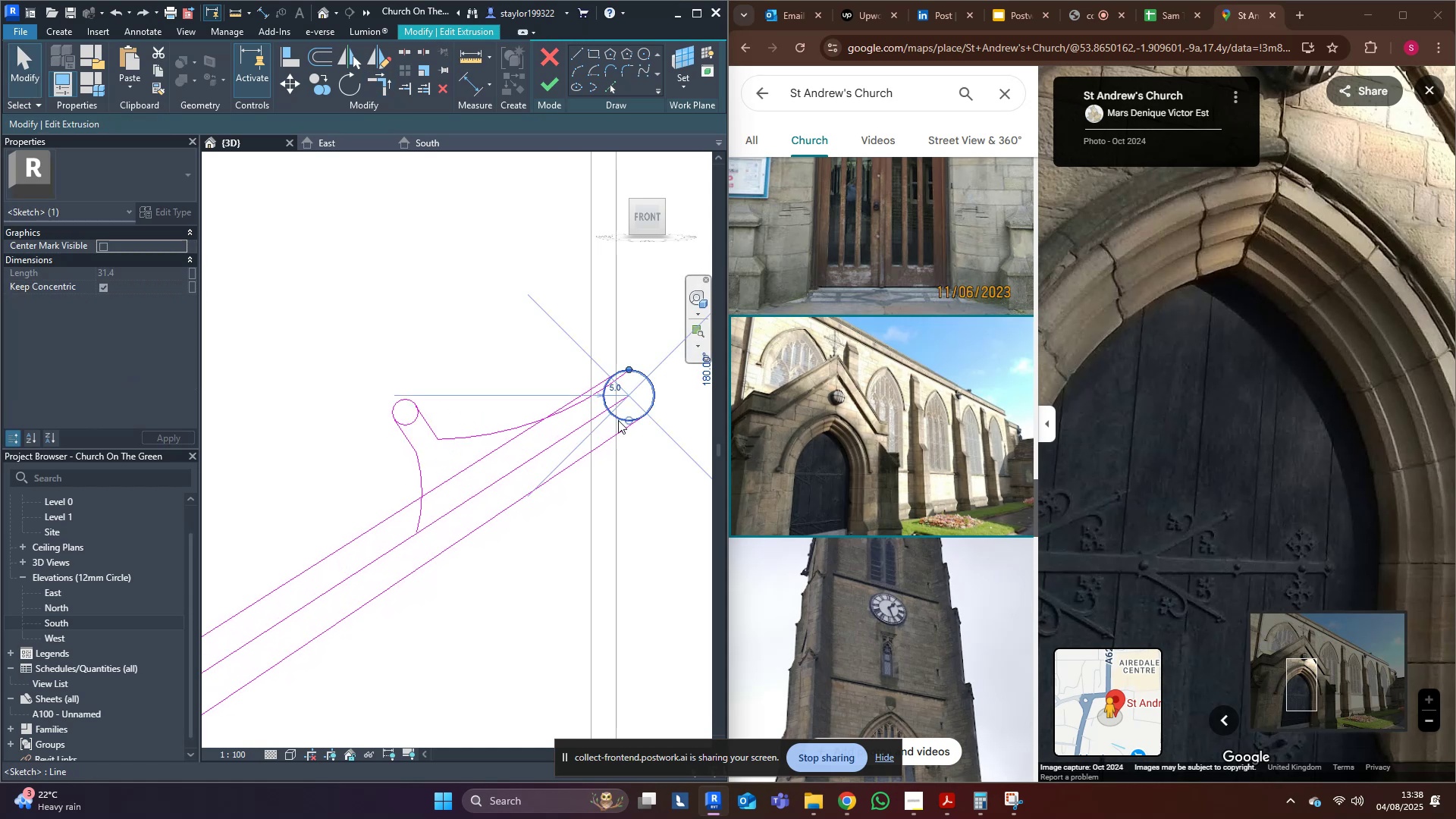 
key(Delete)
 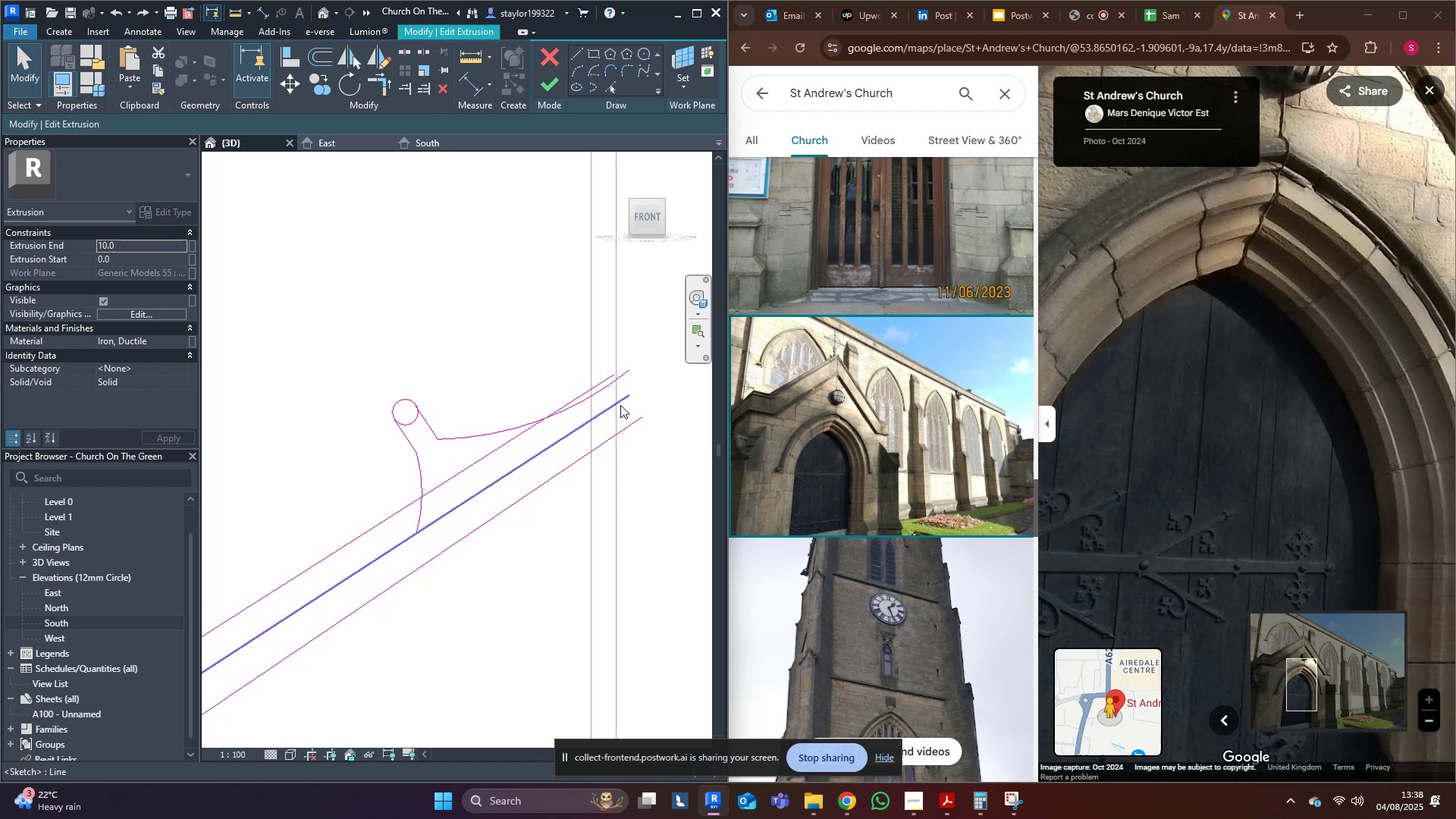 
left_click([620, 405])
 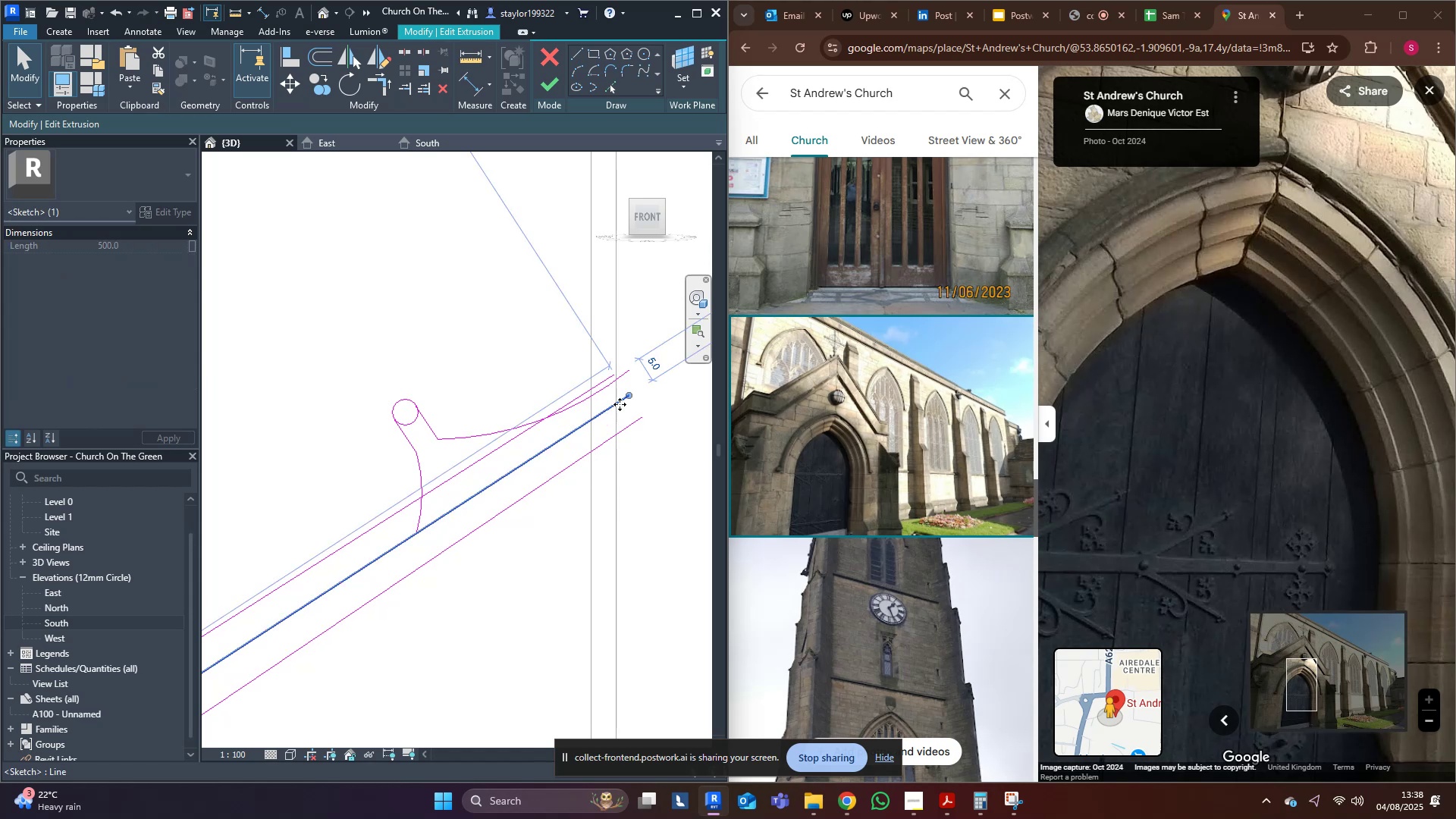 
key(Delete)
 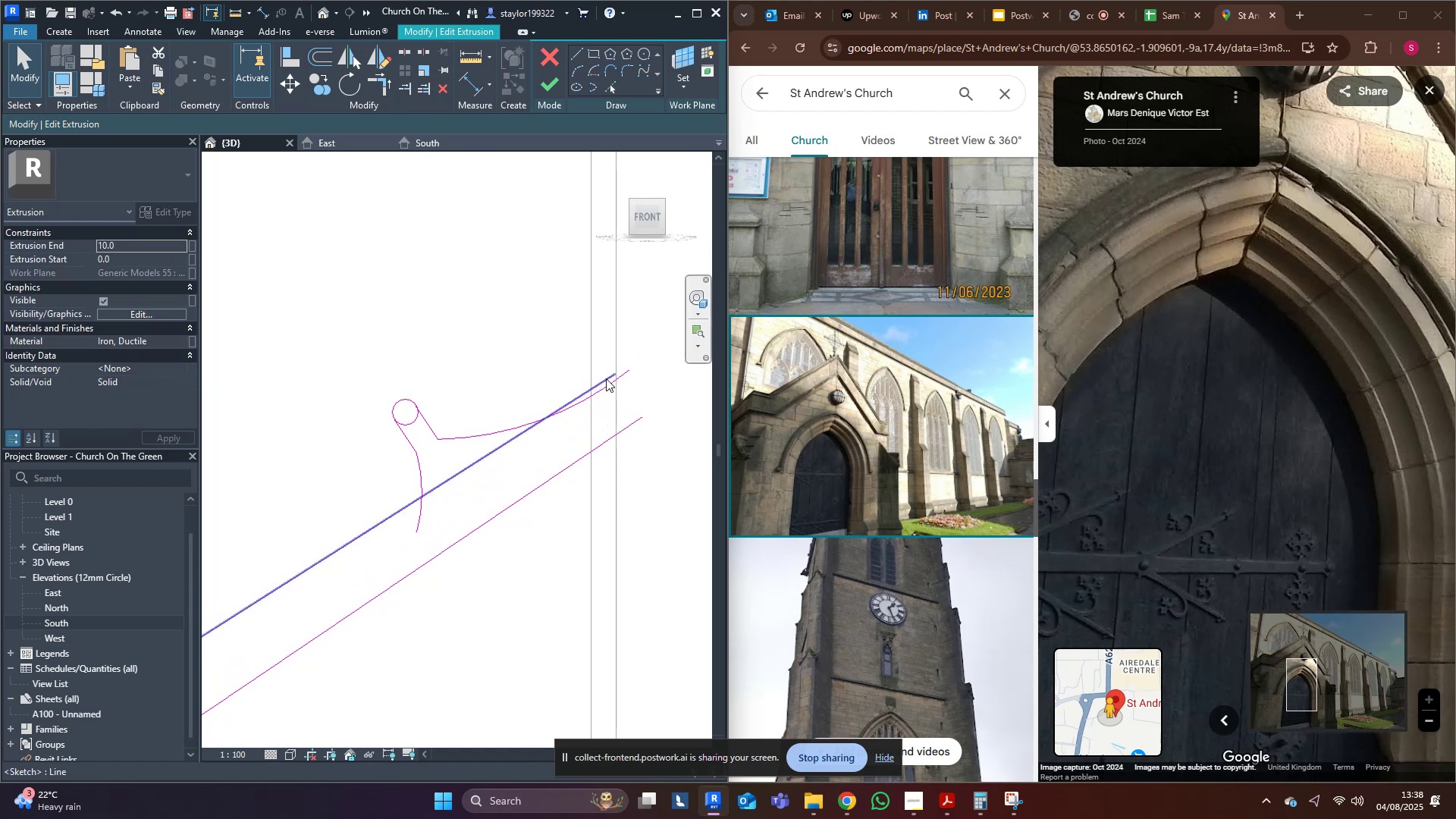 
left_click([604, 378])
 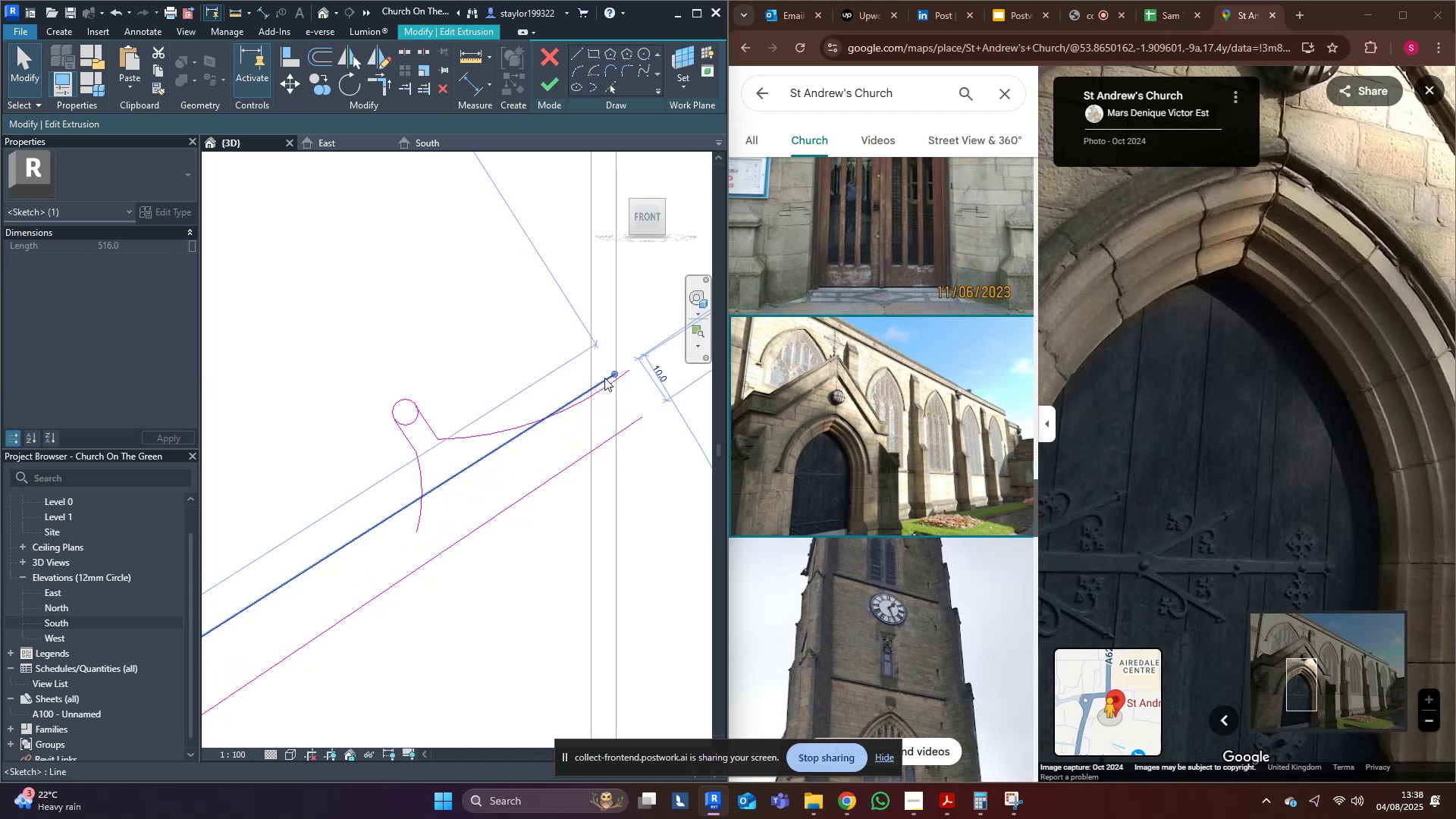 
key(Delete)
 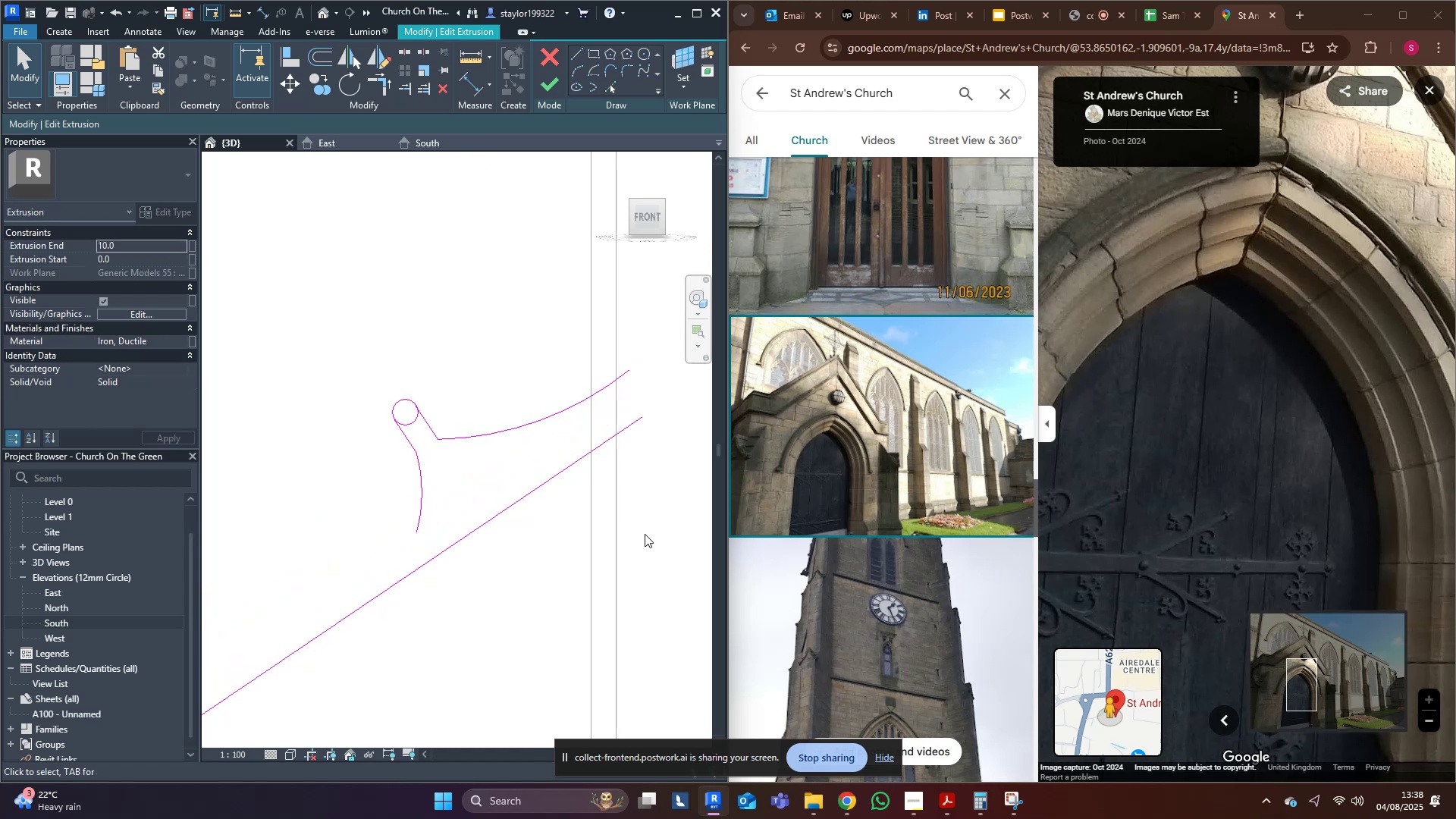 
scroll: coordinate [561, 491], scroll_direction: down, amount: 14.0
 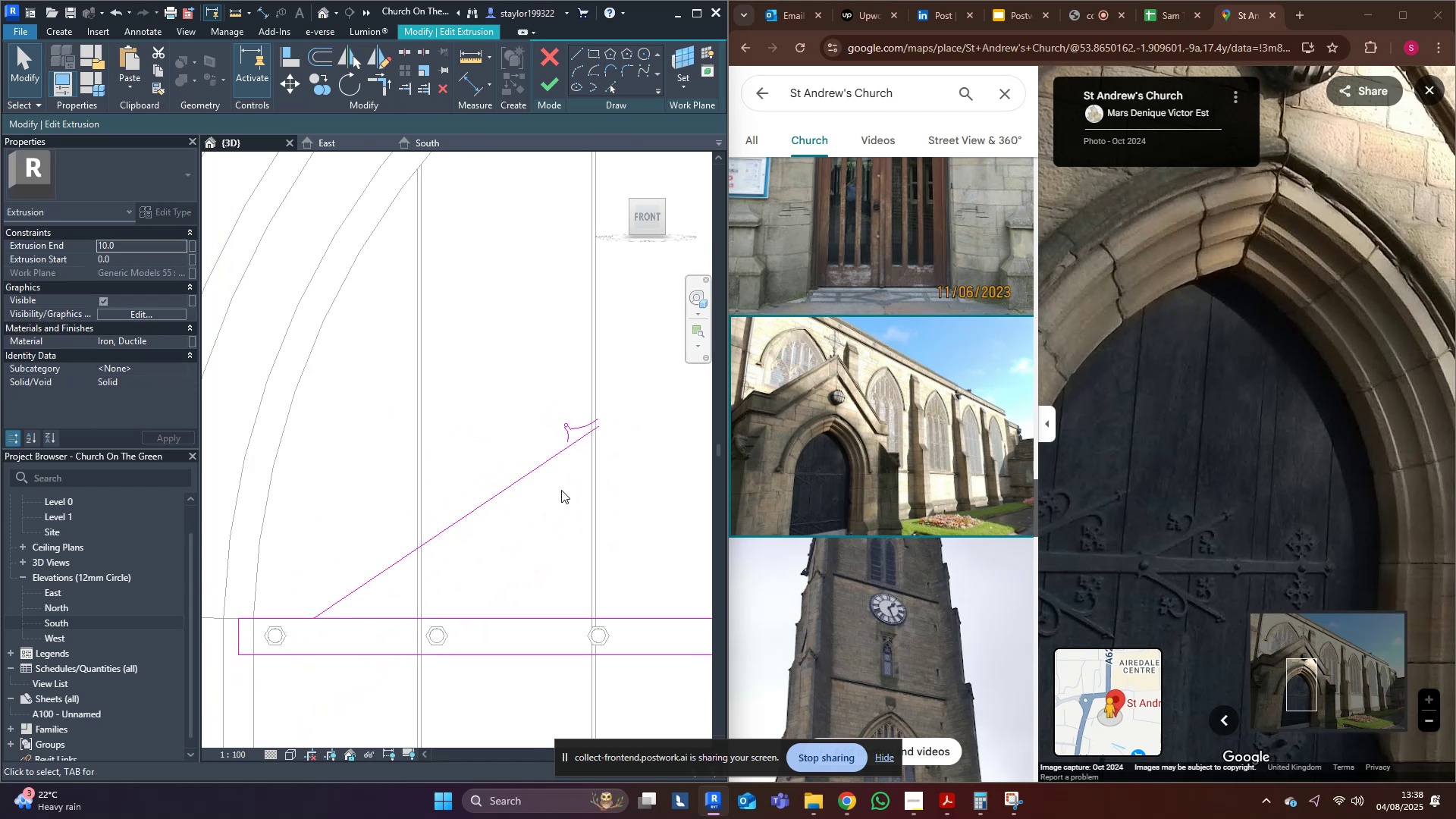 
scroll: coordinate [541, 424], scroll_direction: up, amount: 3.0
 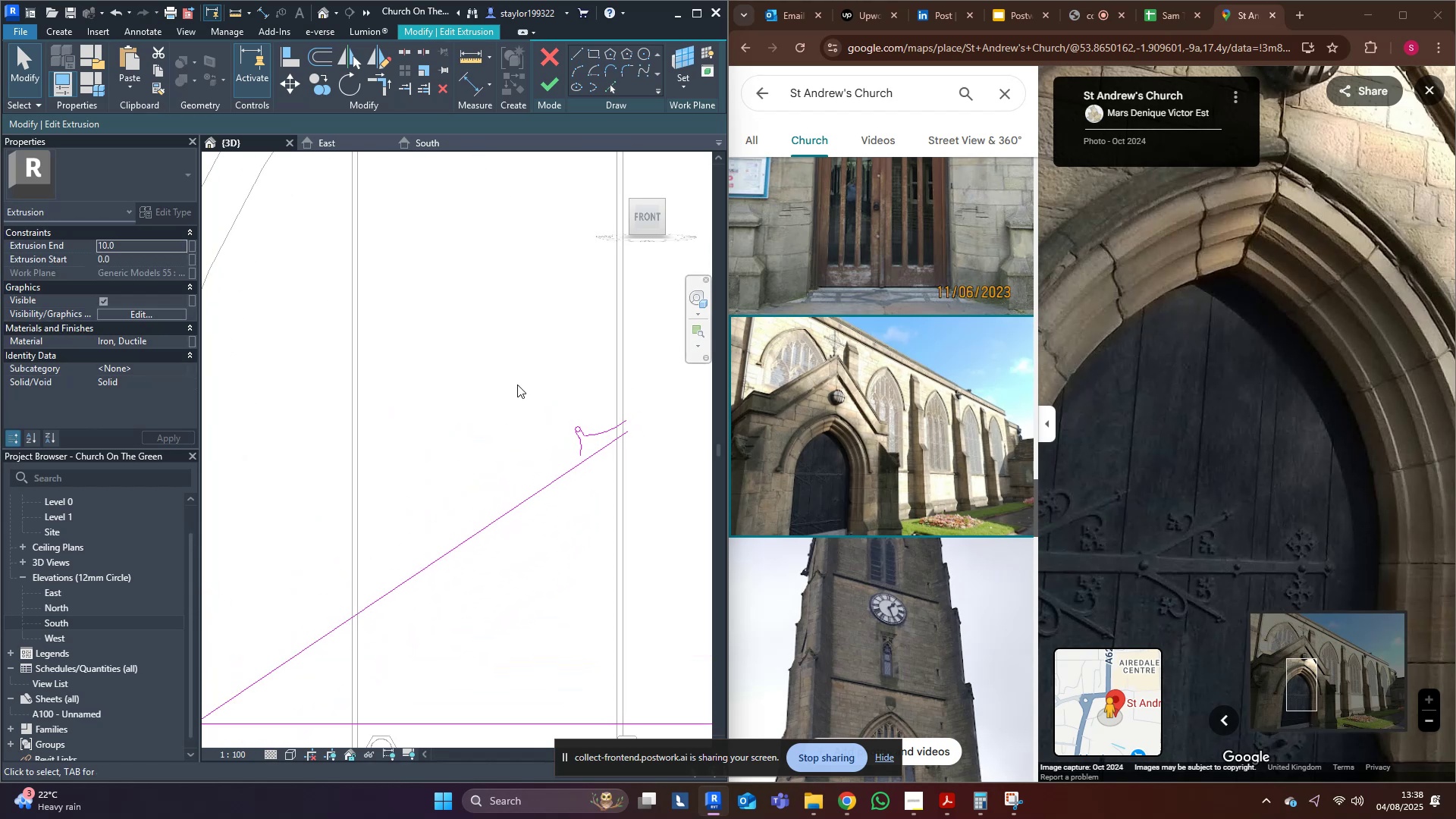 
left_click_drag(start_coordinate=[510, 373], to_coordinate=[637, 475])
 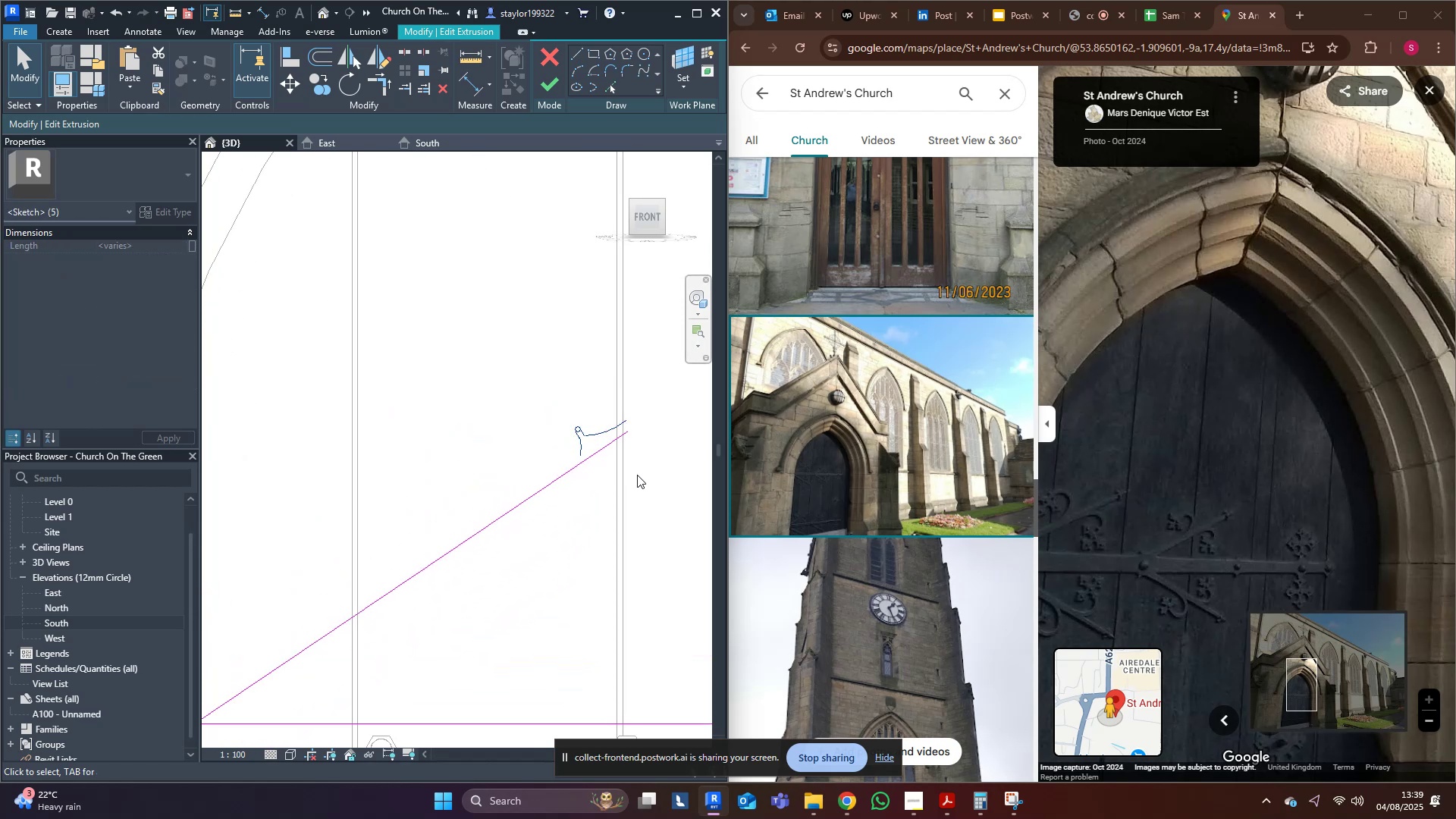 
scroll: coordinate [637, 475], scroll_direction: up, amount: 4.0
 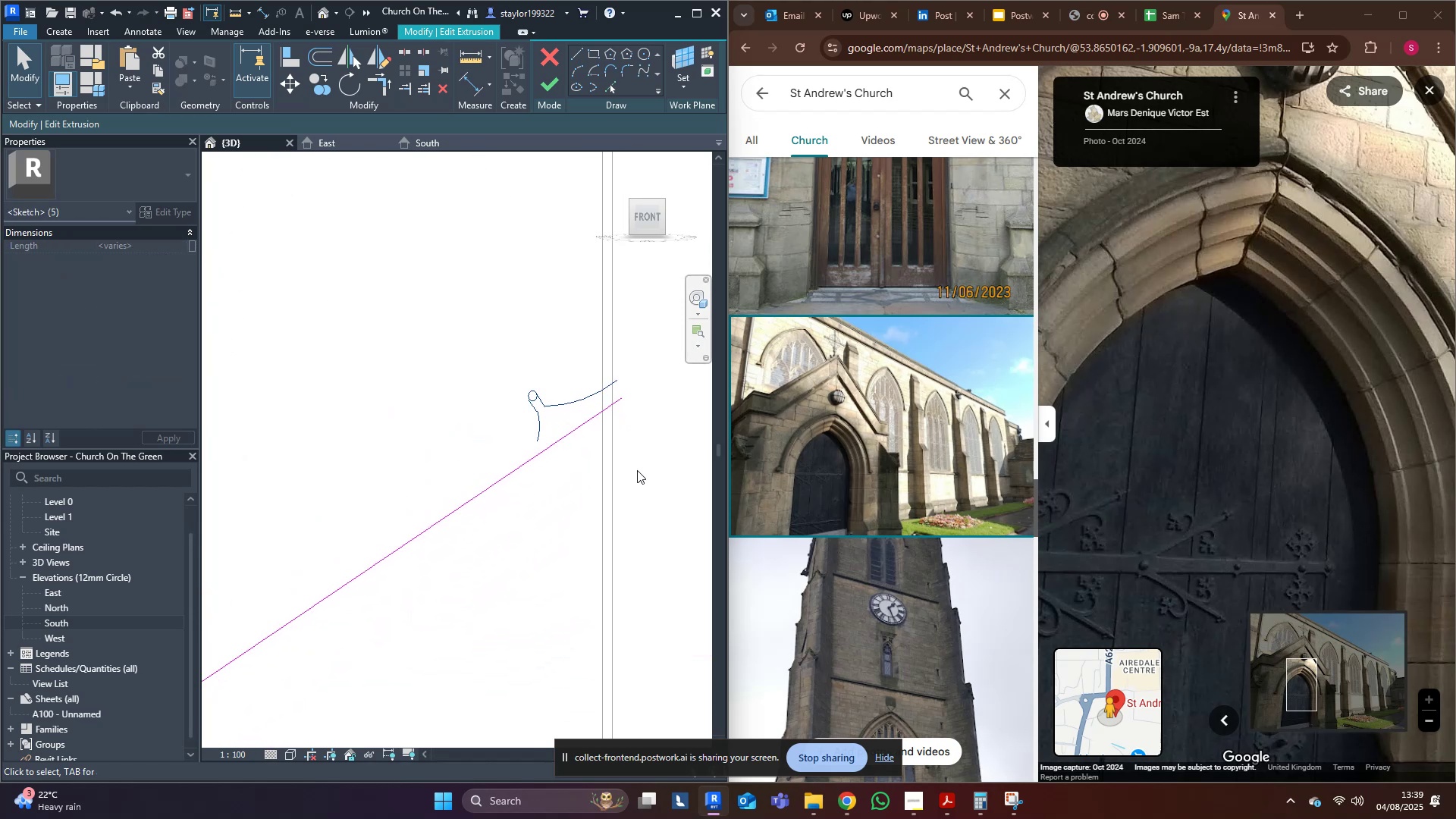 
type(dm)
 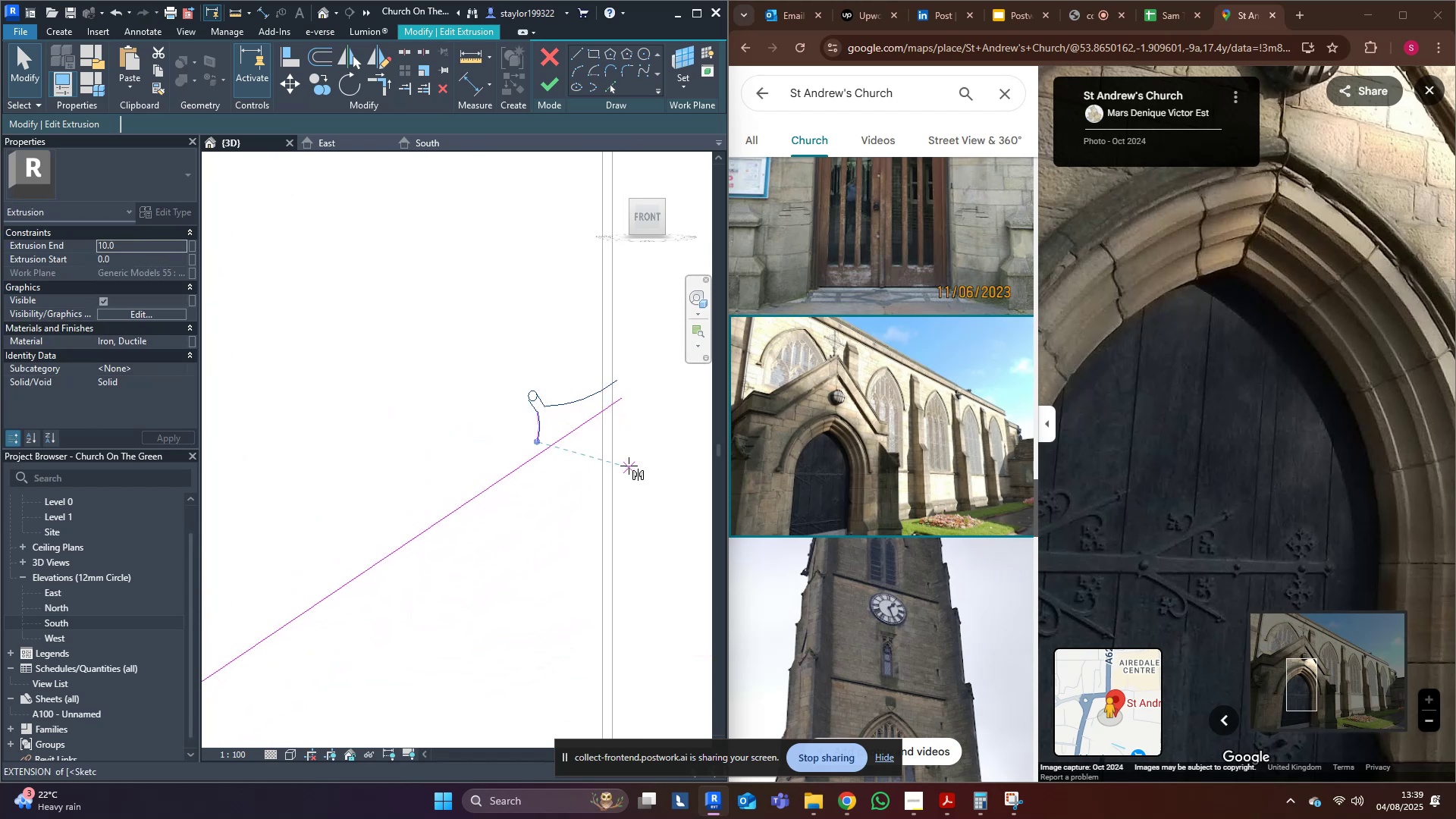 
scroll: coordinate [626, 444], scroll_direction: up, amount: 4.0
 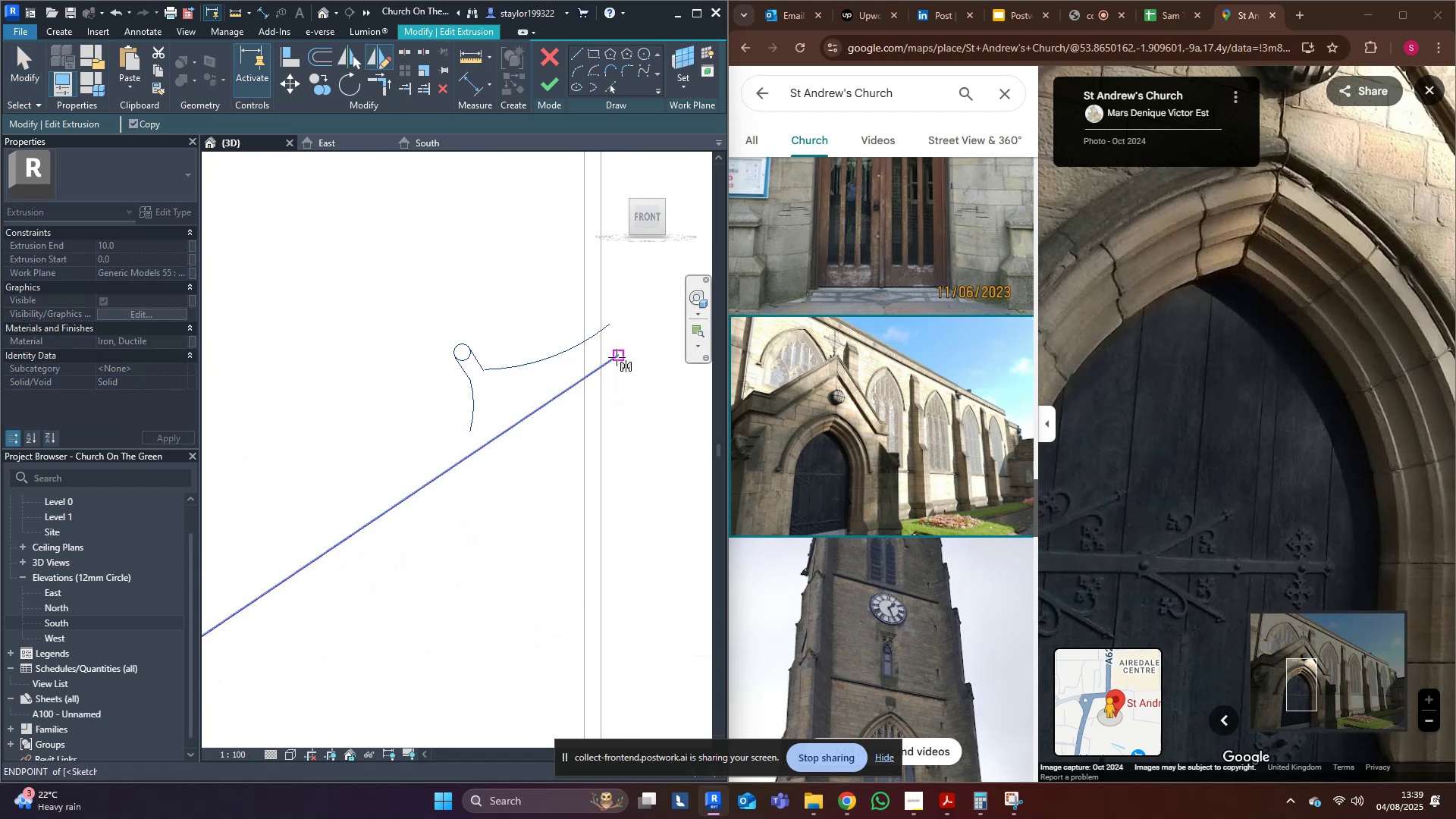 
left_click([617, 357])
 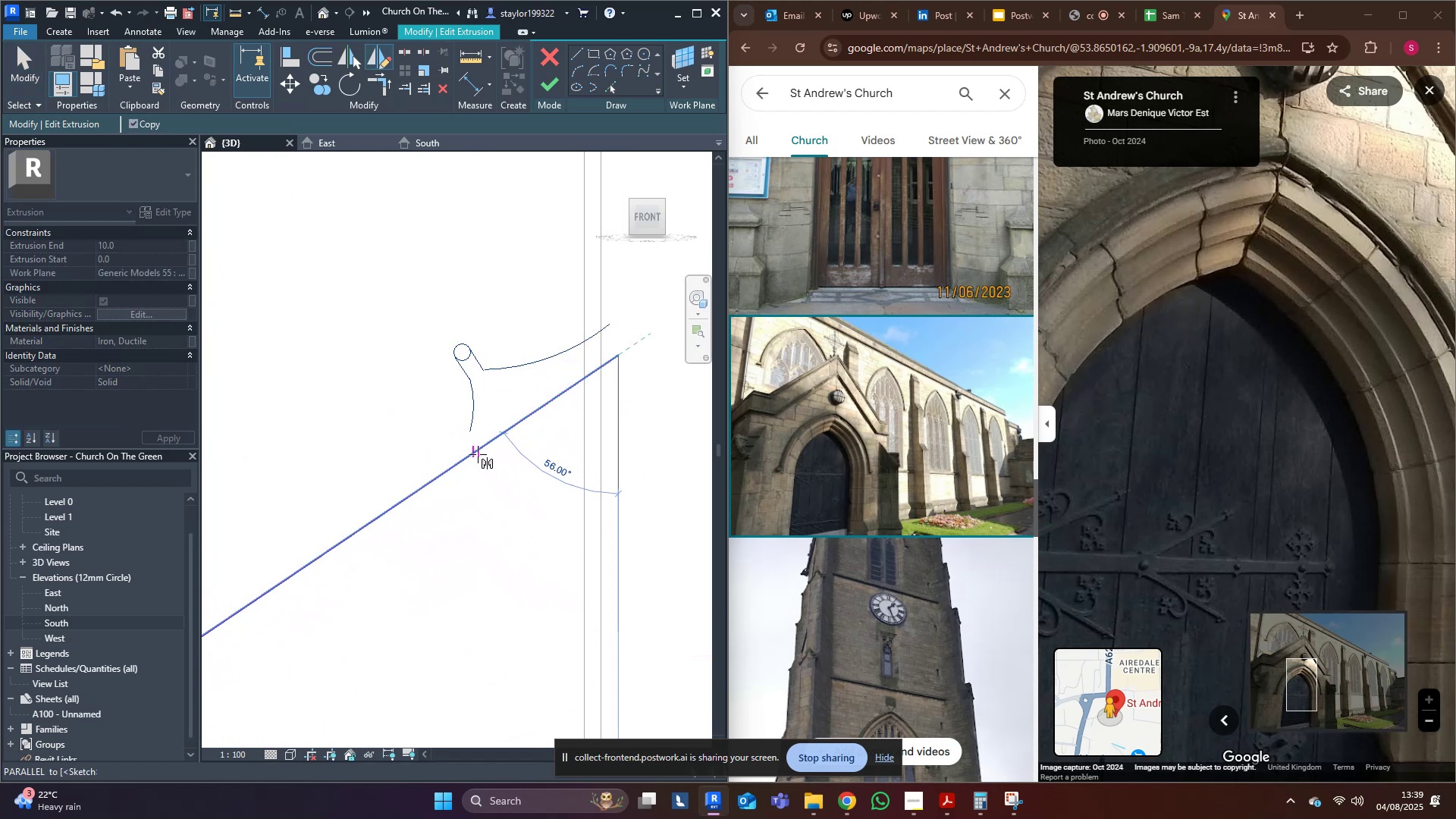 
double_click([480, 541])
 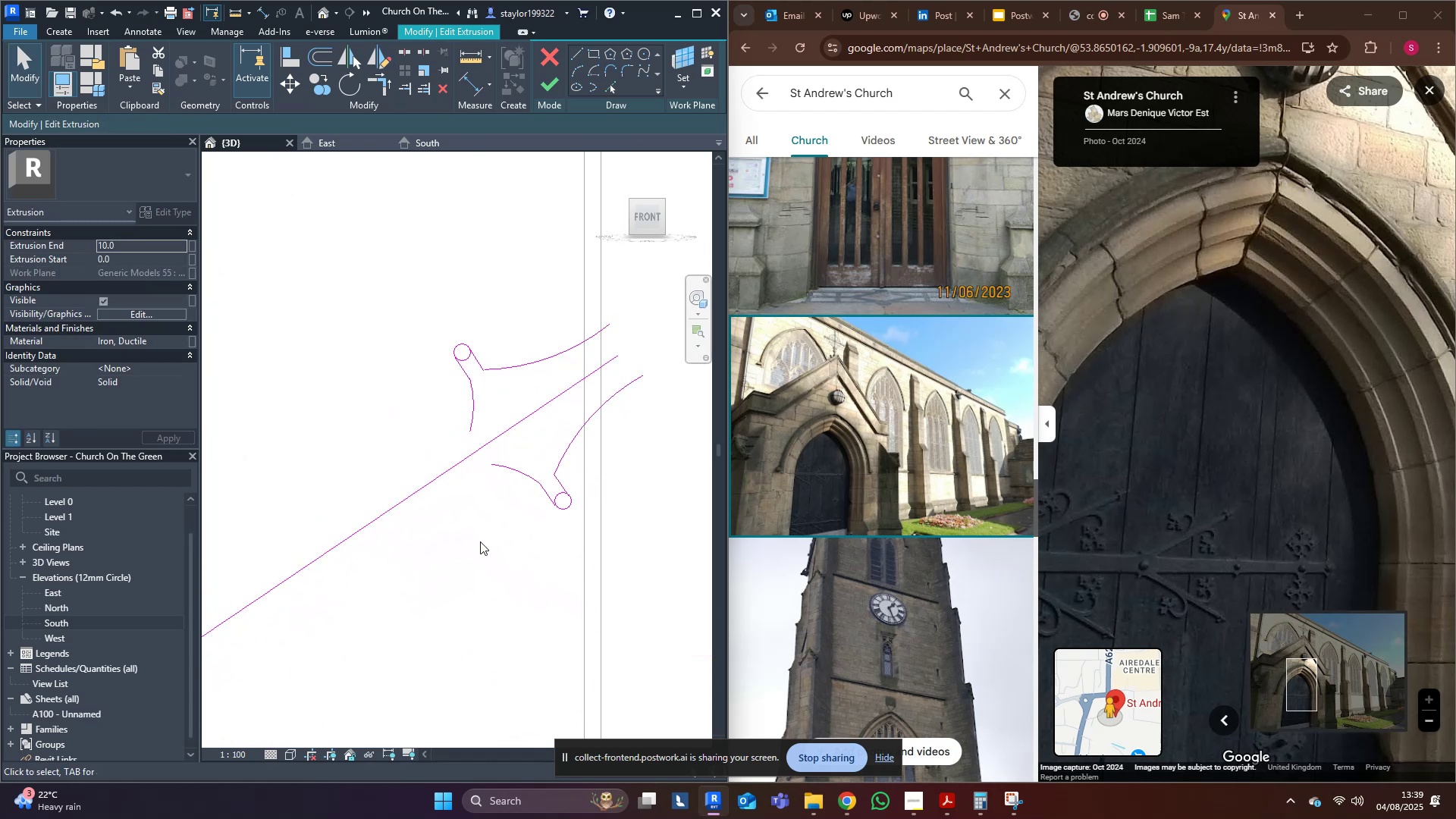 
scroll: coordinate [480, 541], scroll_direction: down, amount: 10.0
 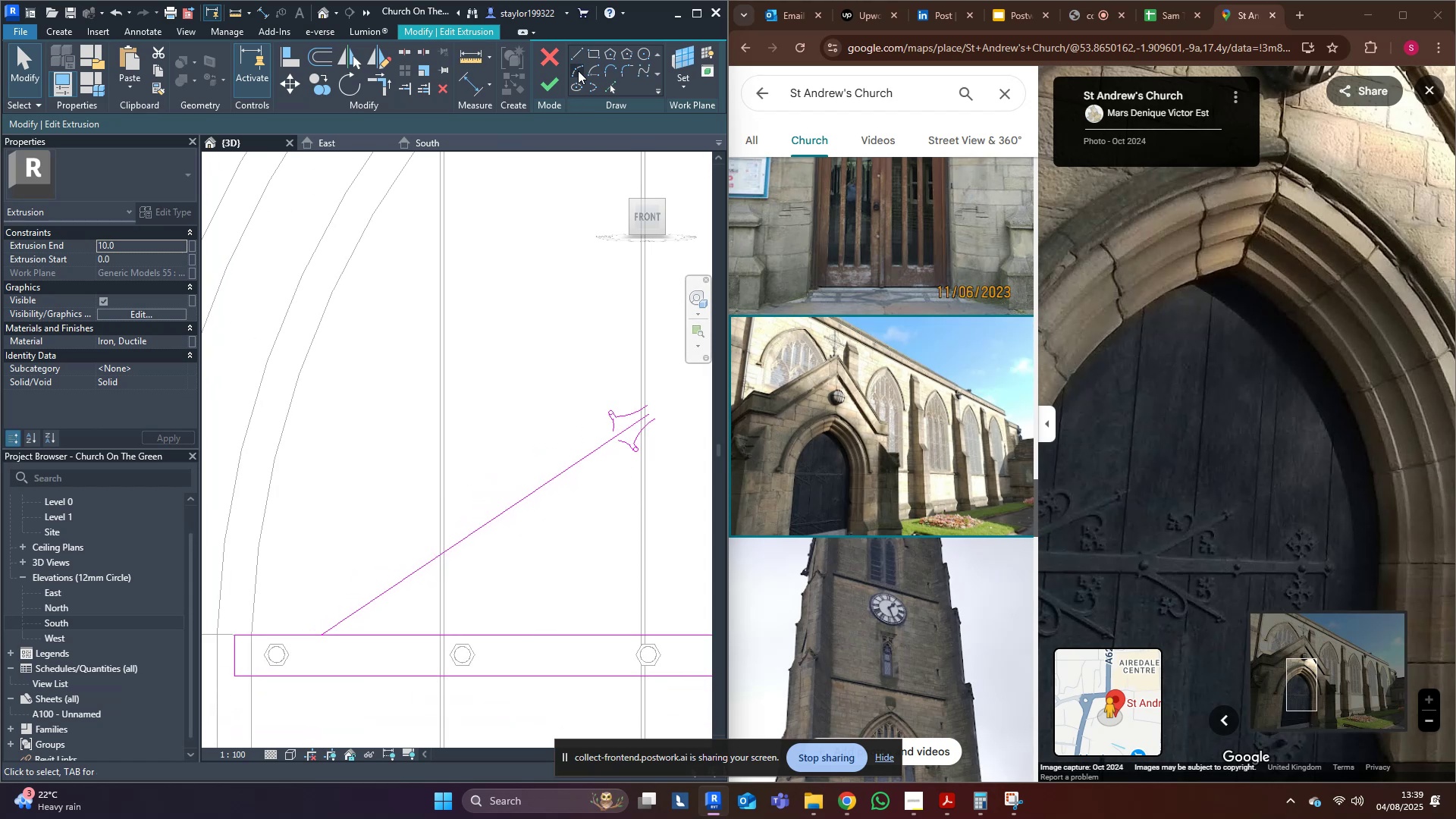 
left_click([580, 51])
 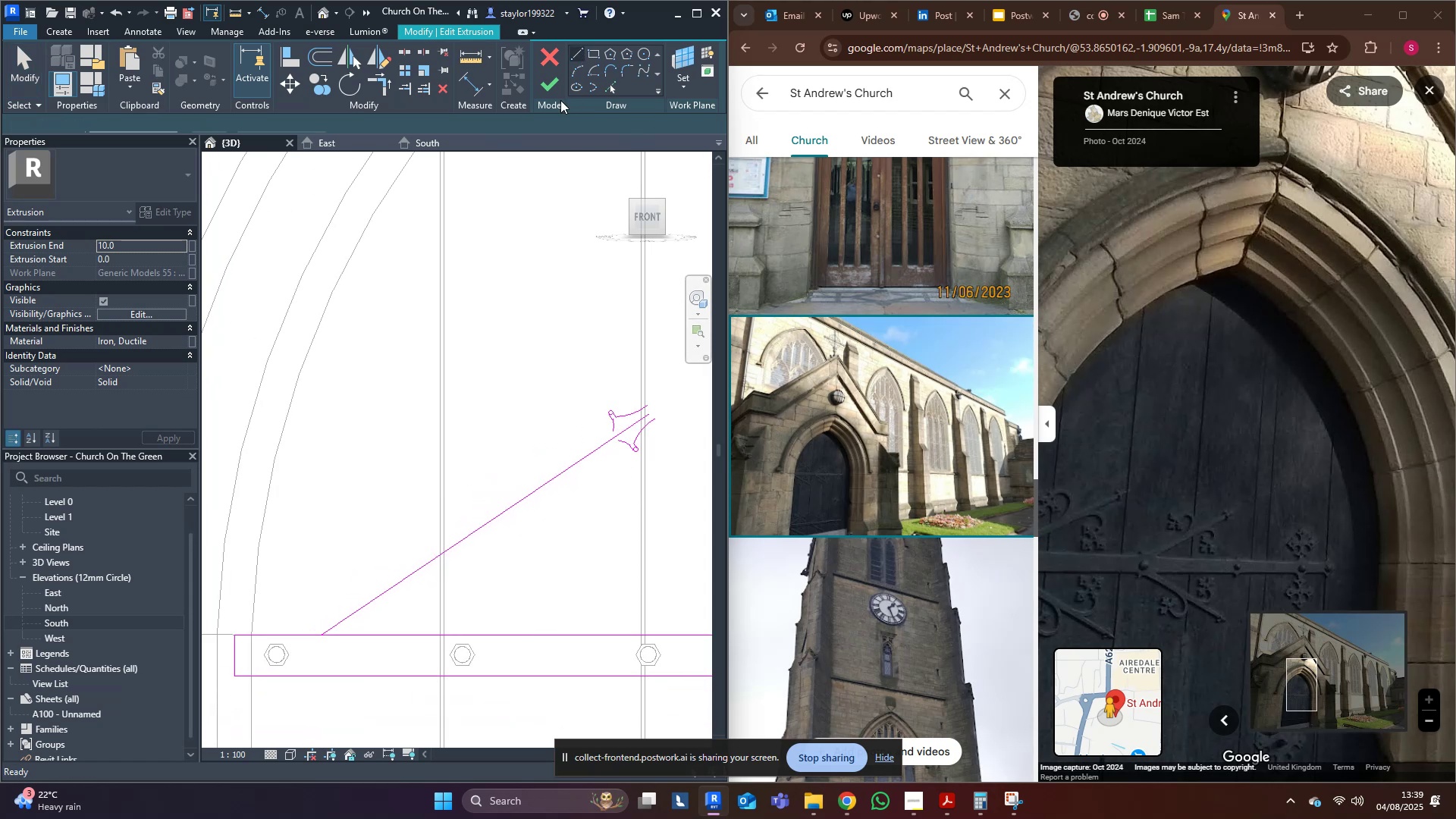 
scroll: coordinate [572, 337], scroll_direction: up, amount: 2.0
 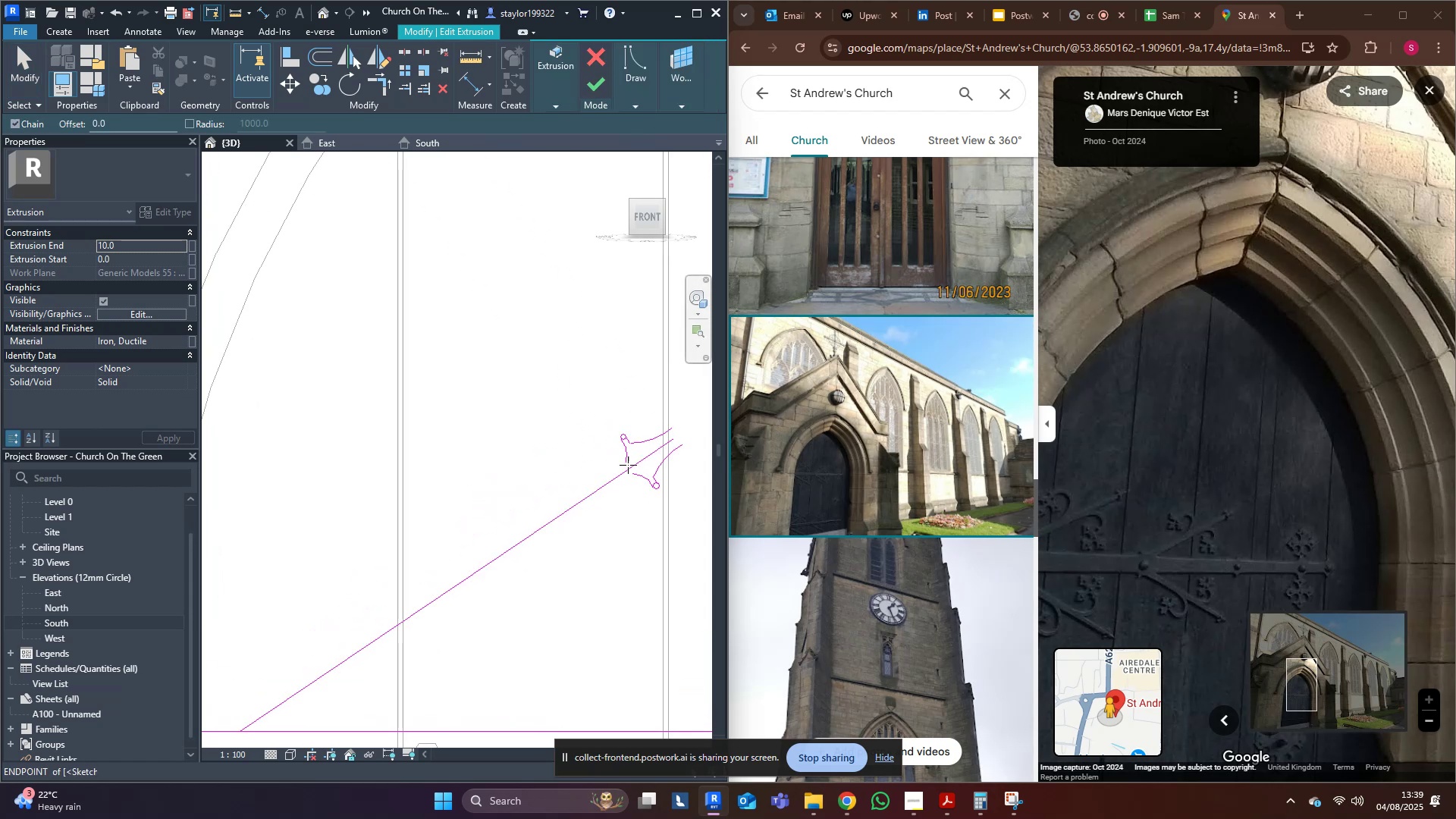 
scroll: coordinate [437, 490], scroll_direction: down, amount: 2.0
 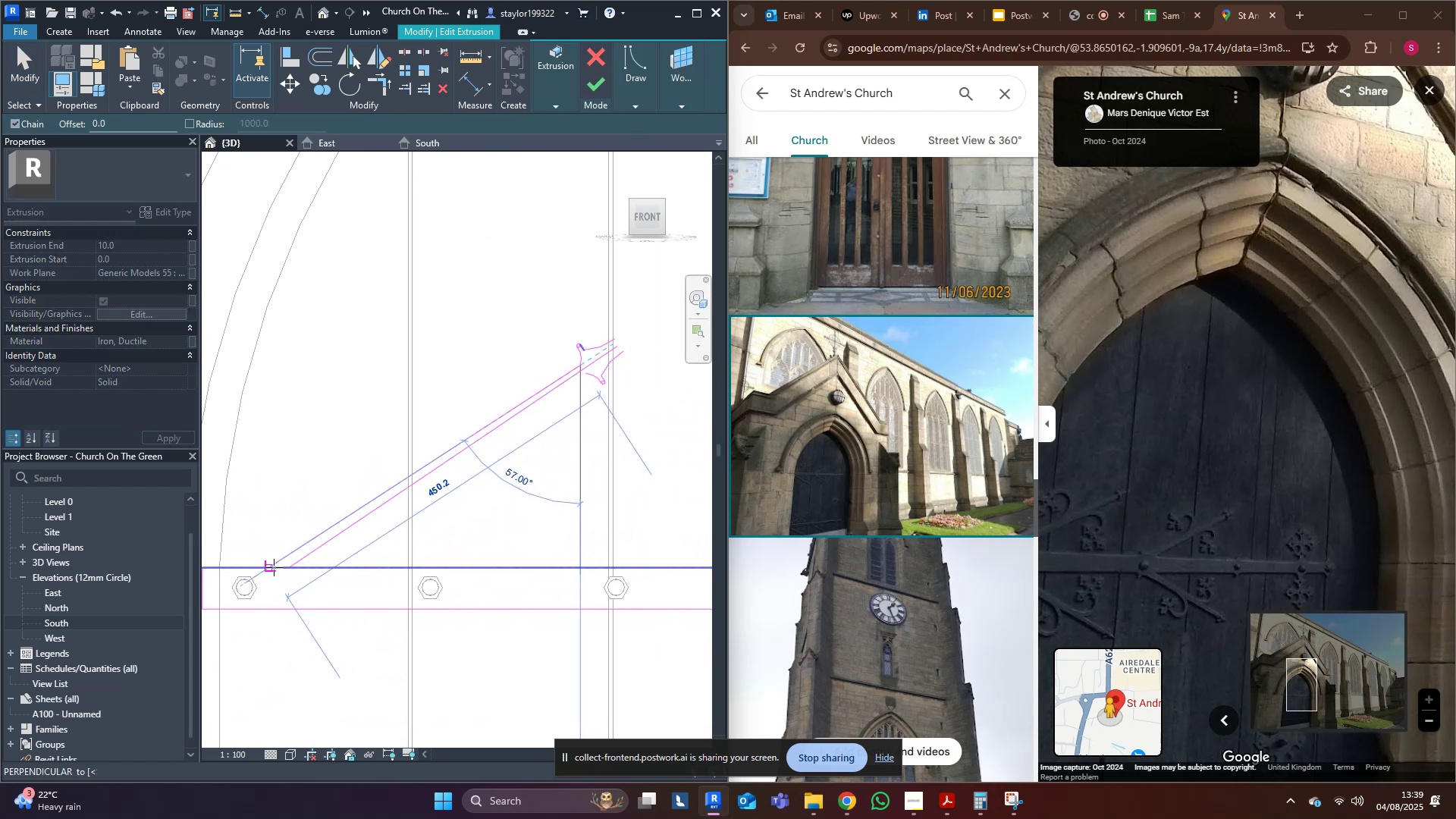 
left_click([274, 567])
 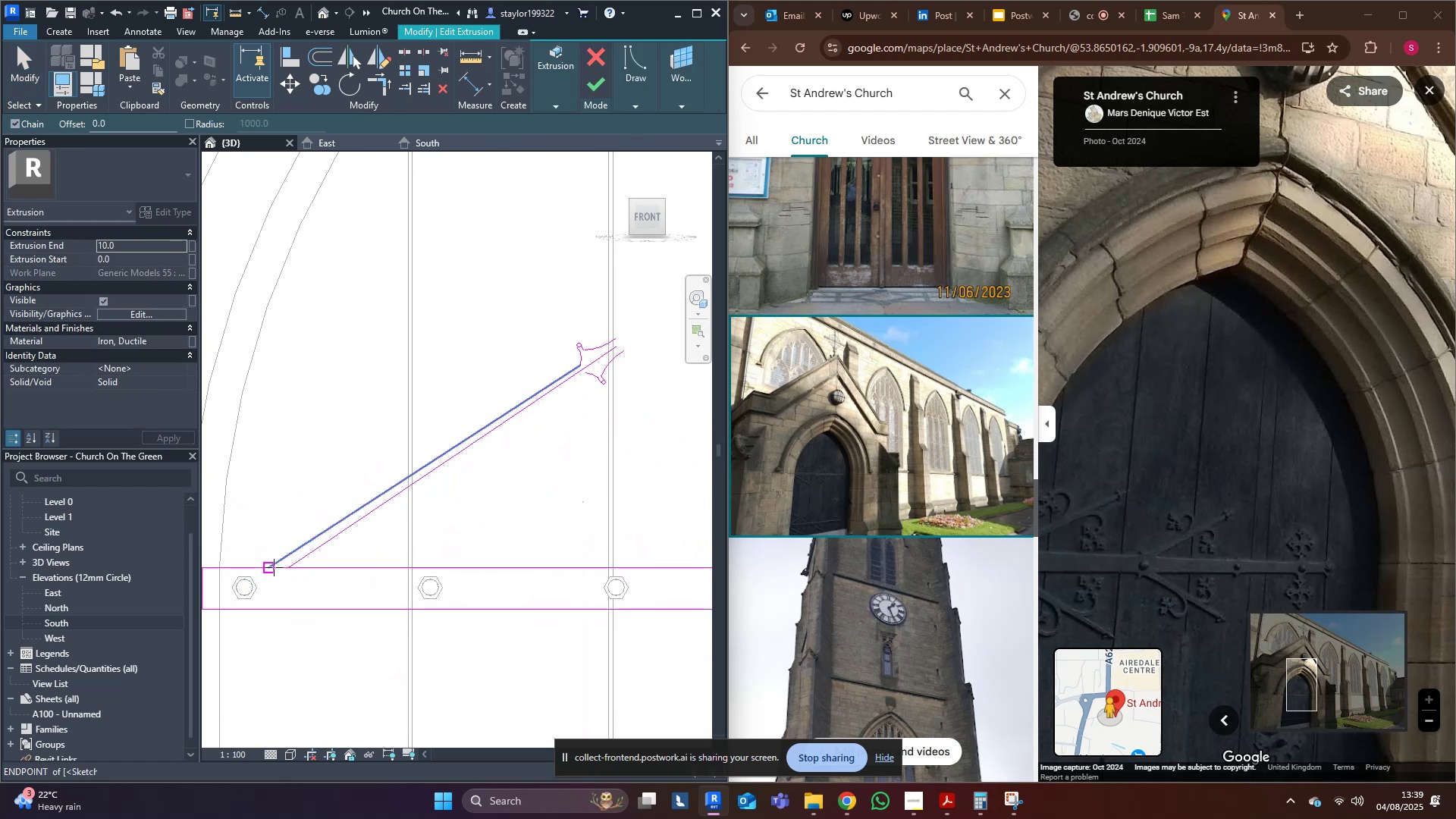 
key(Escape)
 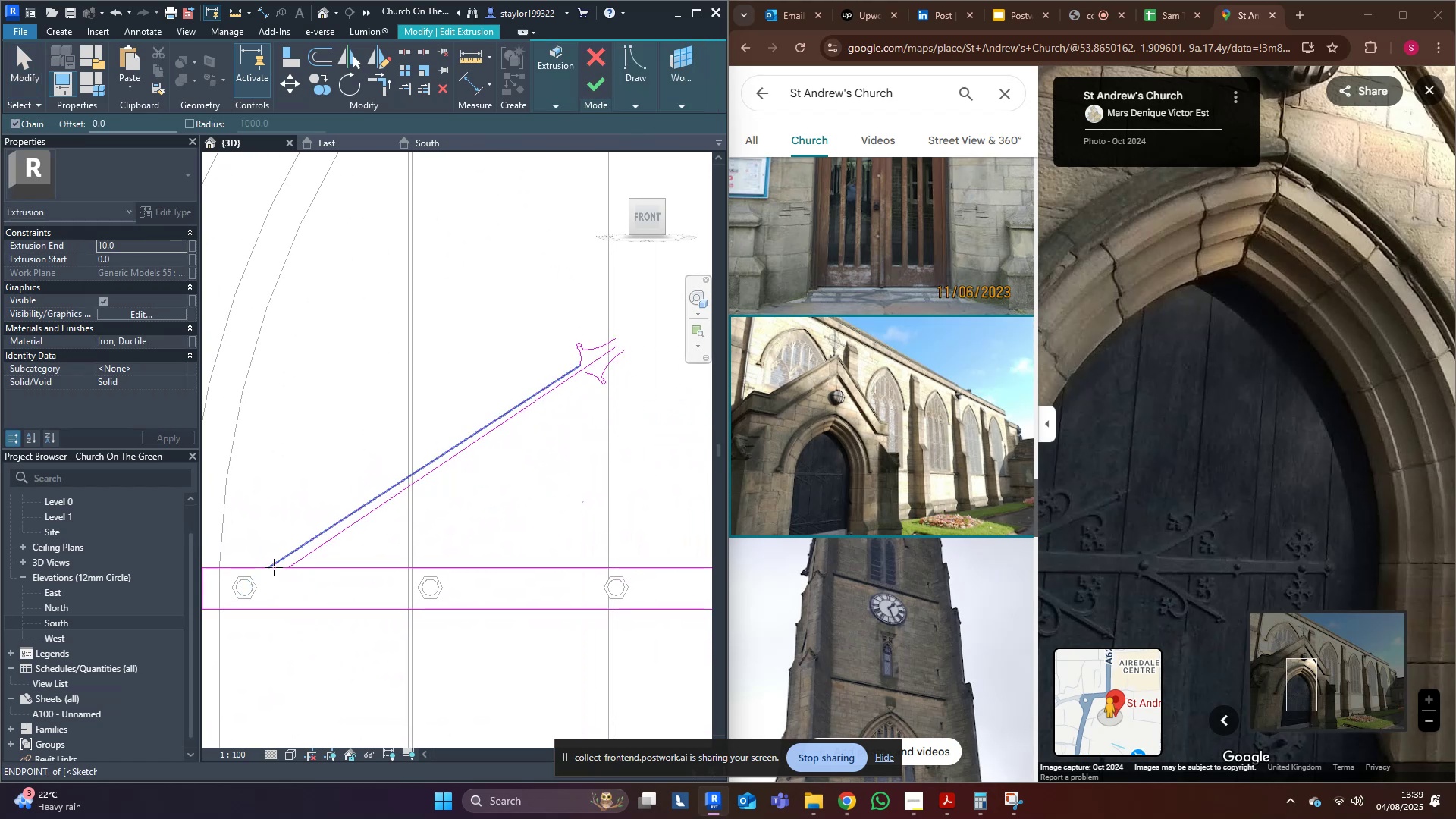 
key(Escape)
 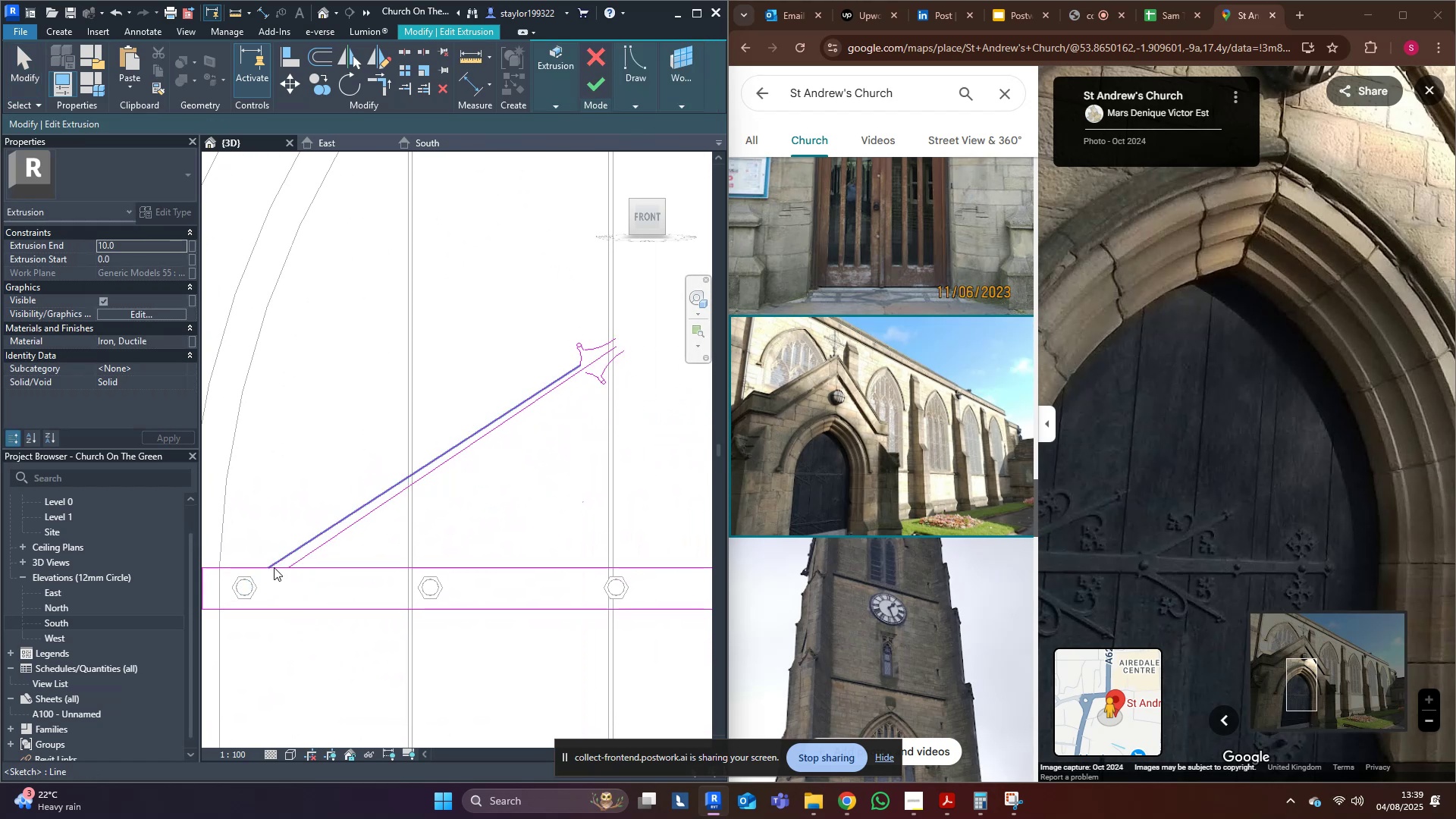 
key(Escape)
 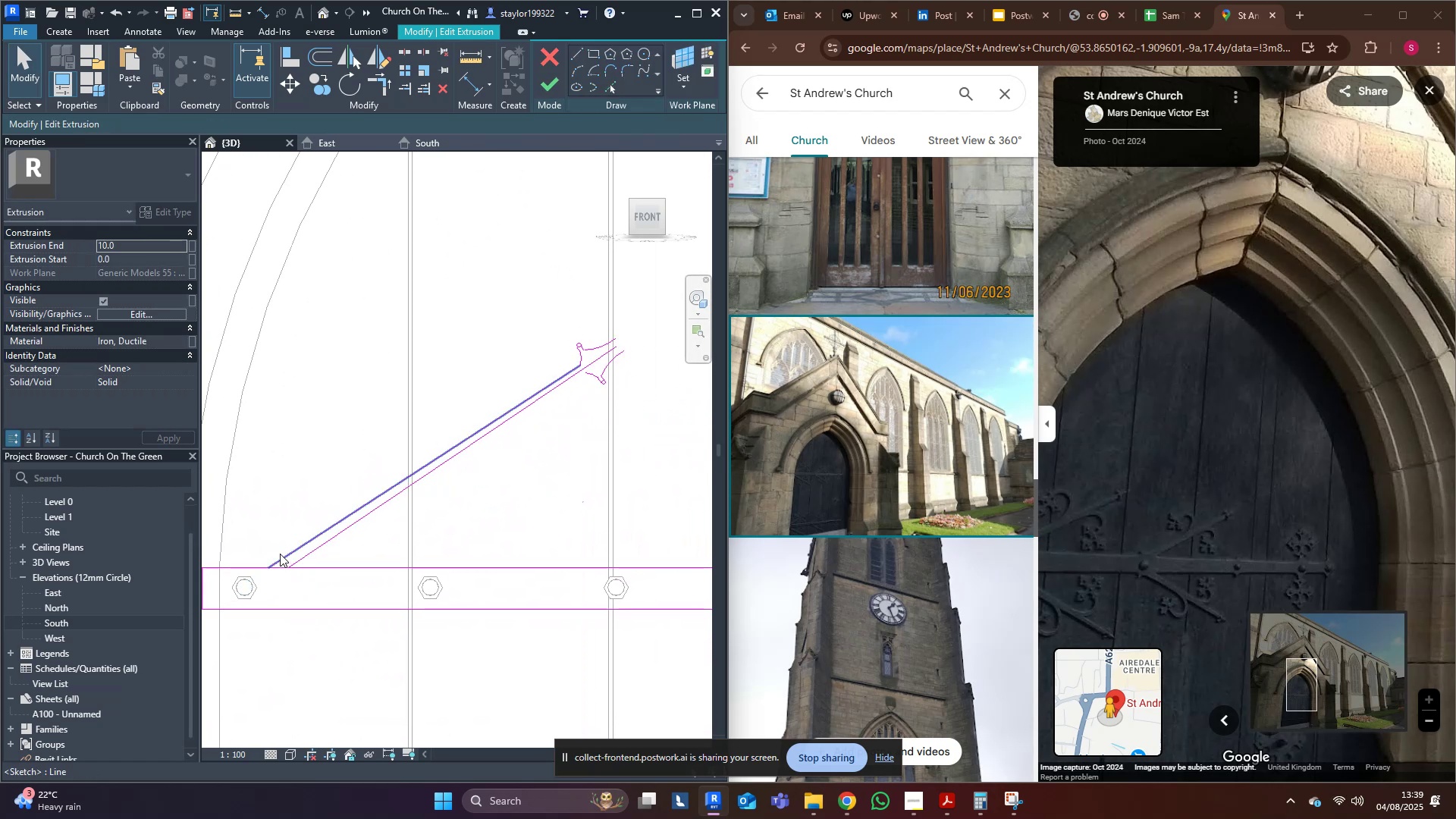 
left_click([280, 554])
 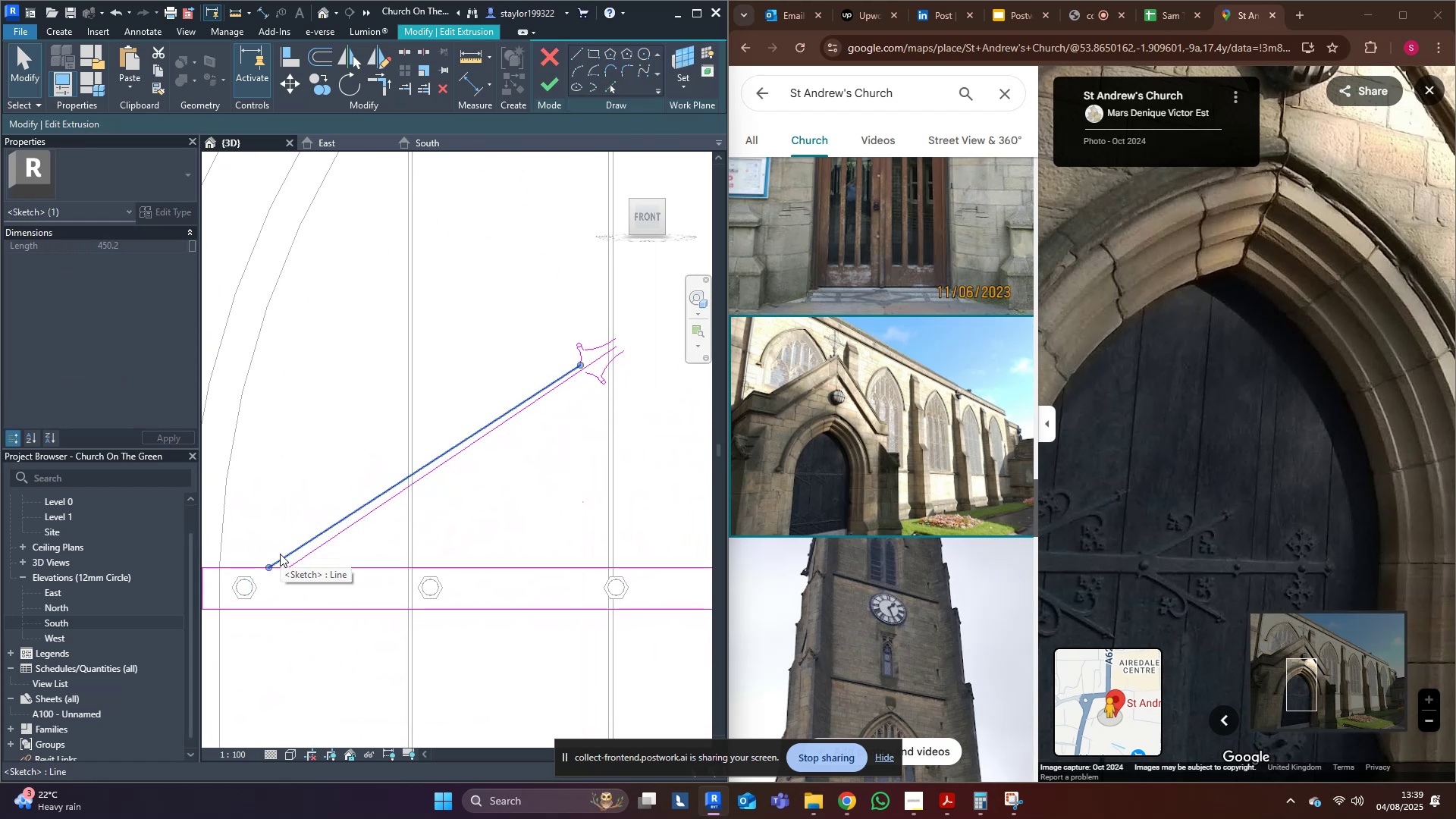 
type(dm)
 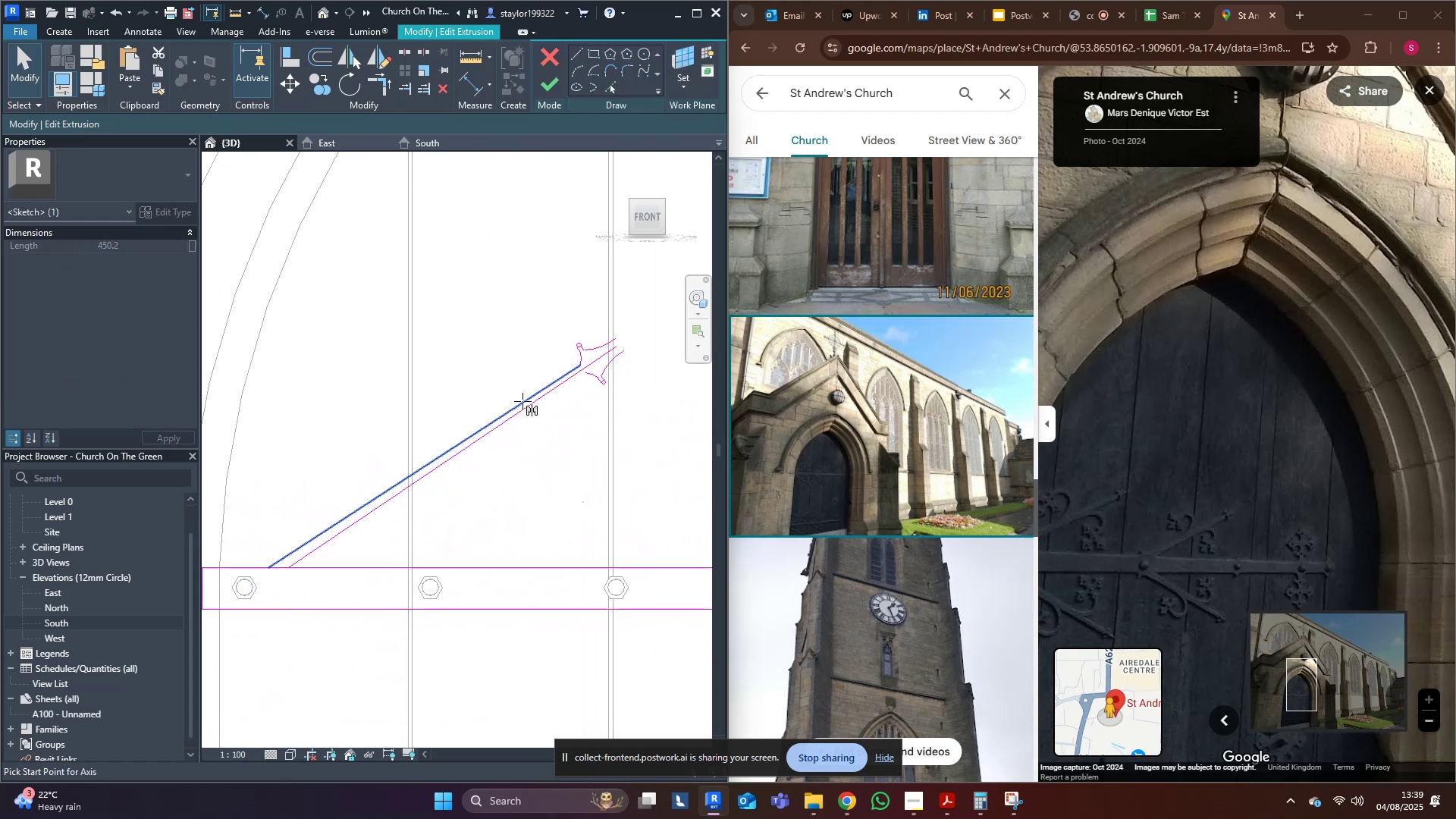 
scroll: coordinate [583, 380], scroll_direction: up, amount: 3.0
 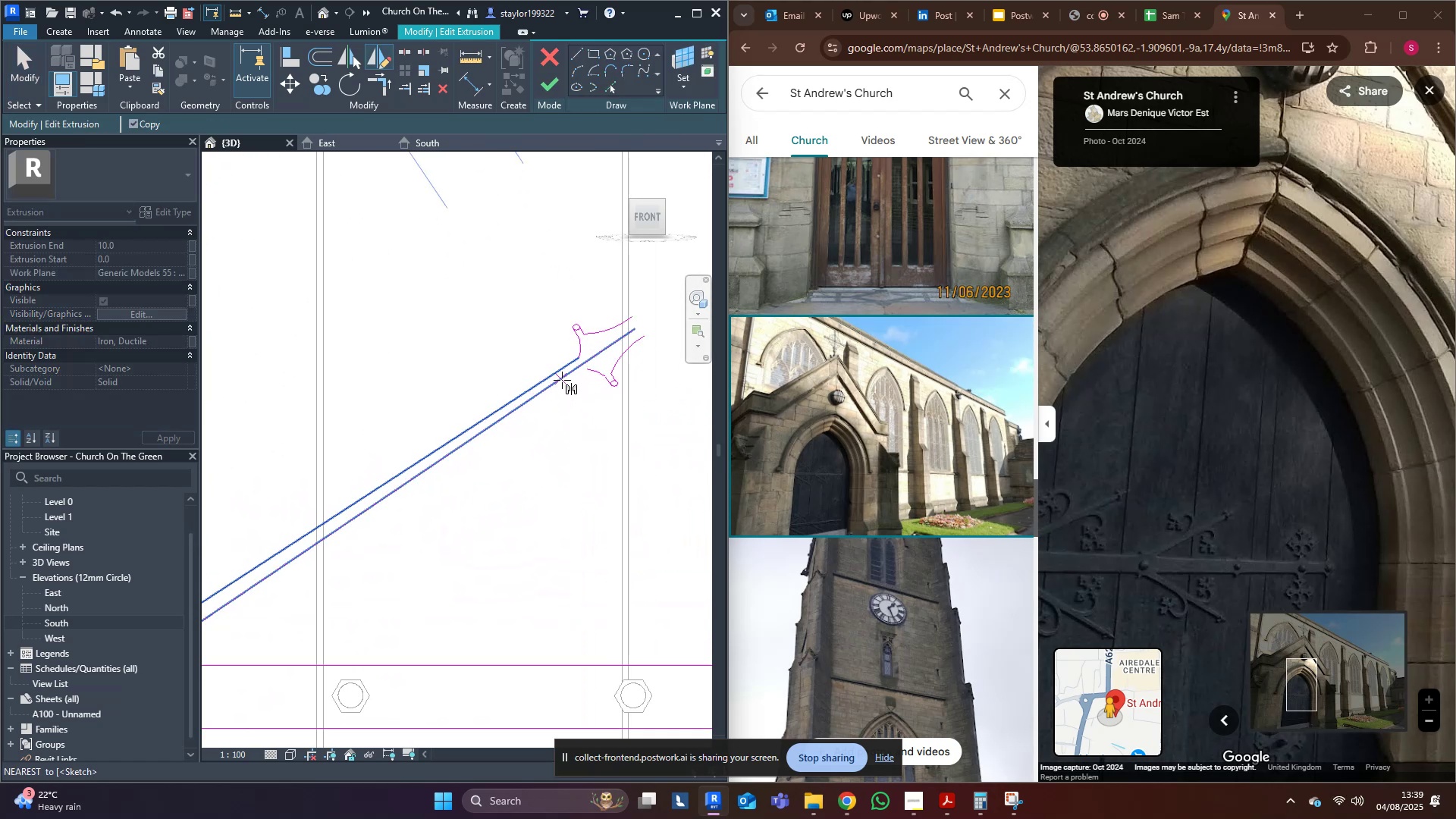 
left_click([562, 380])
 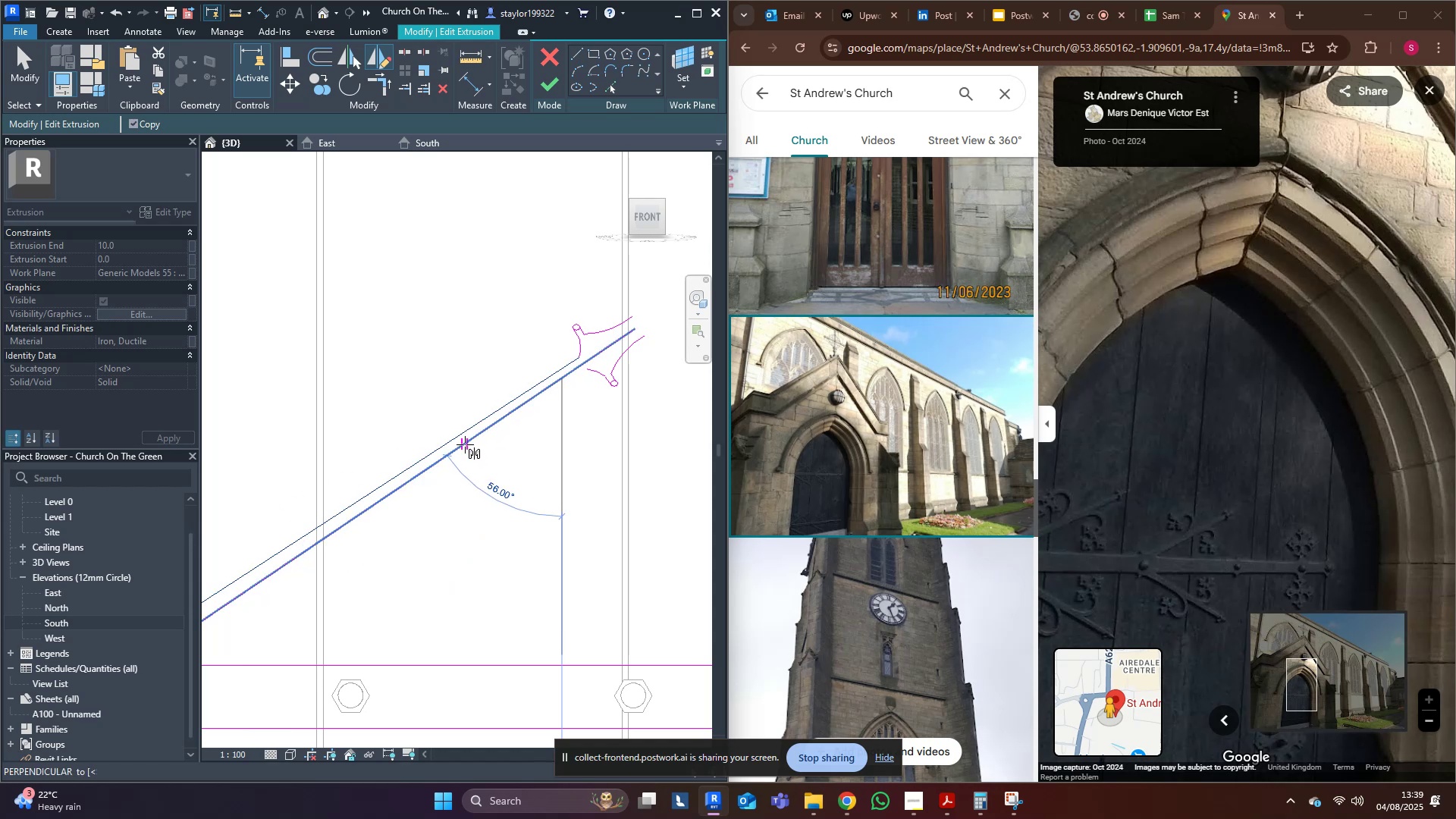 
left_click([463, 444])
 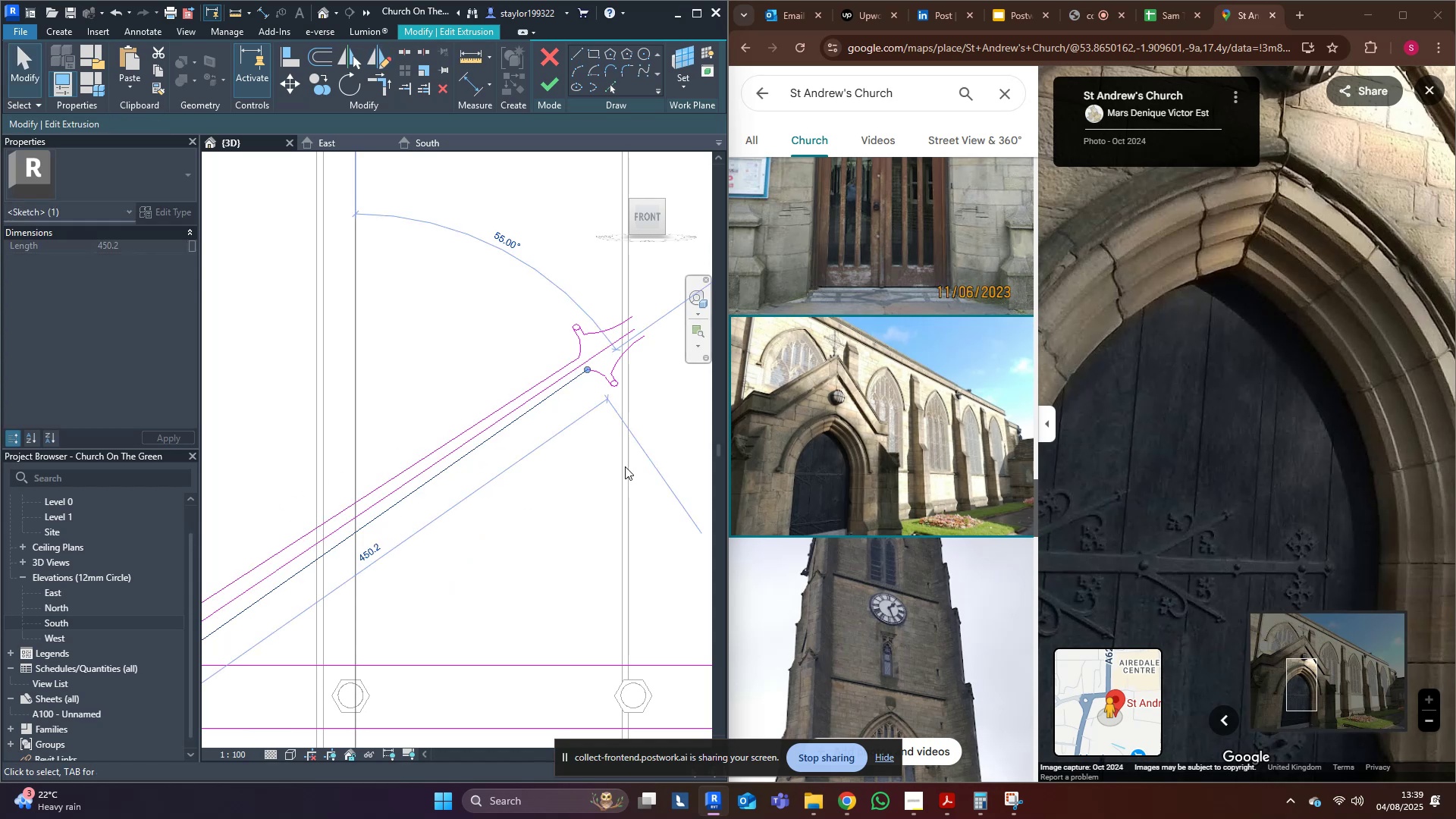 
left_click([625, 467])
 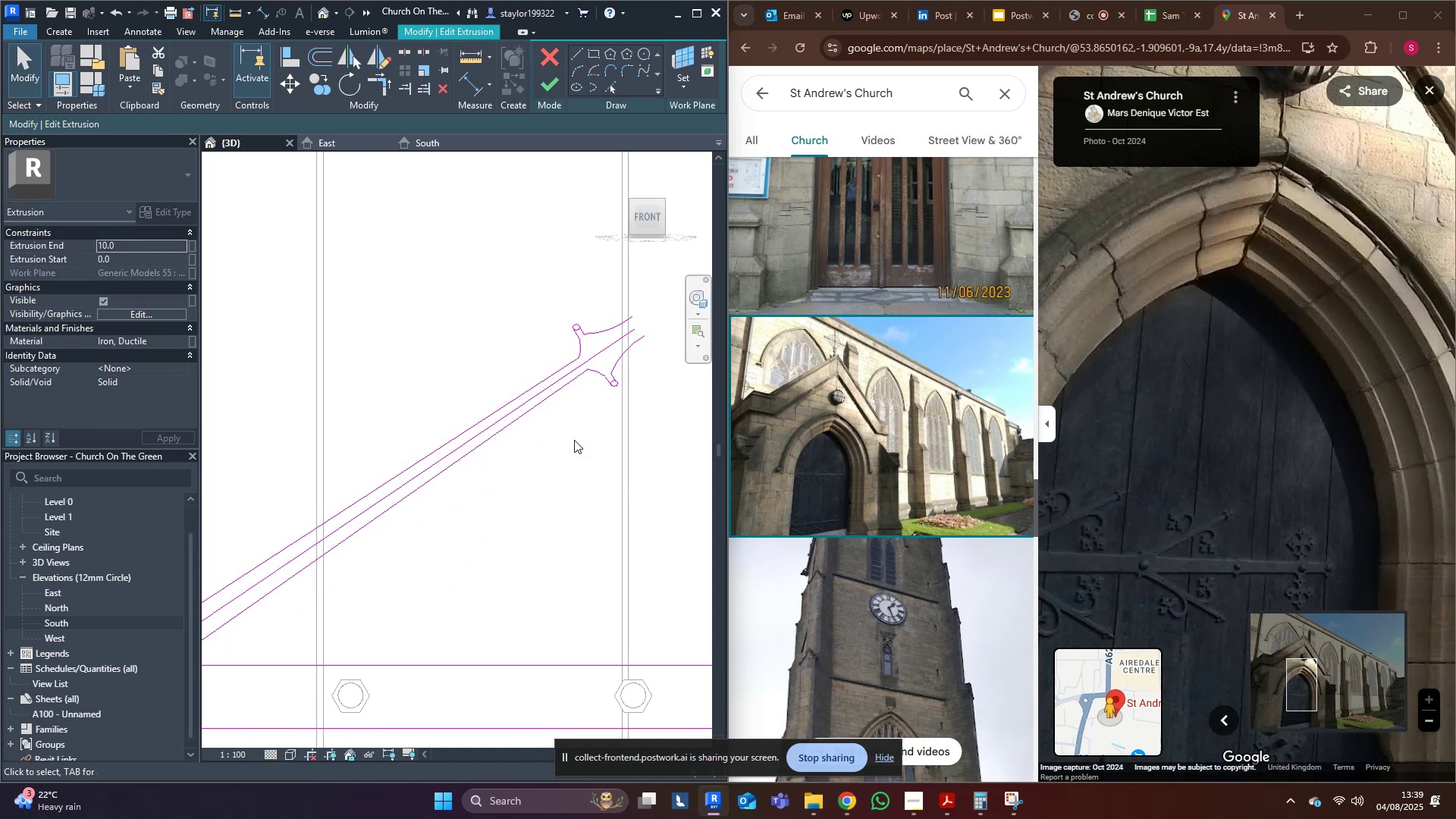 
type(tr)
 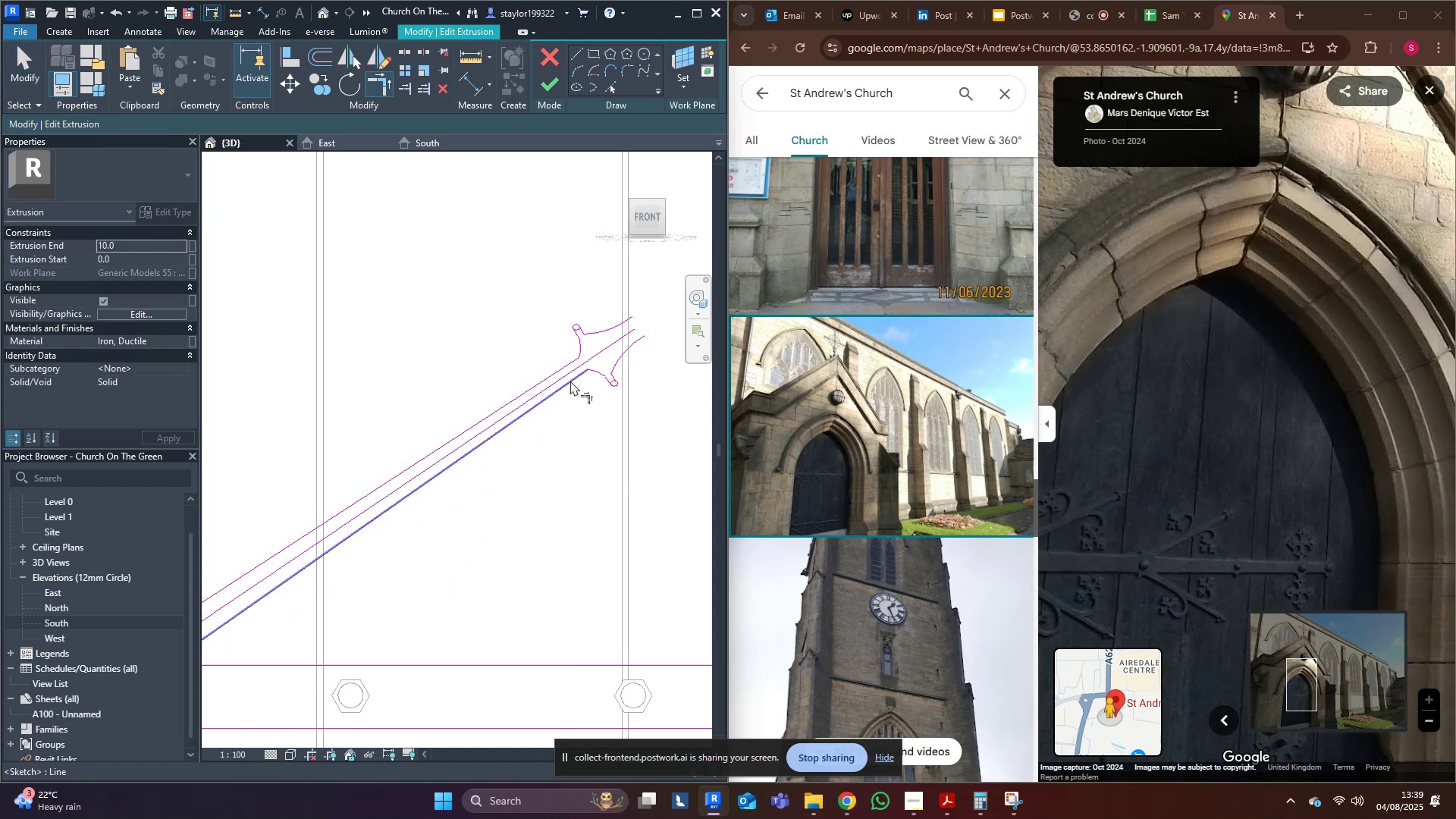 
left_click([570, 381])
 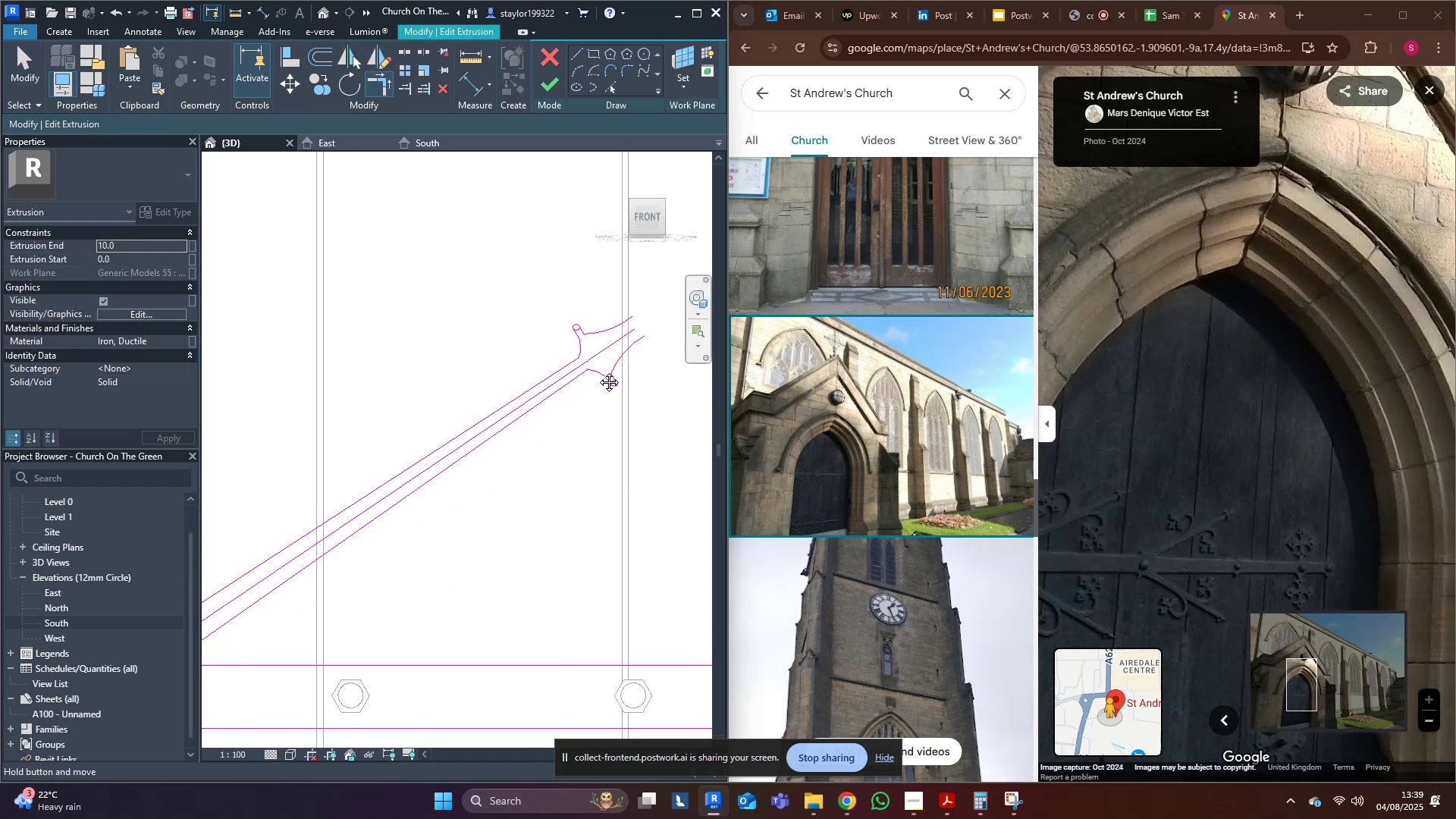 
type(md)
 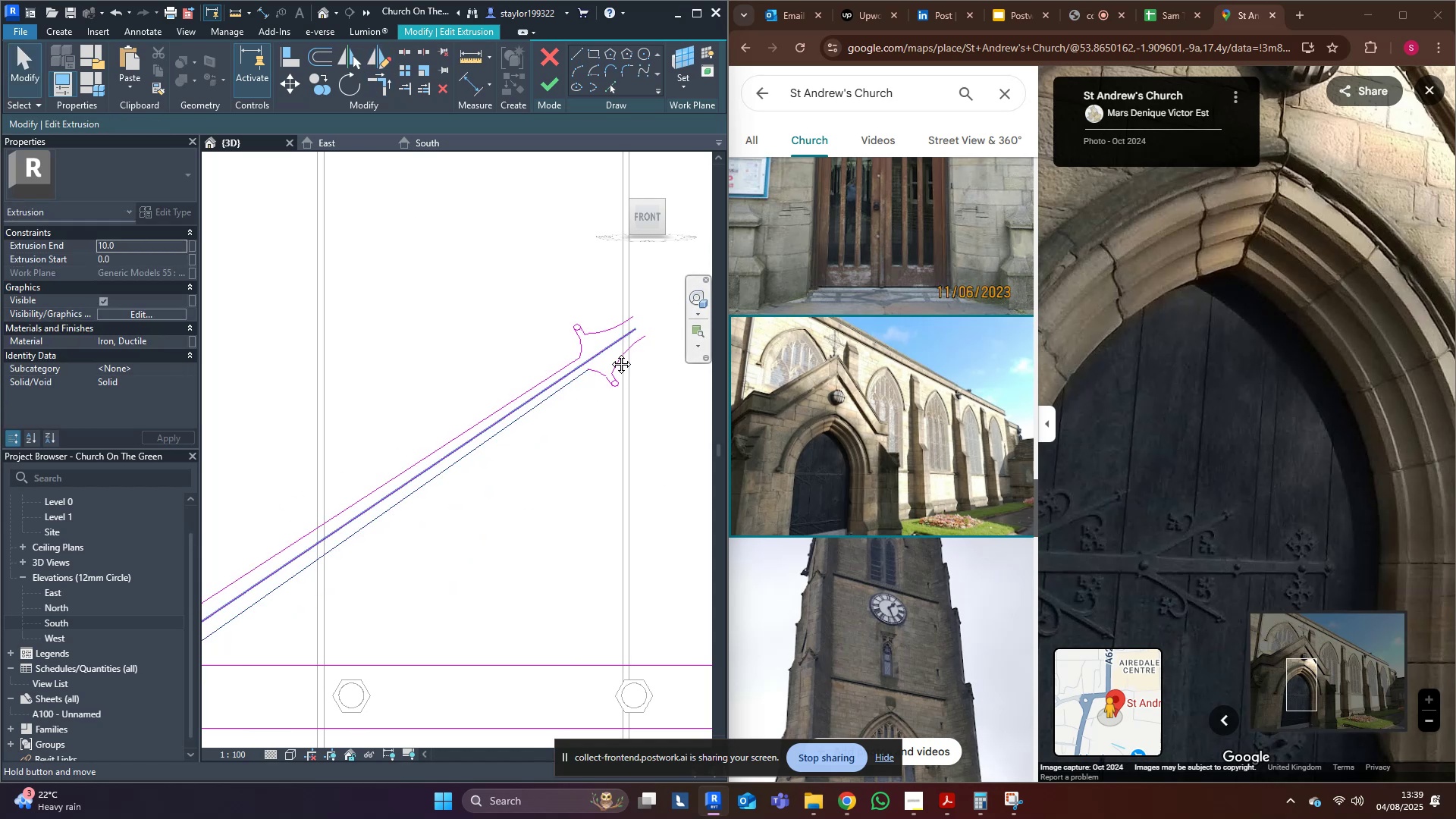 
middle_click([610, 353])
 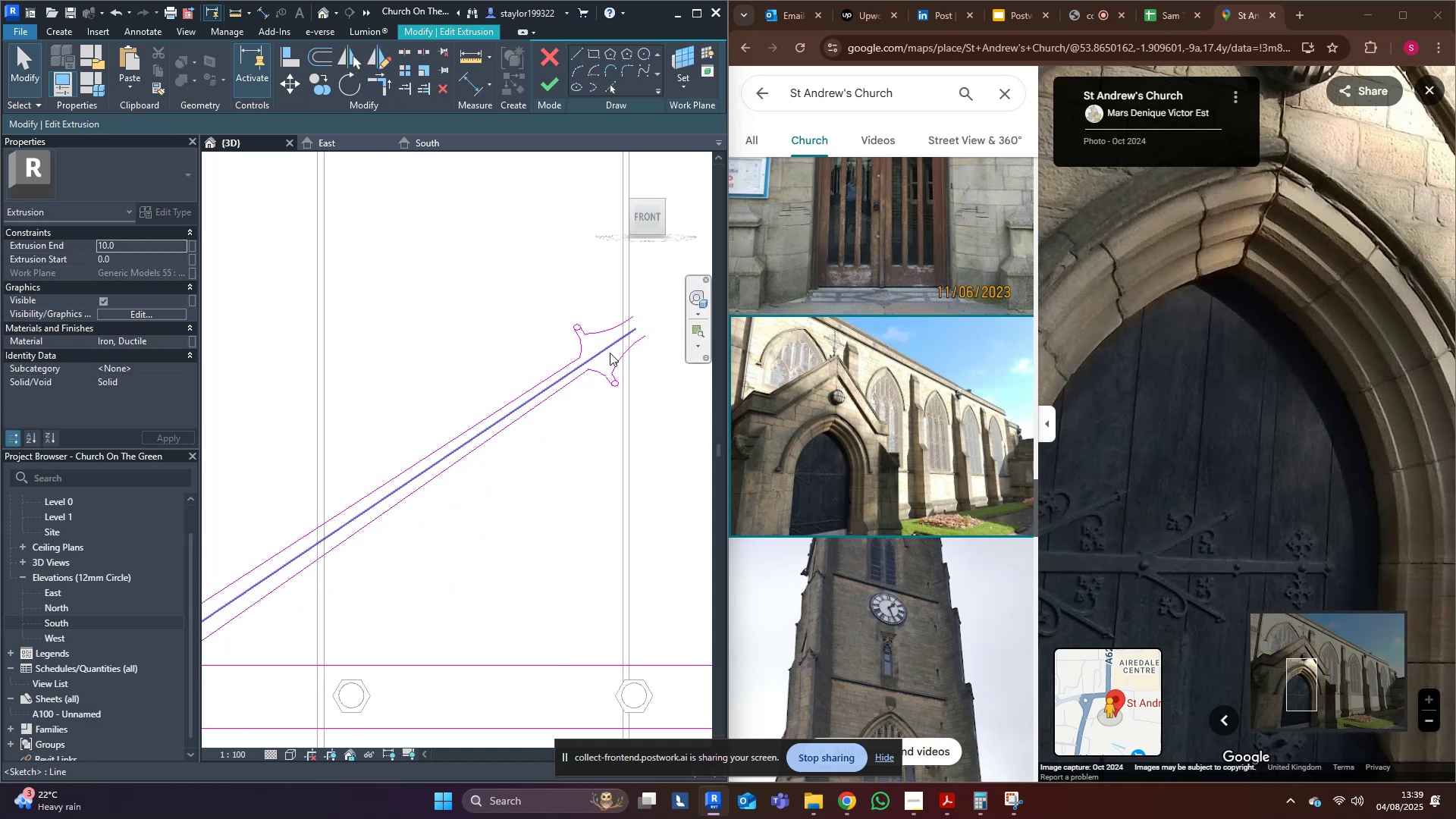 
left_click([610, 353])
 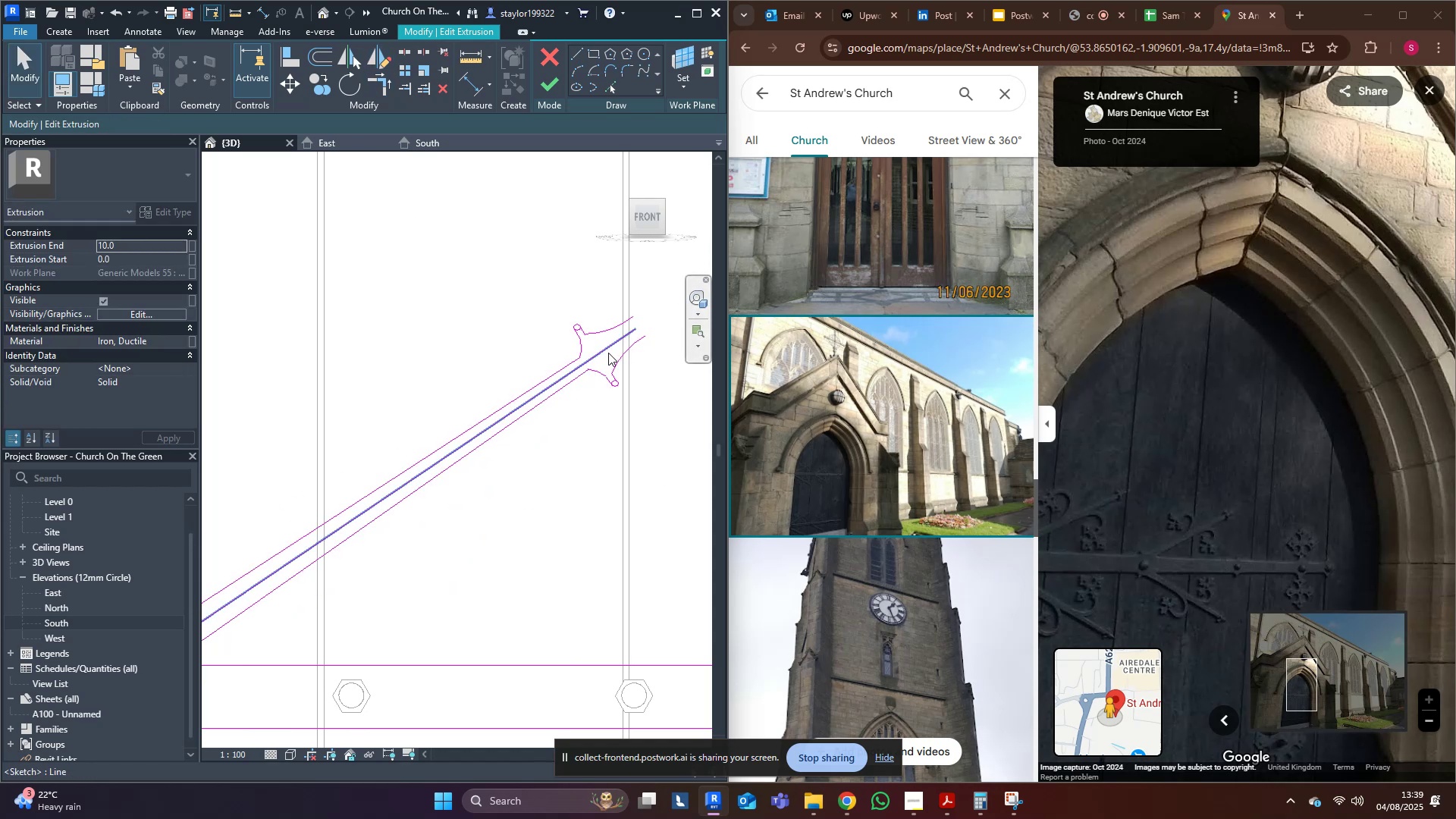 
scroll: coordinate [608, 353], scroll_direction: up, amount: 4.0
 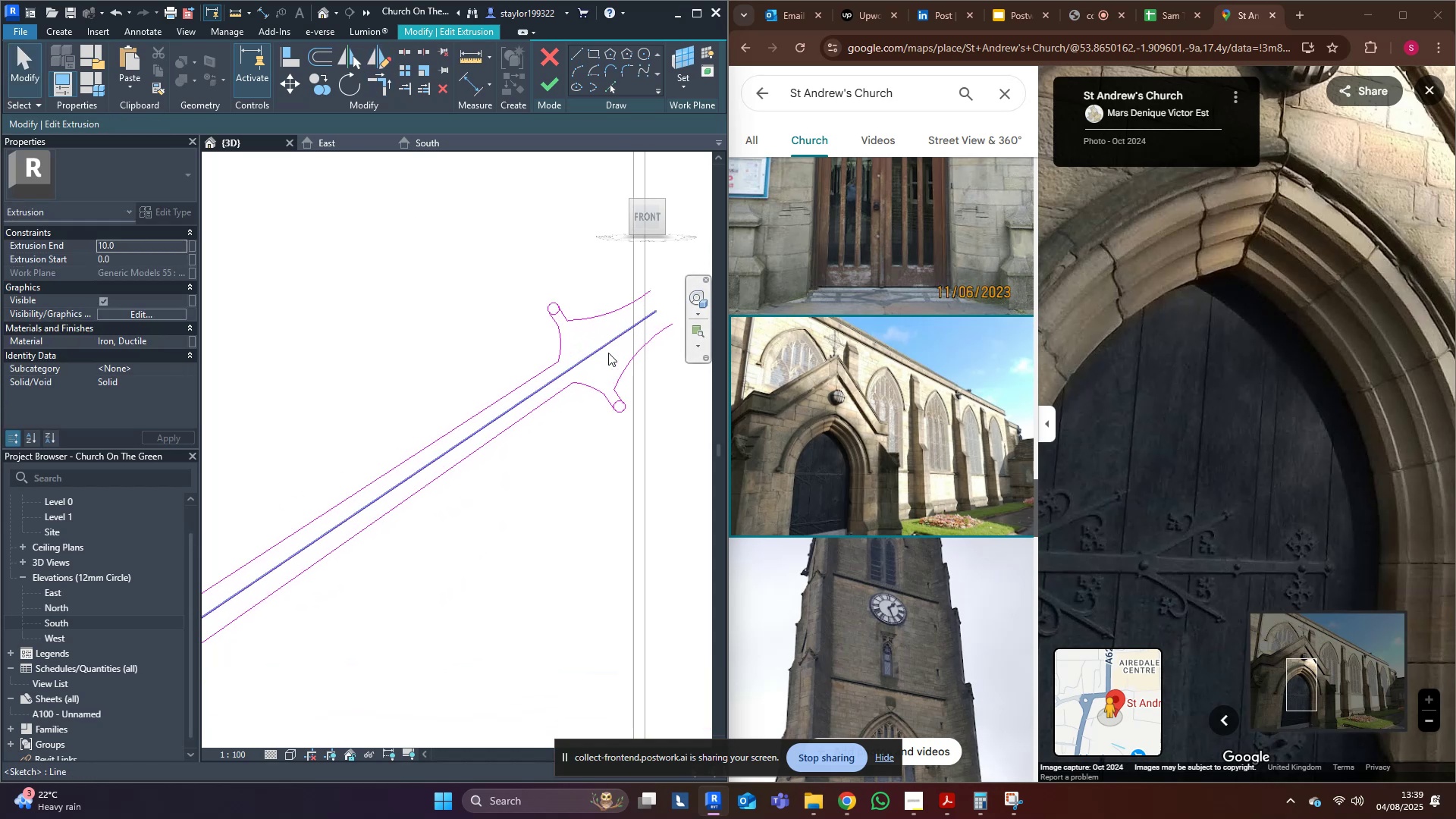 
hold_key(key=Delete, duration=2.05)
 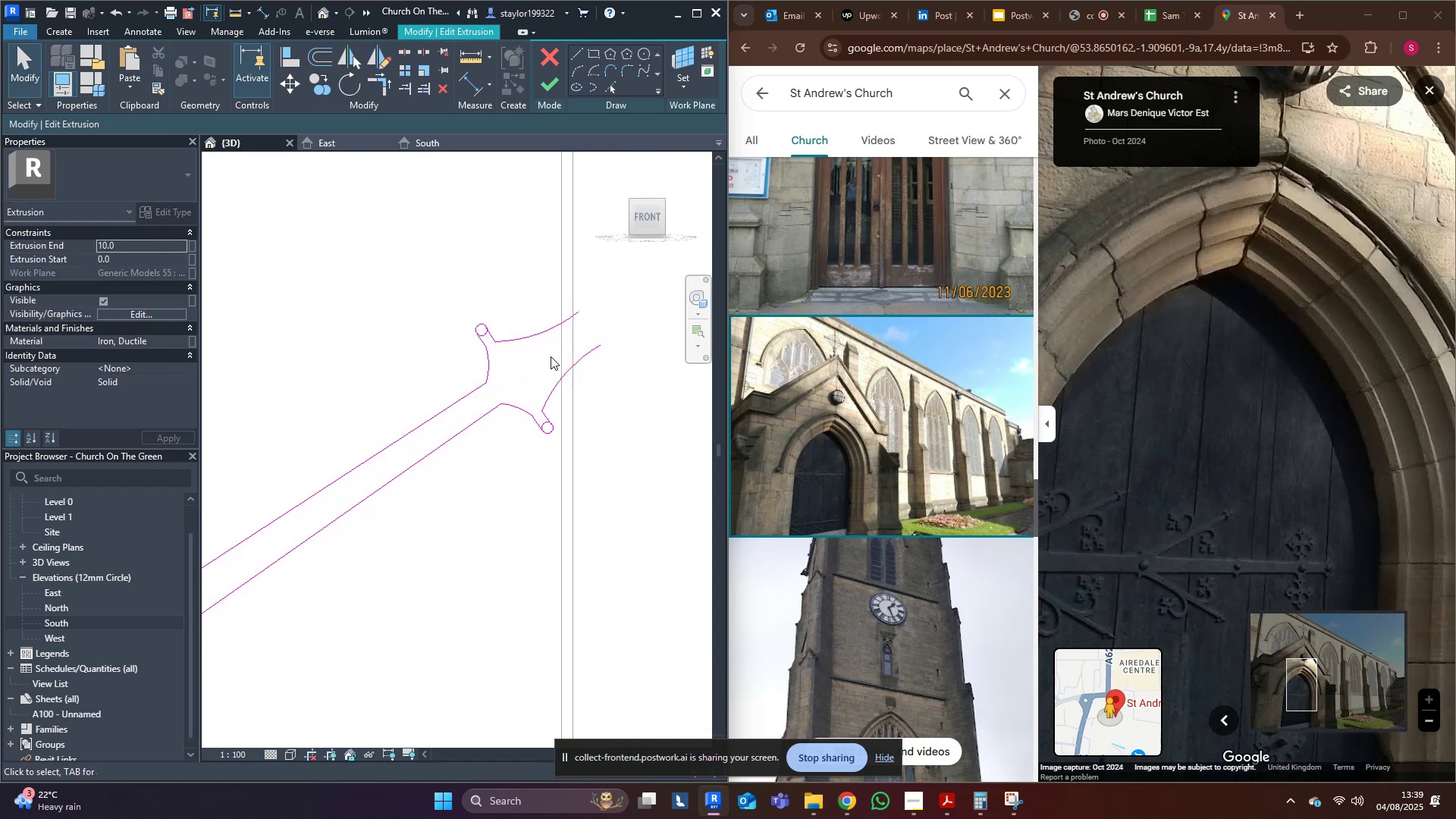 
double_click([551, 356])
 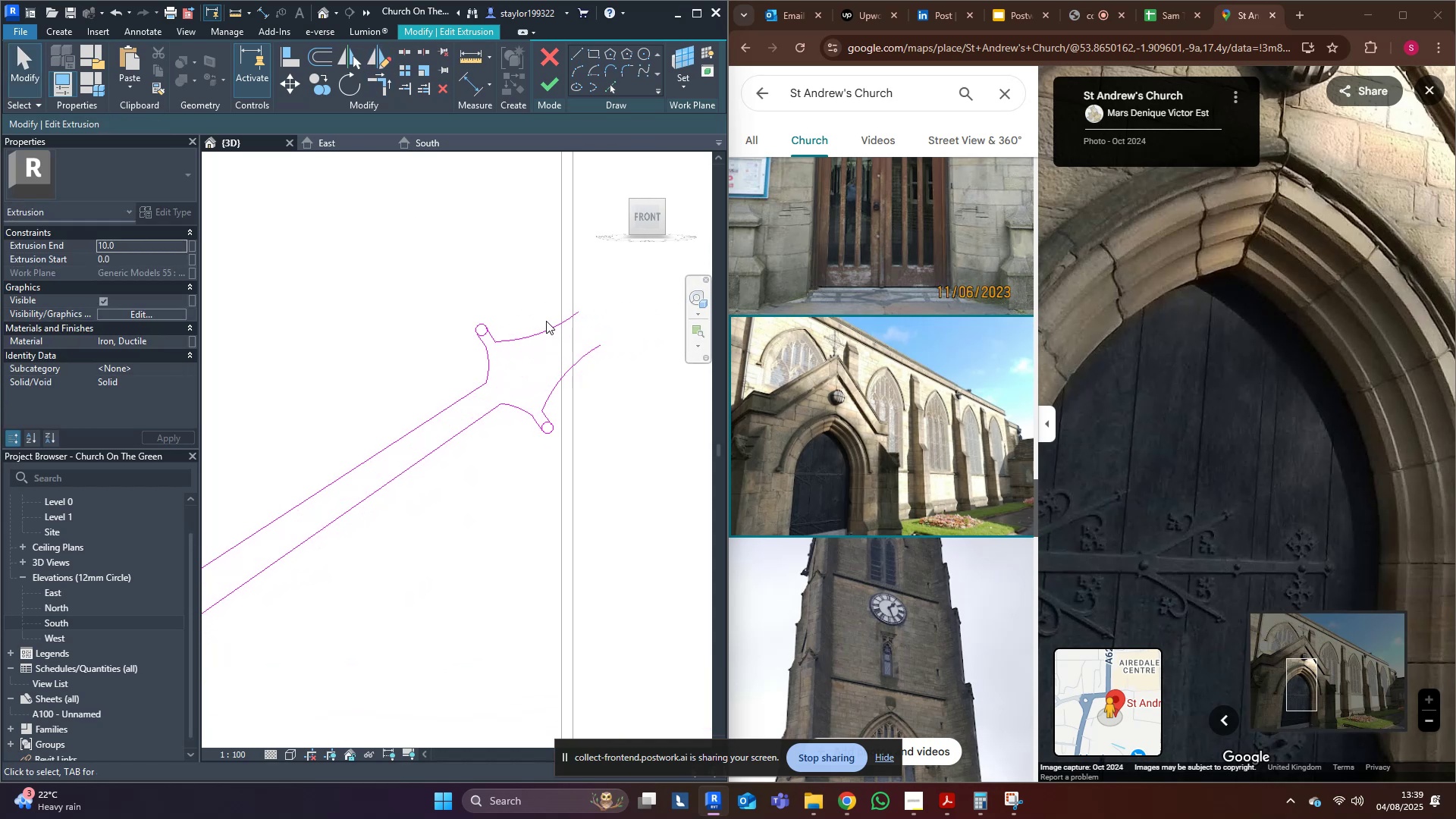 
double_click([546, 329])
 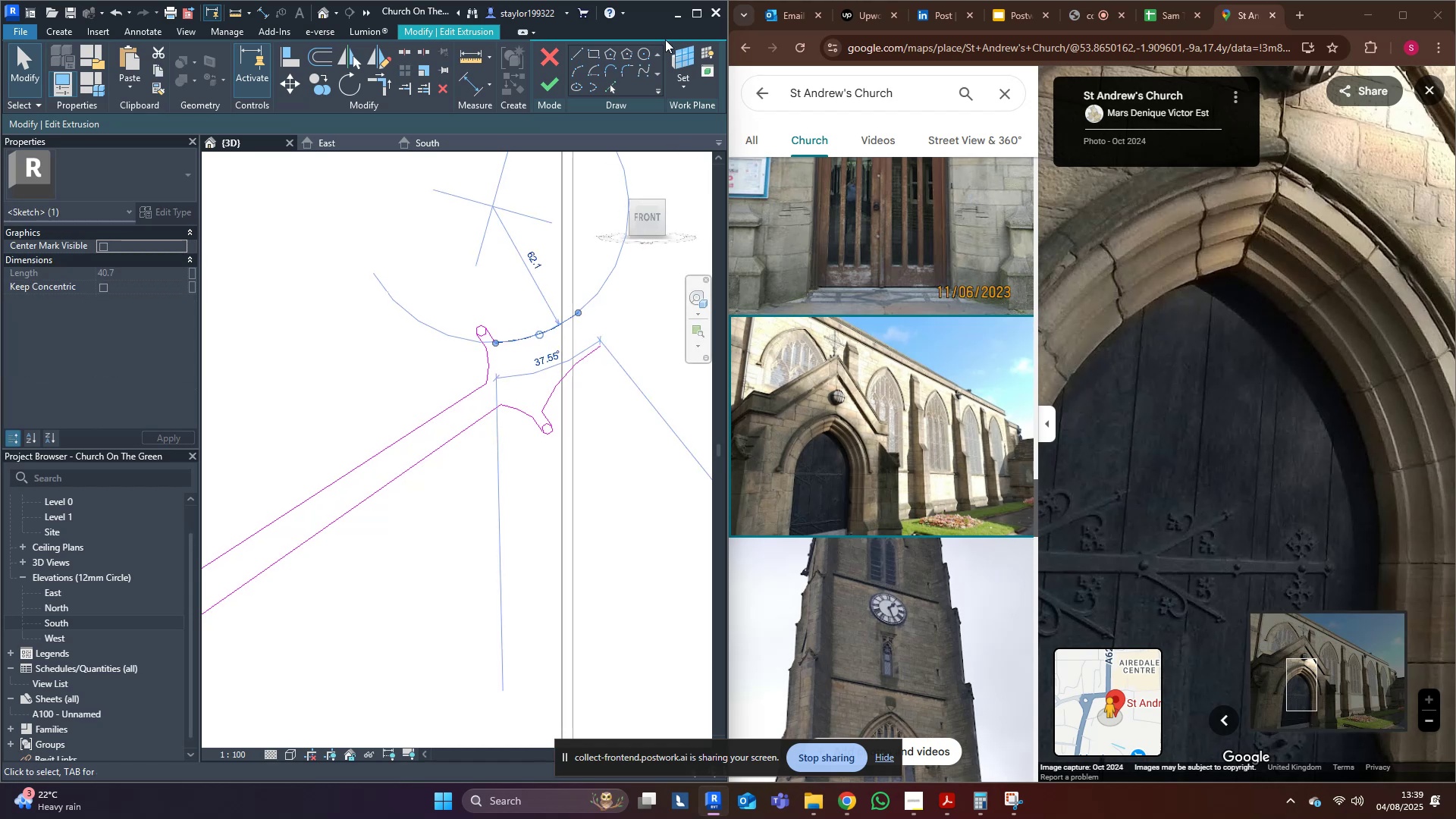 
left_click([644, 49])
 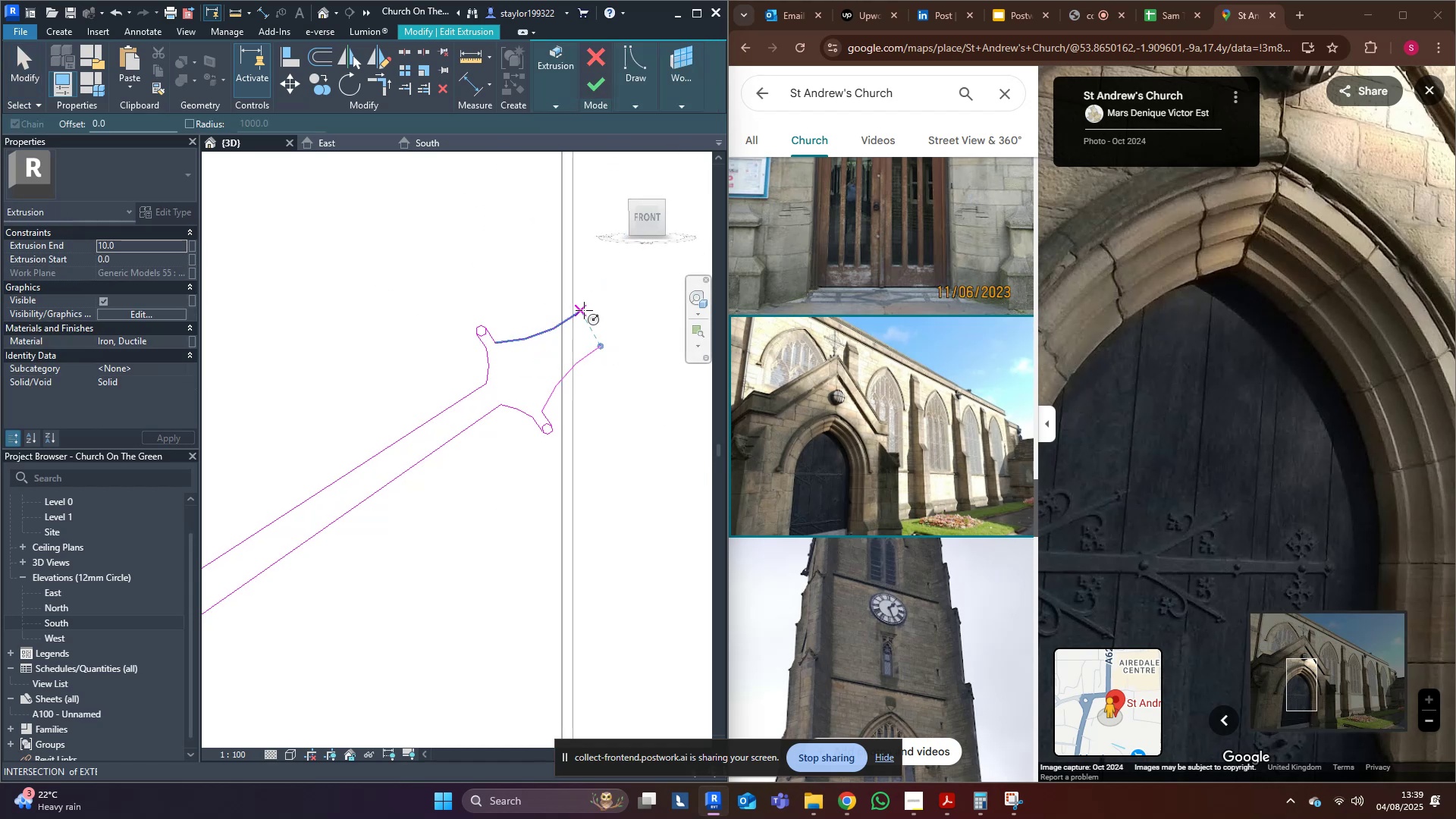 
left_click([584, 310])
 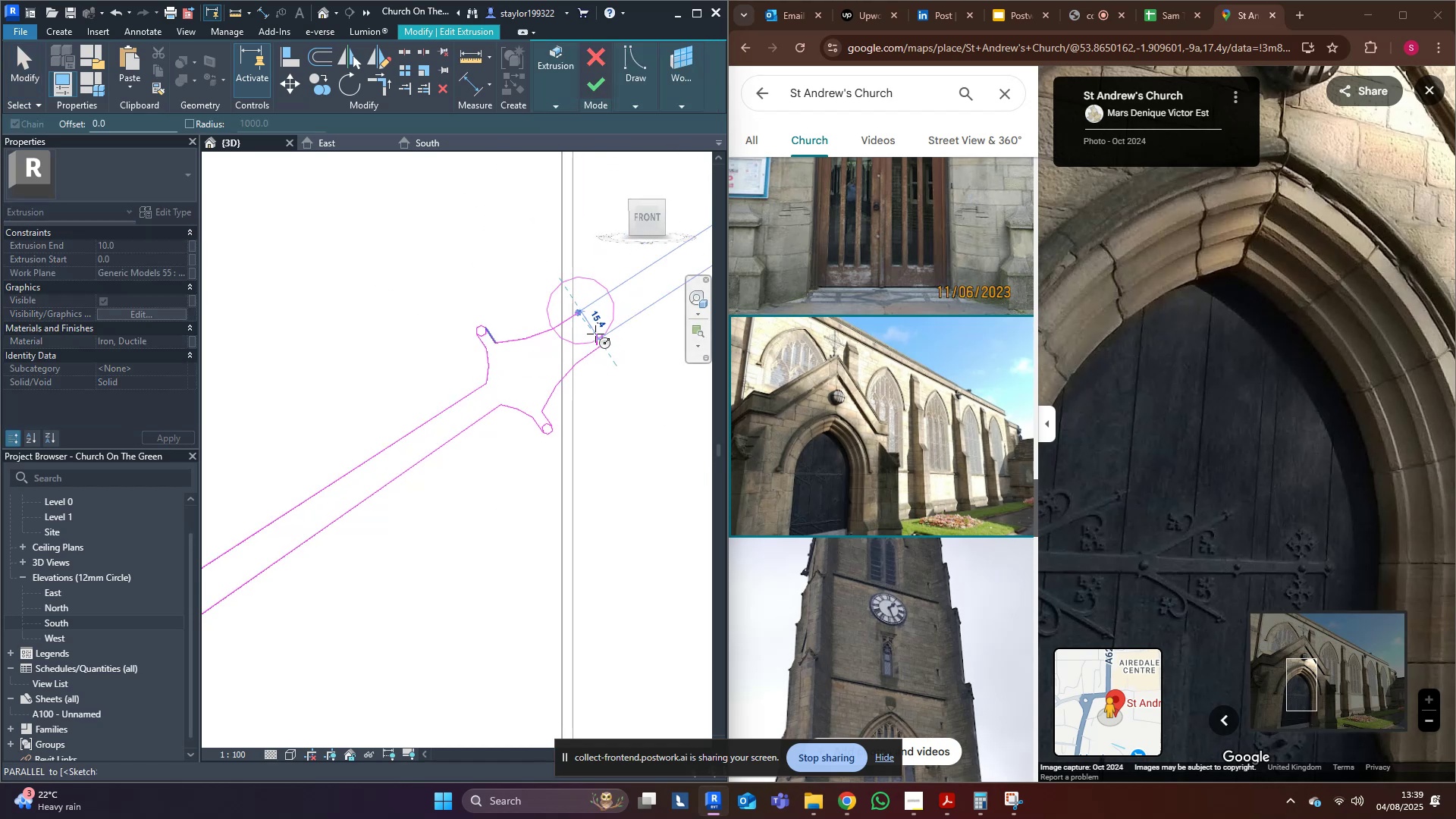 
type(12)
 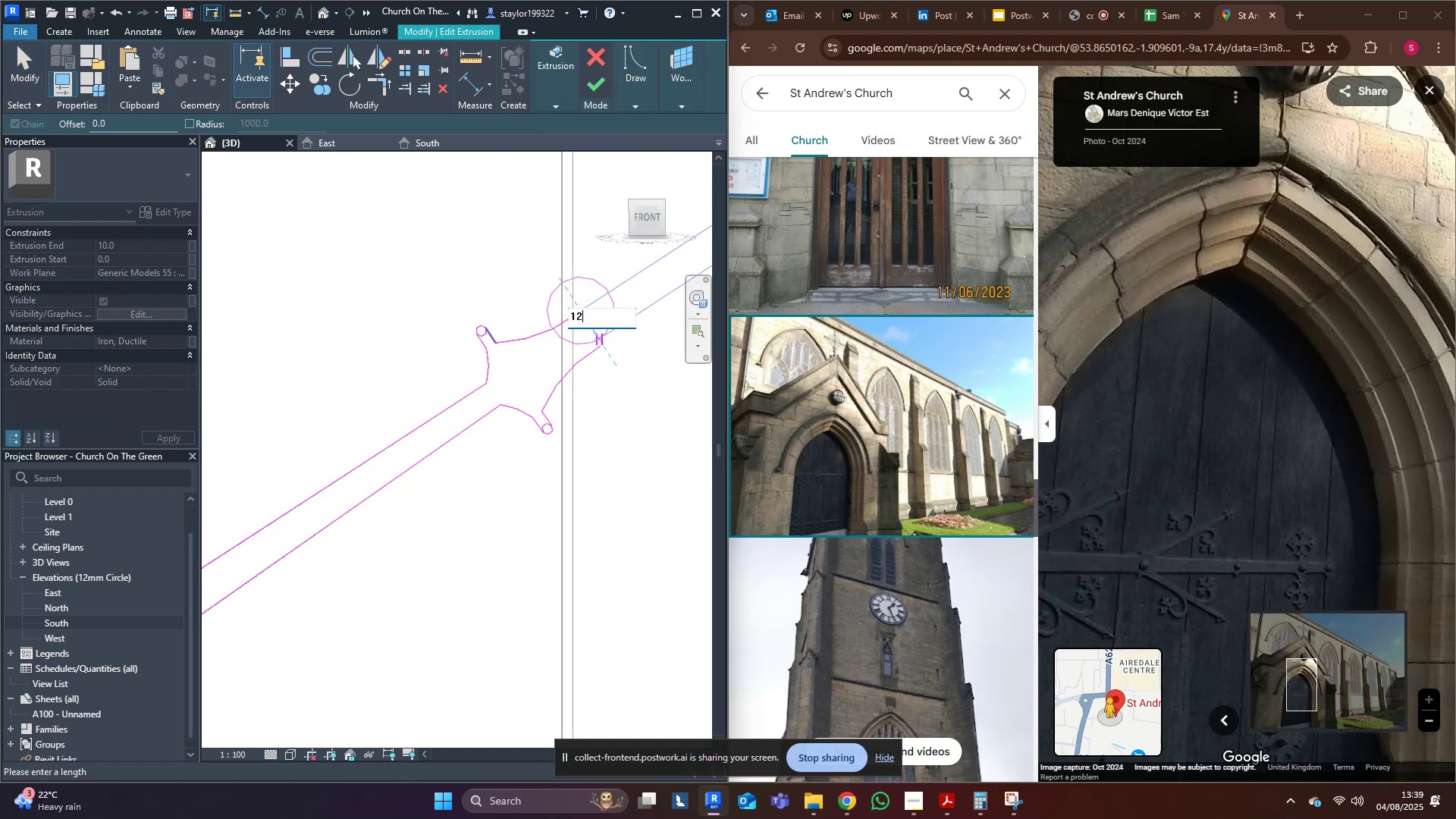 
key(Enter)
 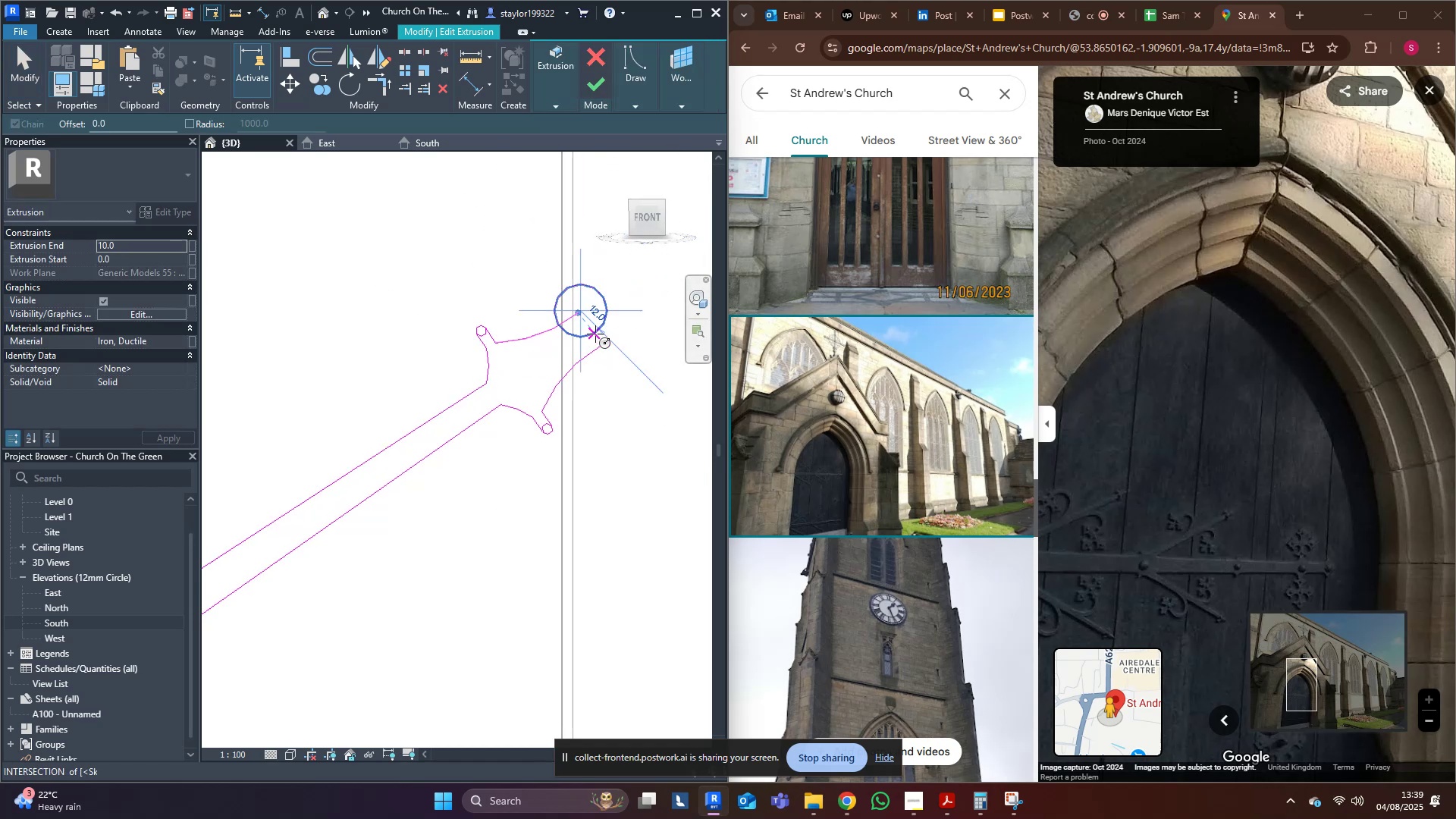 
key(Escape)
 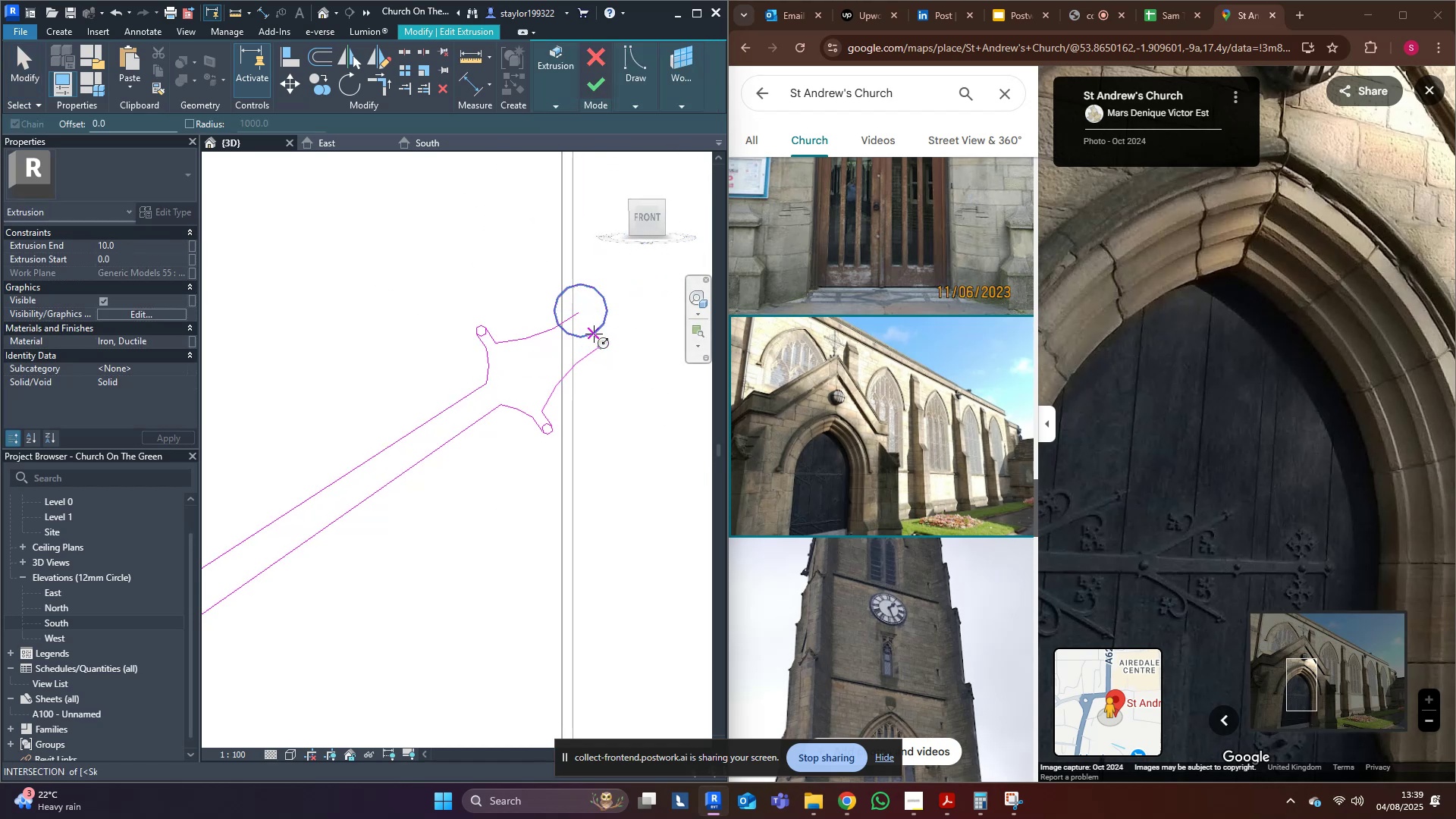 
key(Escape)
 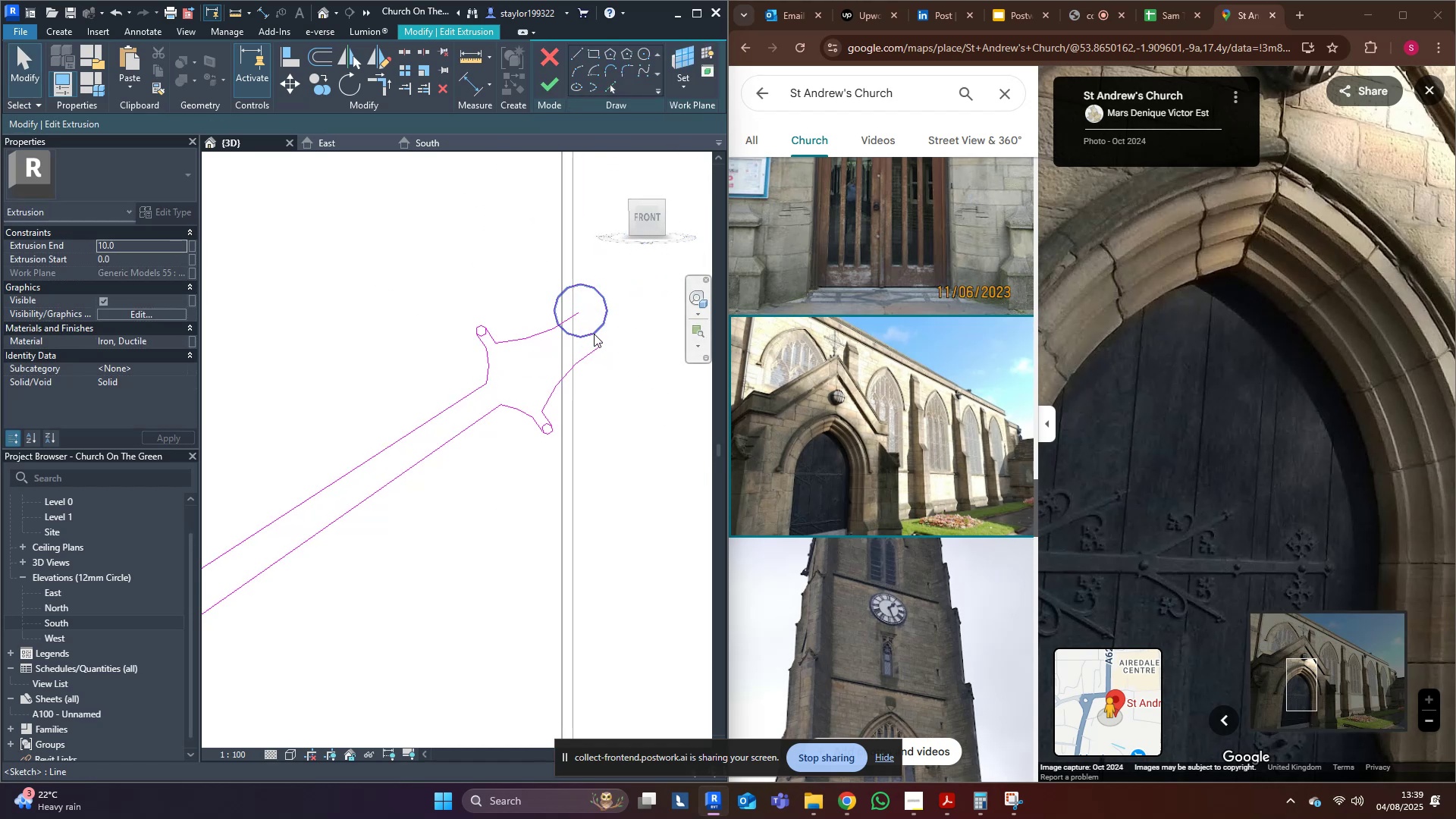 
left_click([594, 334])
 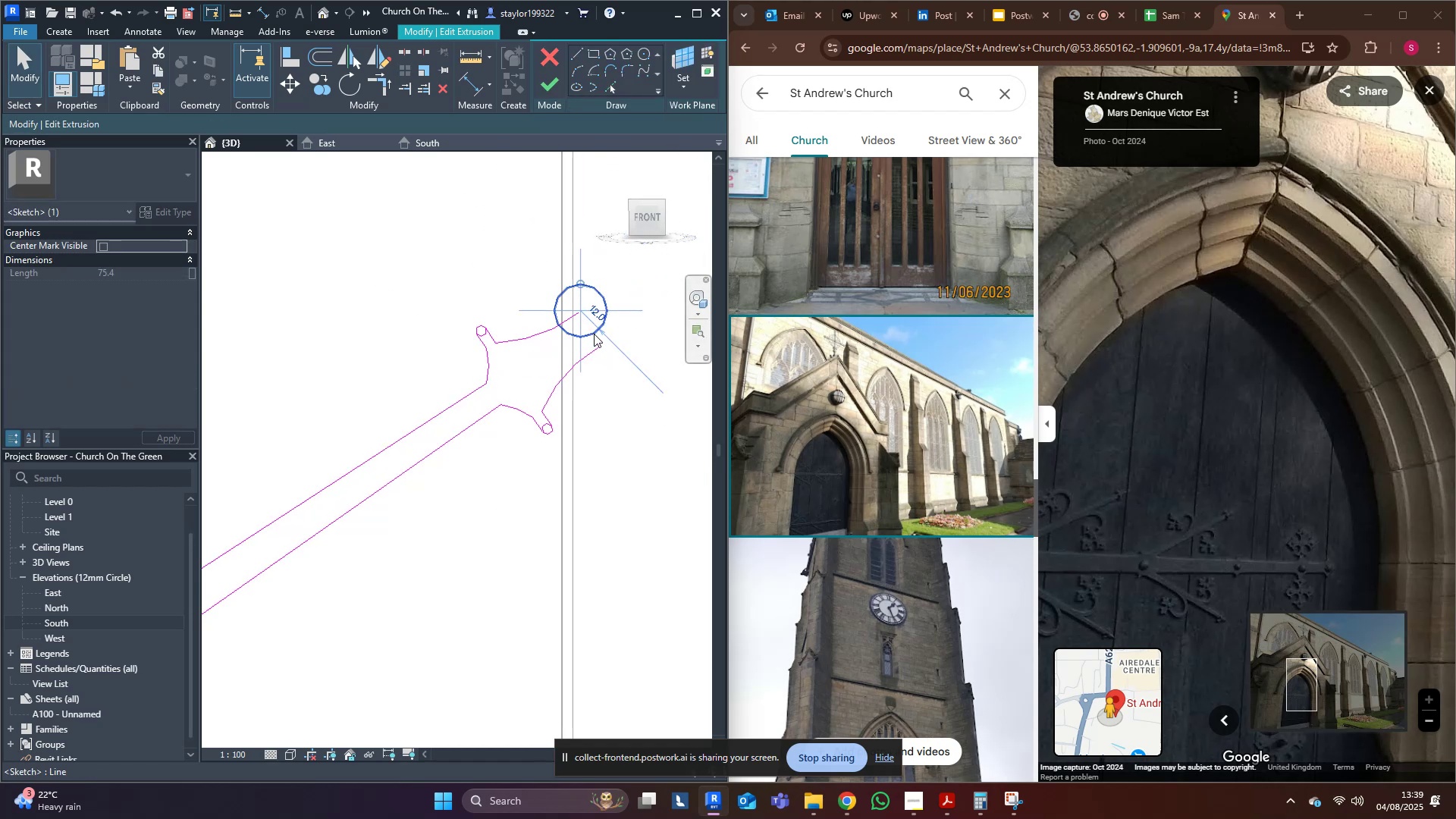 
type(mv)
 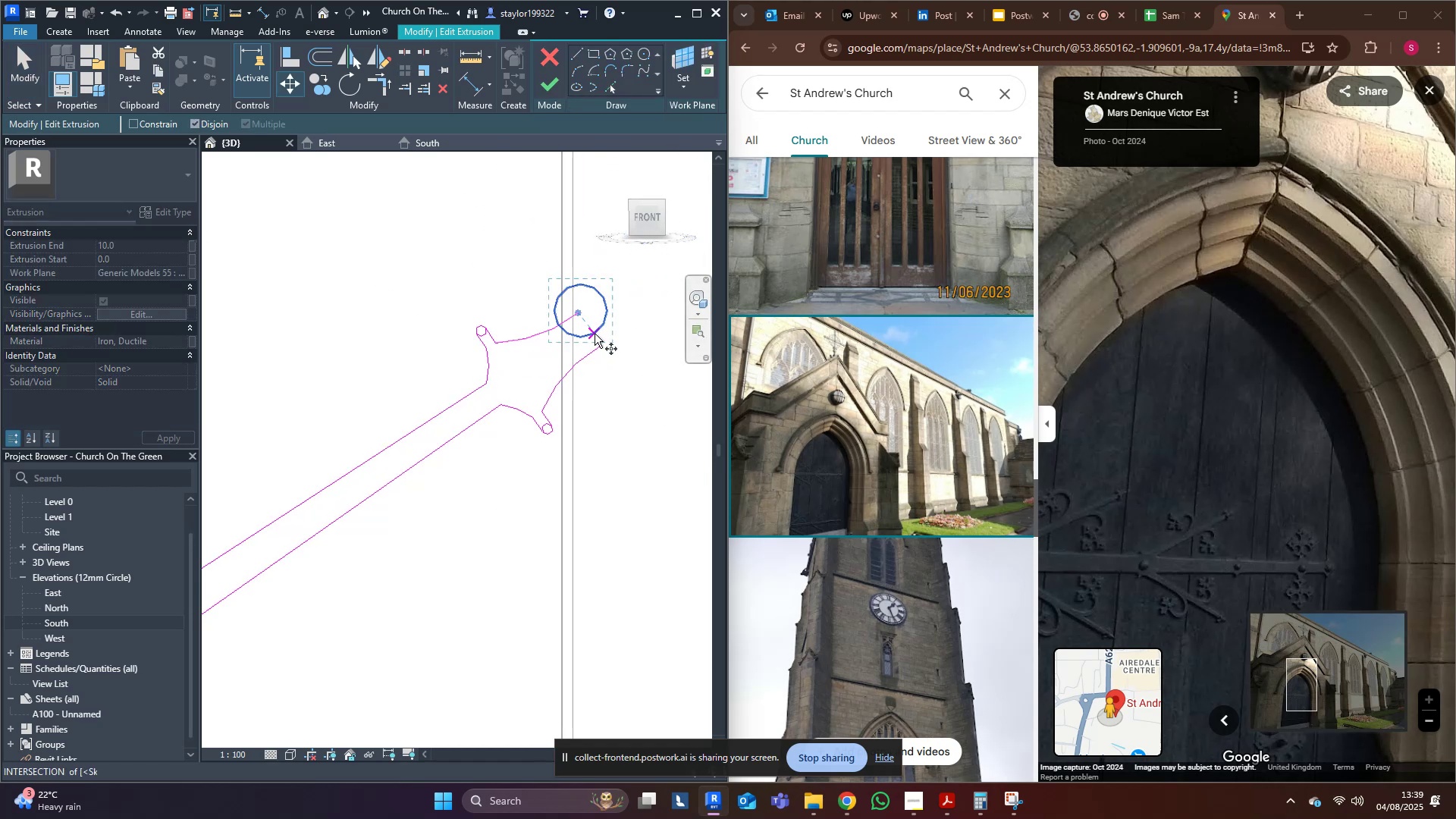 
scroll: coordinate [595, 334], scroll_direction: up, amount: 1.0
 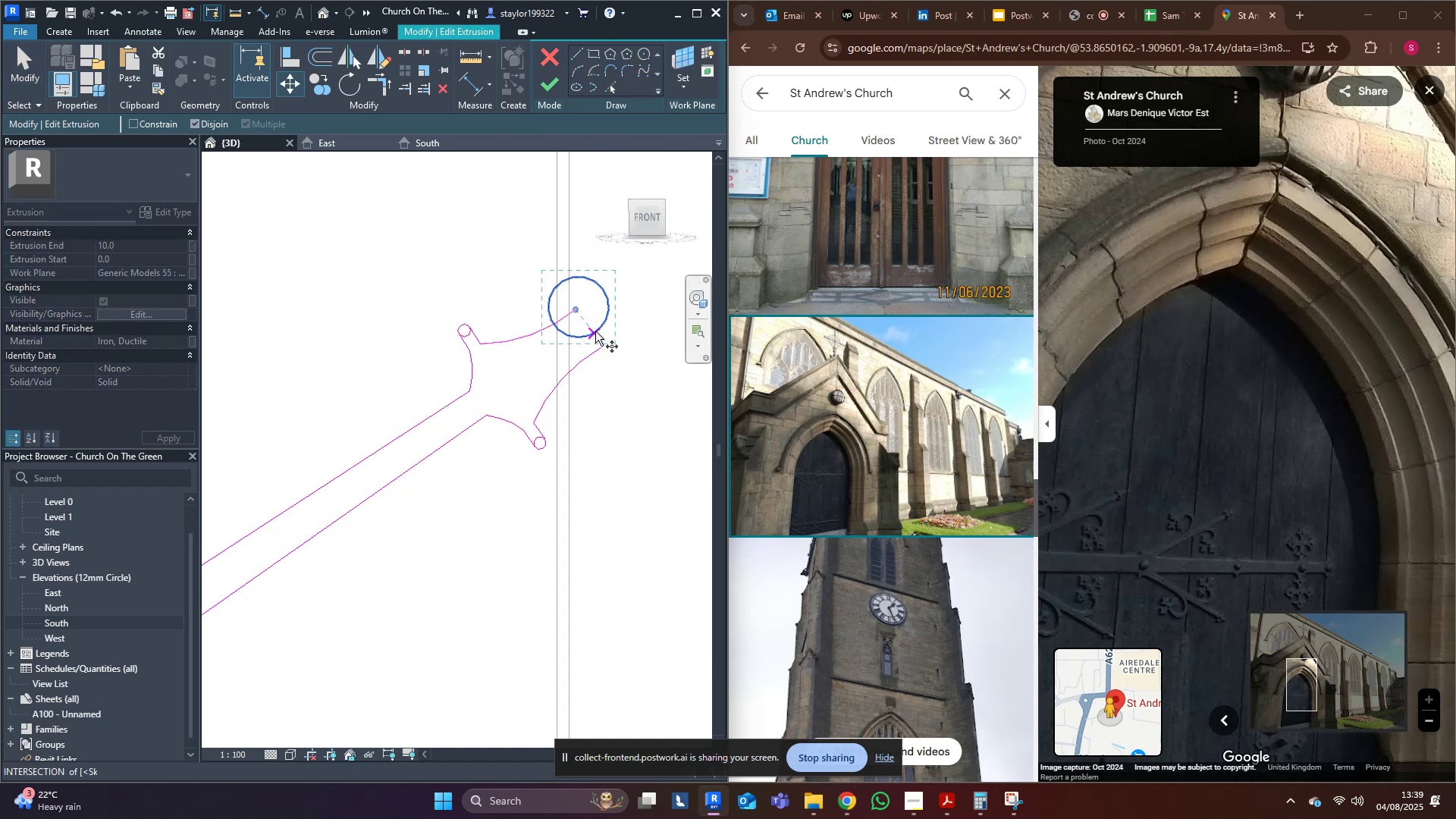 
left_click([595, 331])
 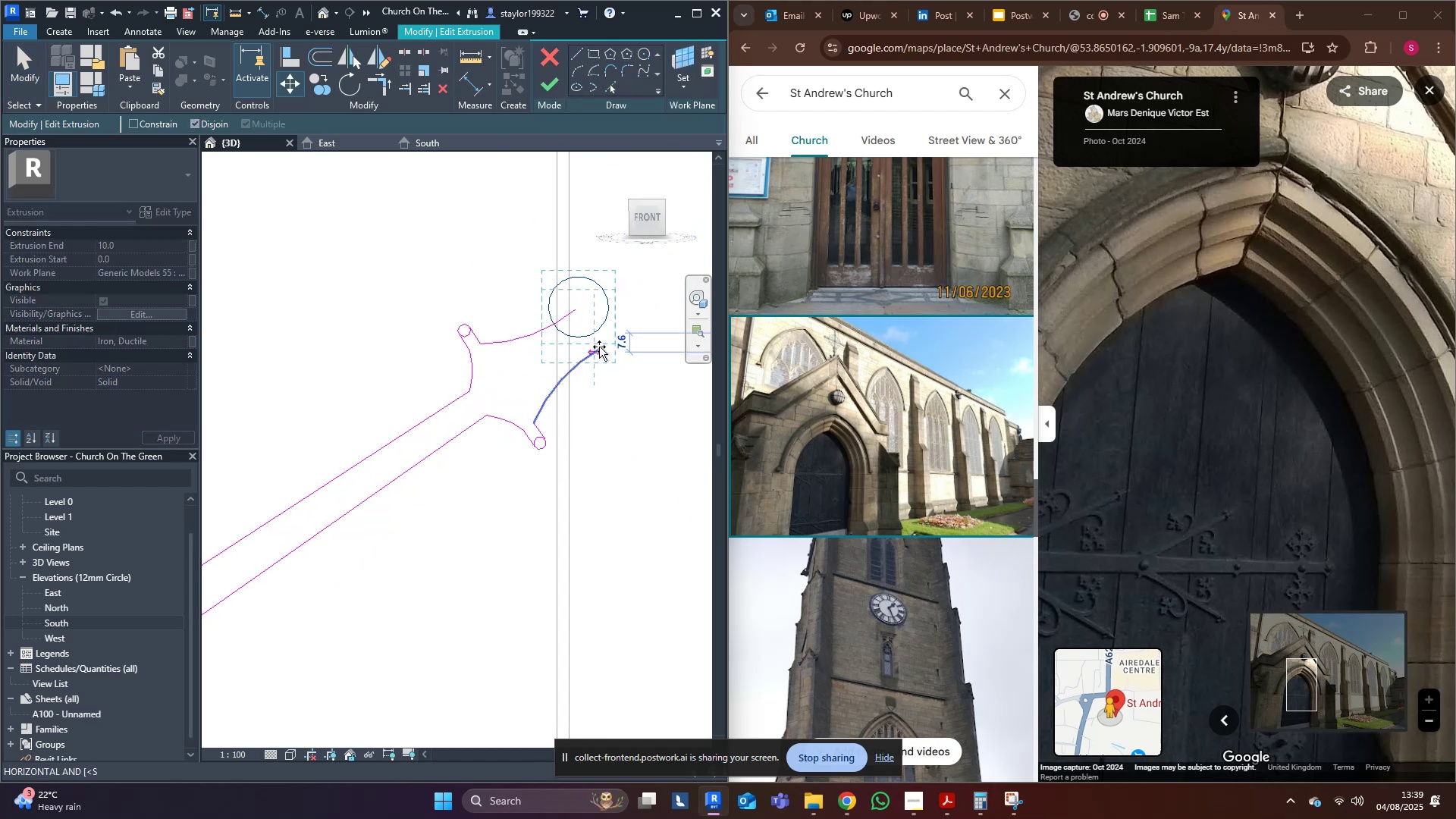 
scroll: coordinate [596, 340], scroll_direction: up, amount: 5.0
 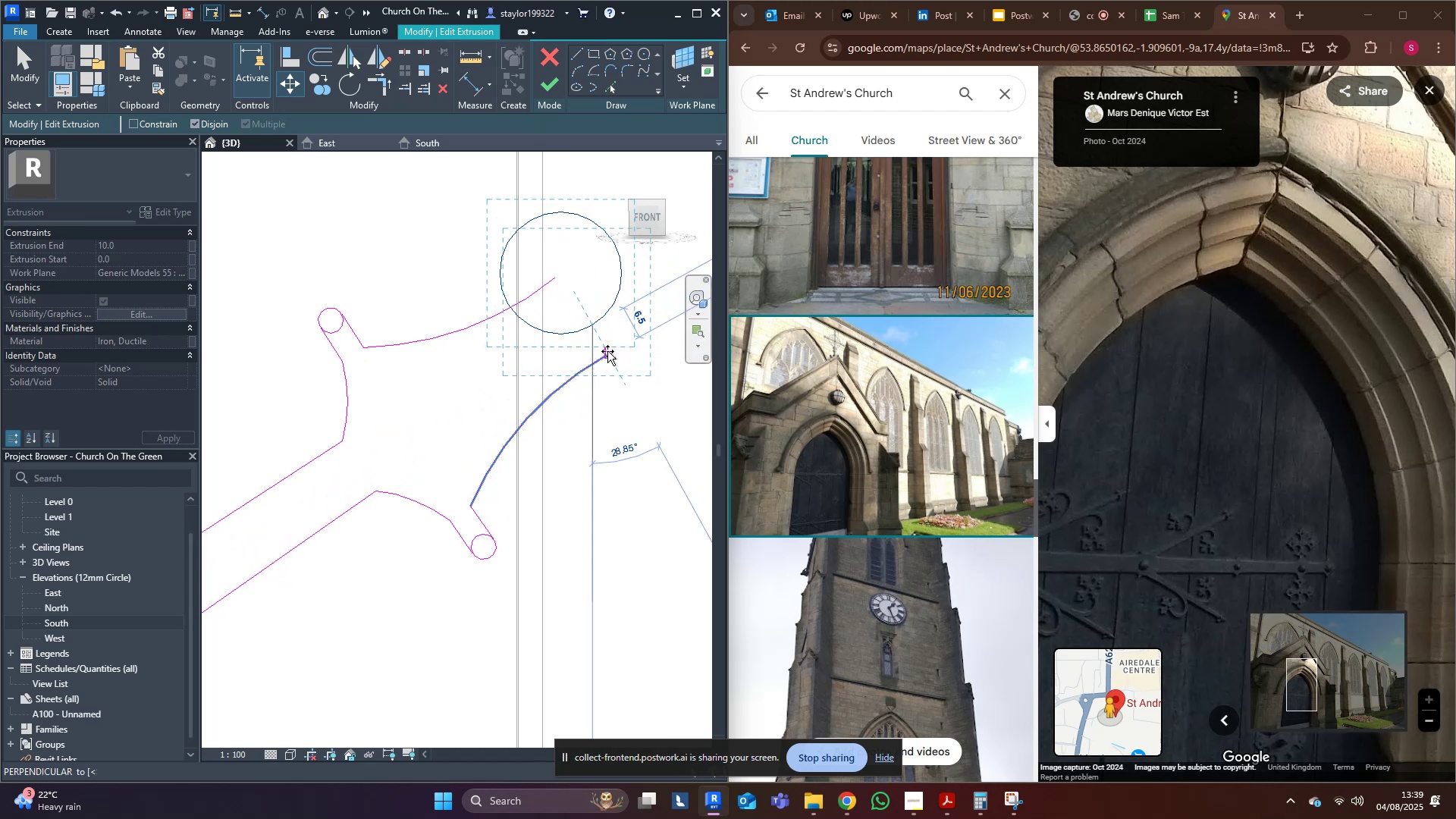 
left_click([607, 351])
 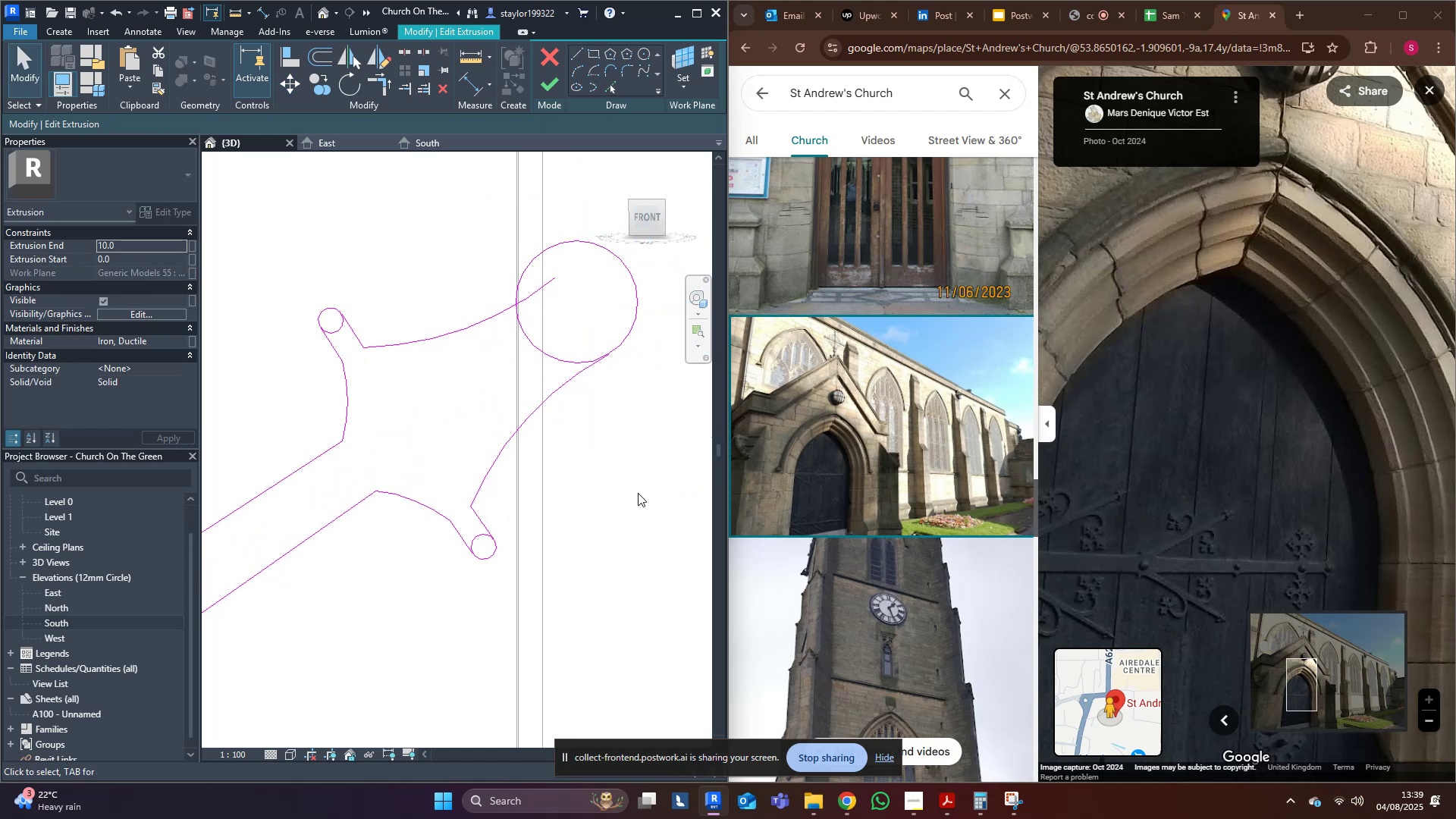 
scroll: coordinate [635, 488], scroll_direction: down, amount: 6.0
 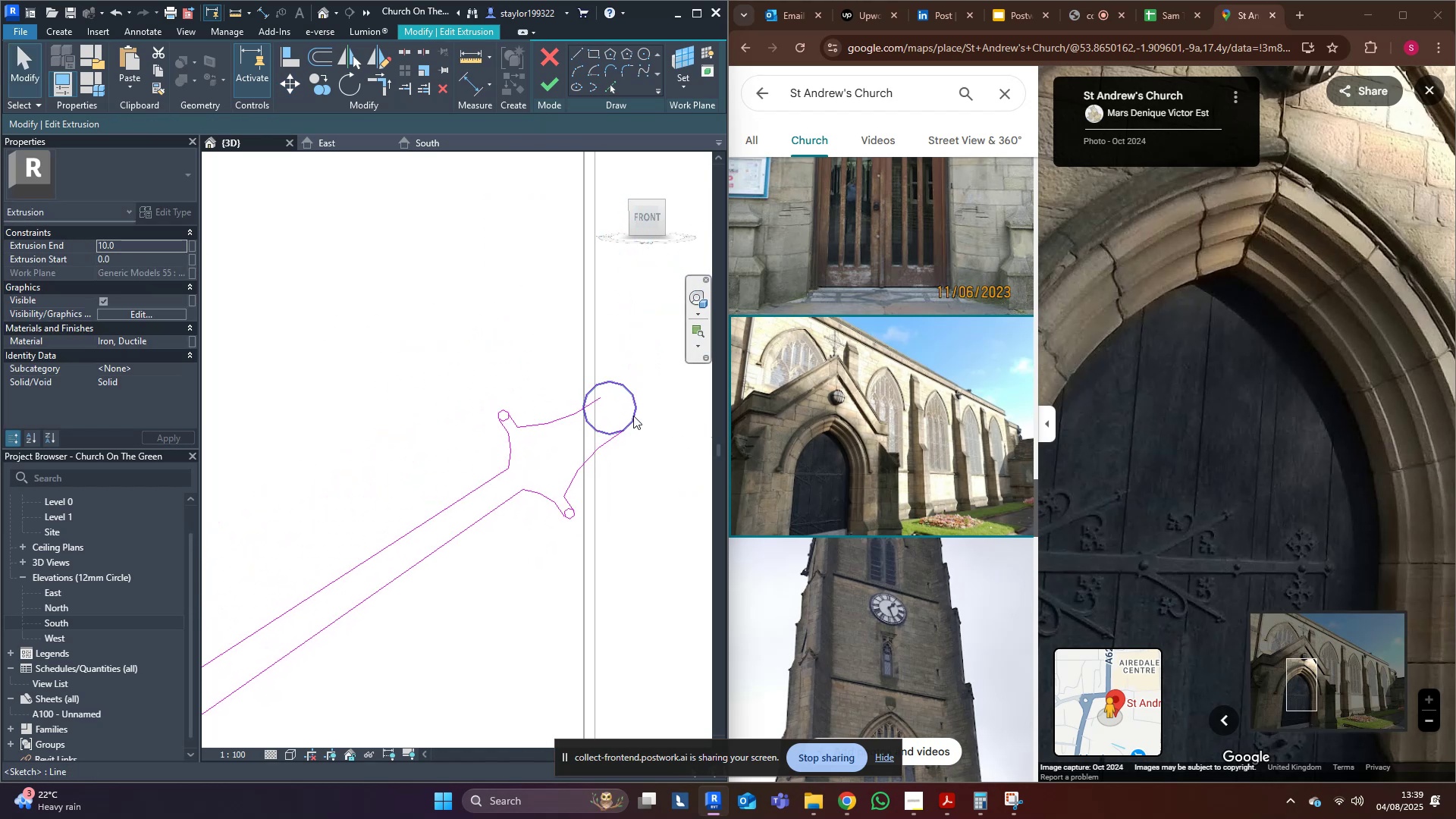 
left_click([633, 416])
 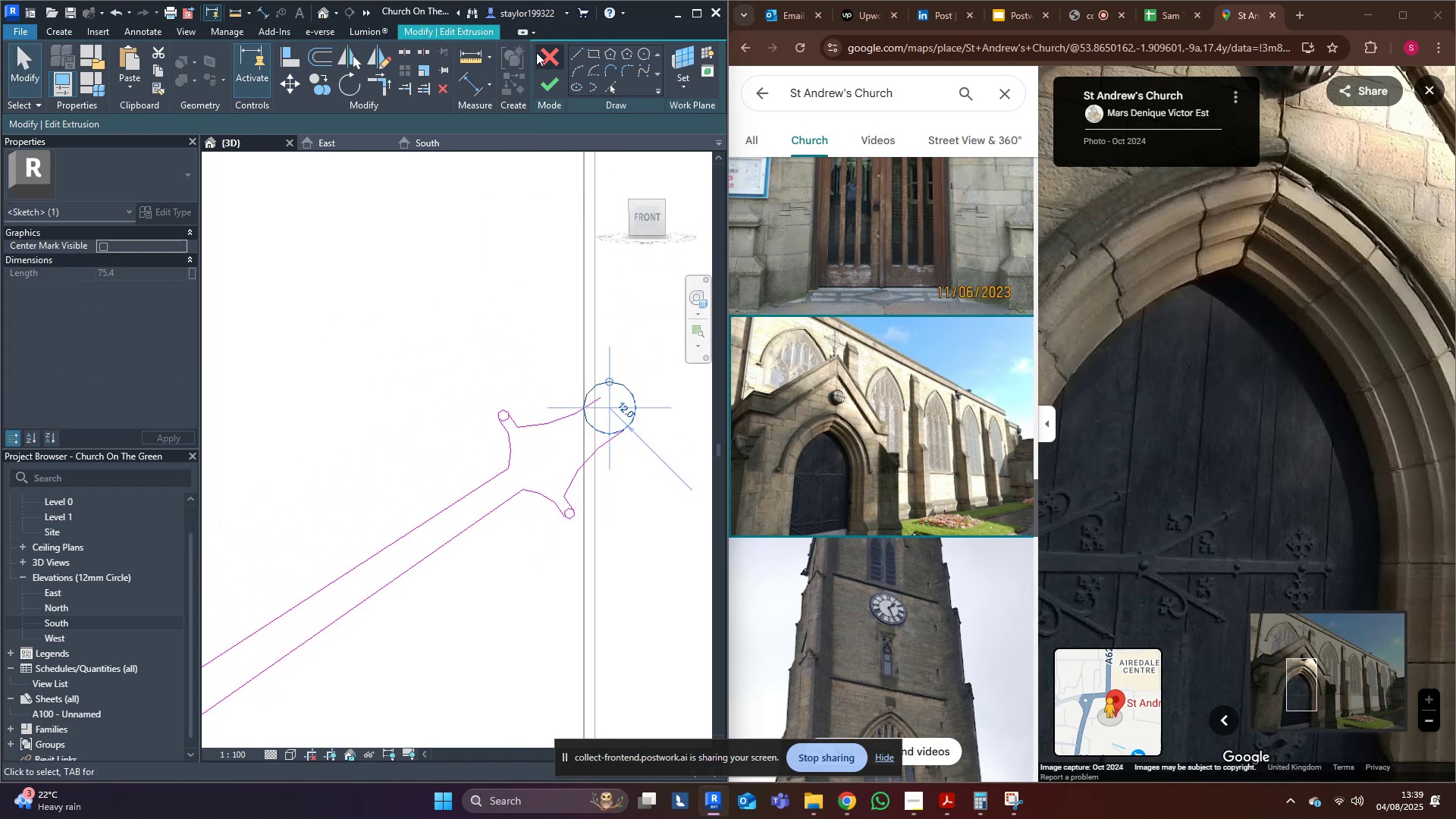 
key(Delete)
 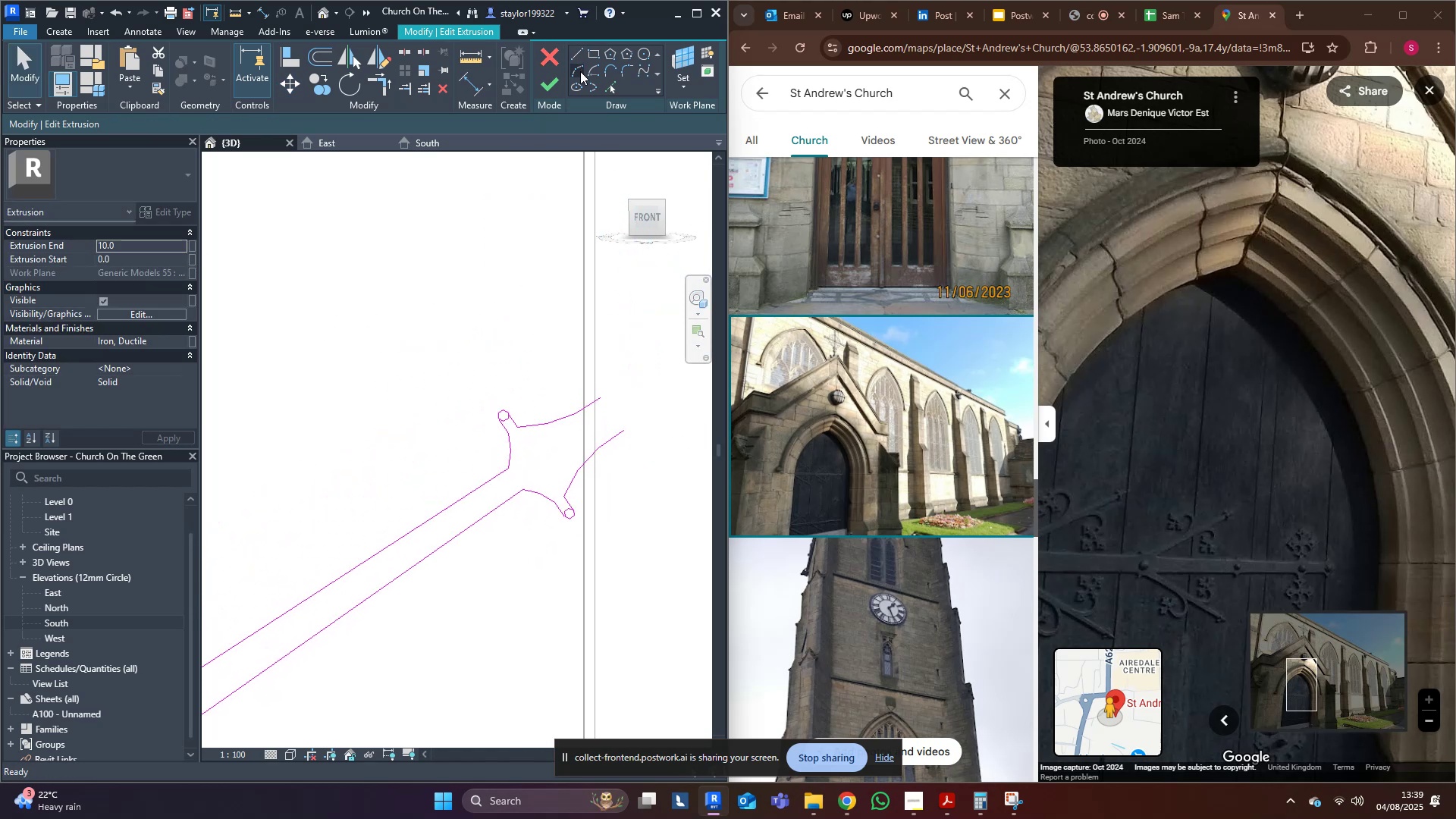 
left_click([580, 72])
 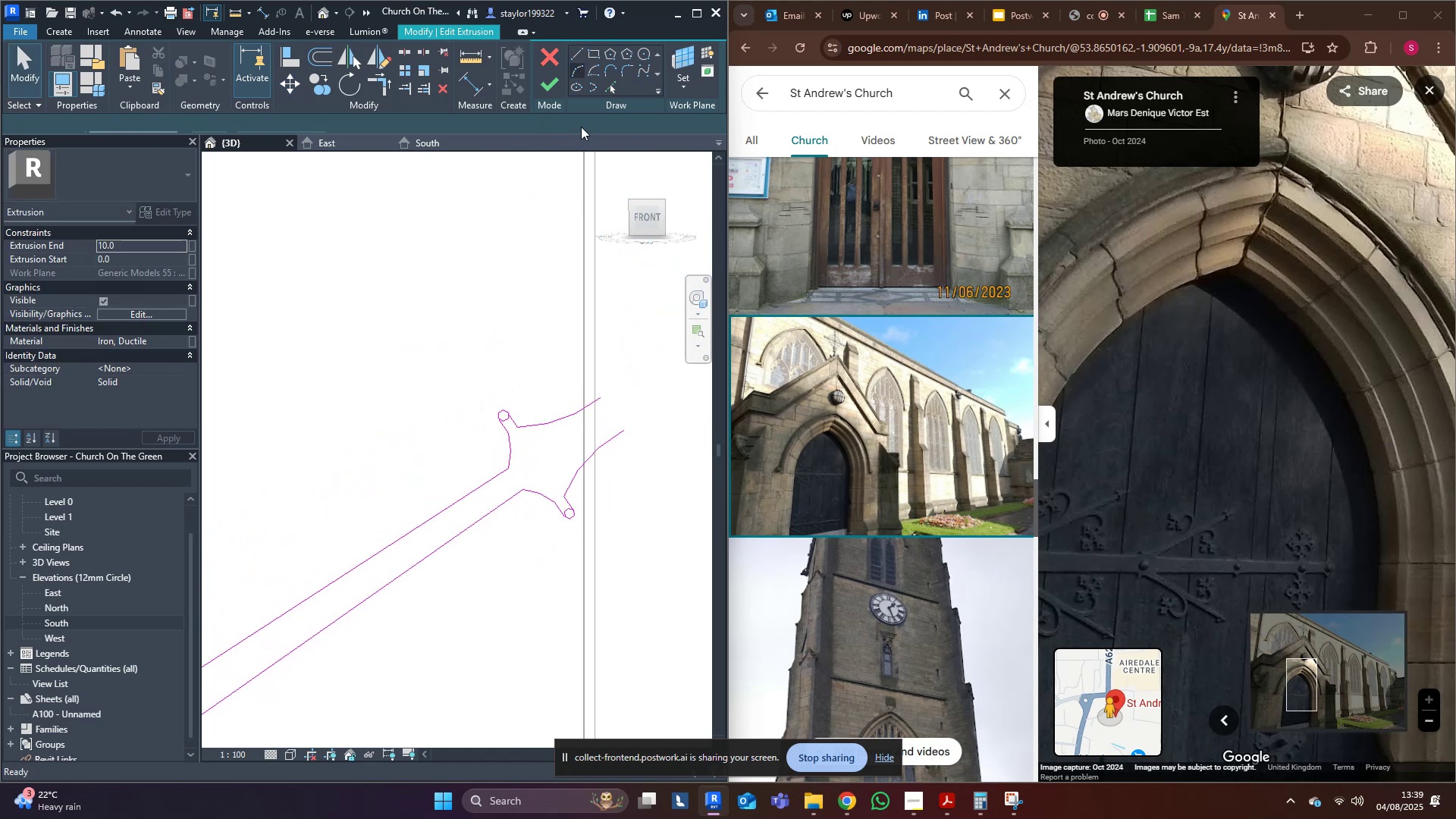 
scroll: coordinate [617, 384], scroll_direction: up, amount: 4.0
 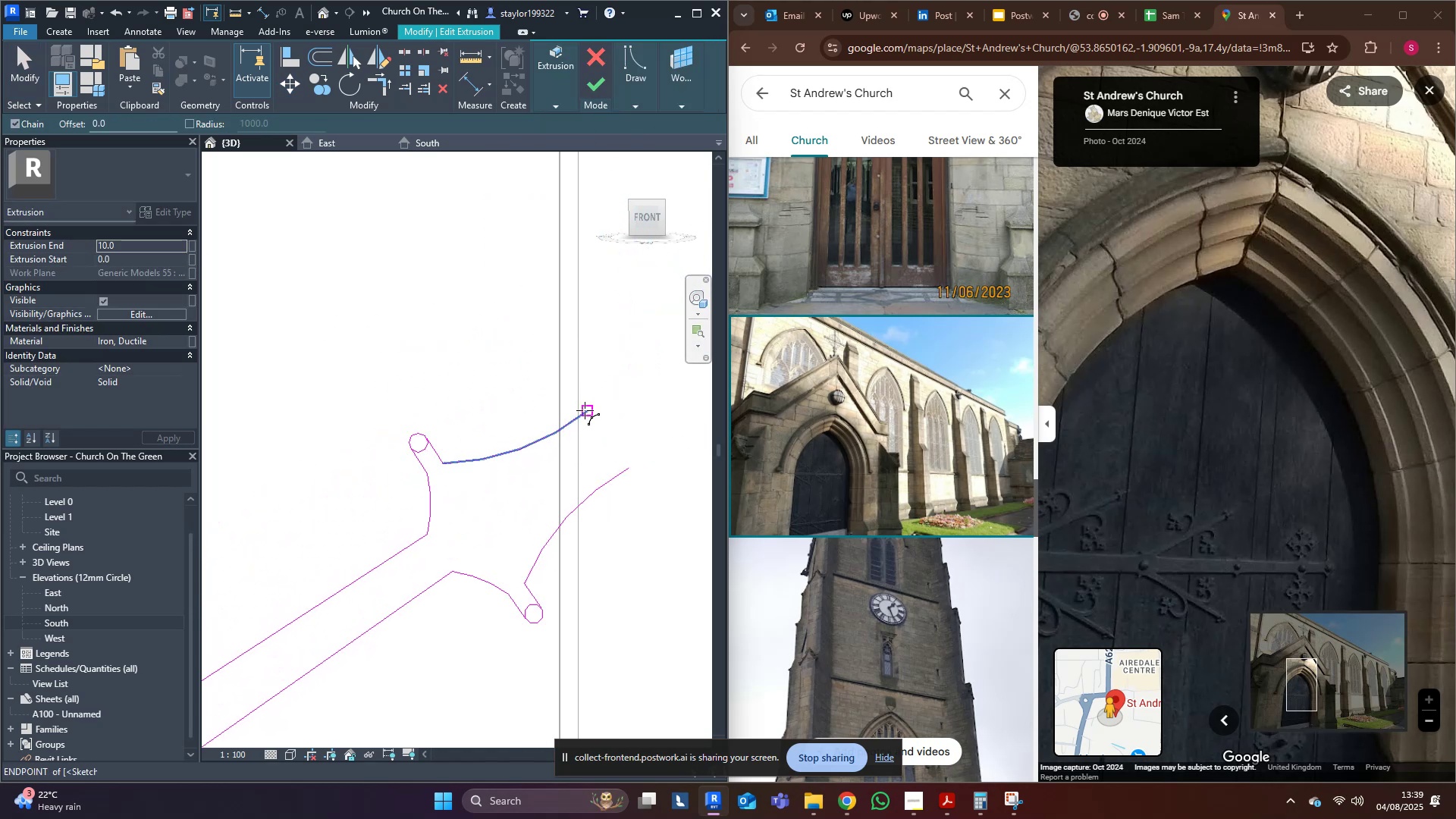 
left_click([588, 410])
 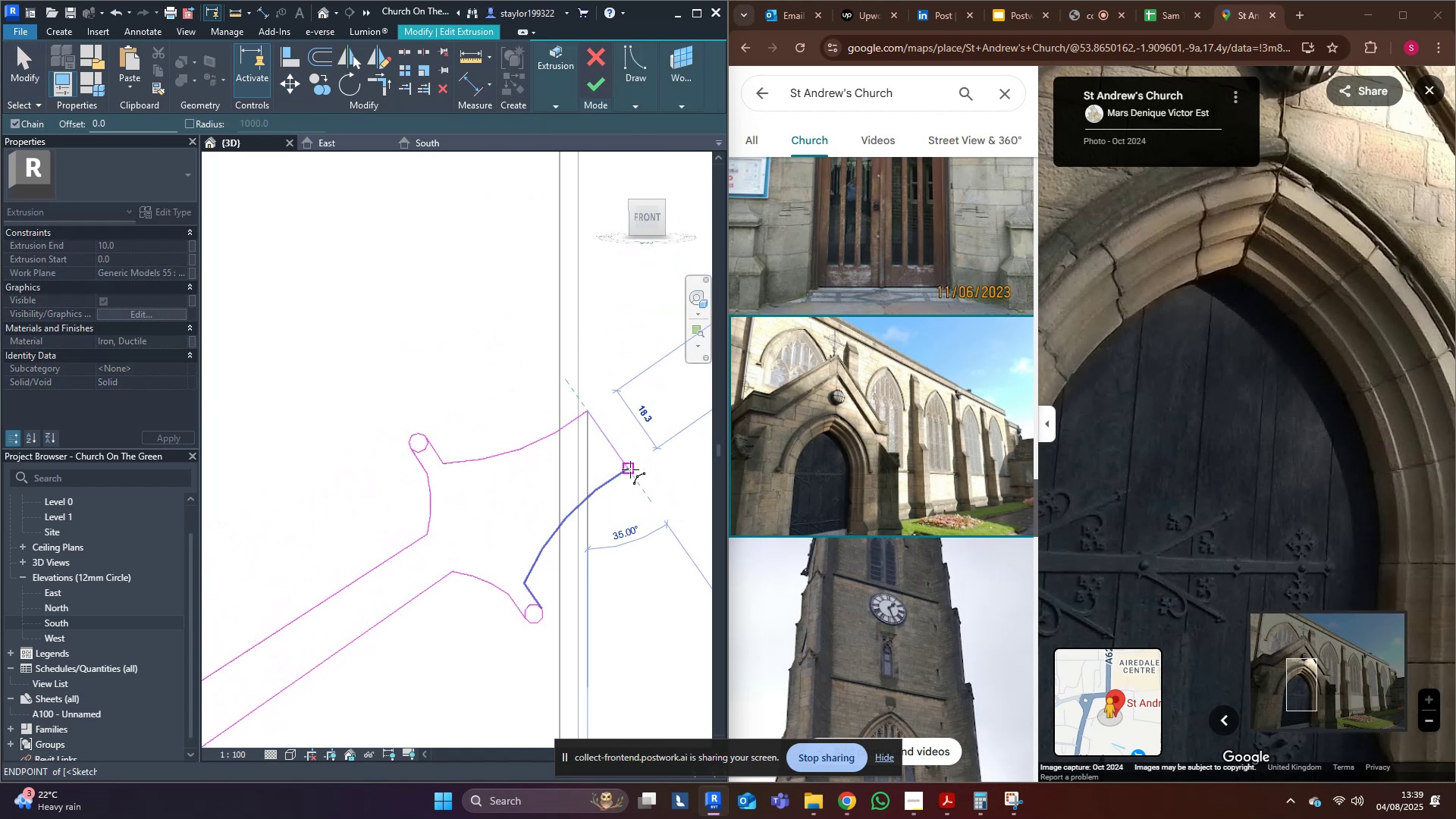 
left_click([630, 469])
 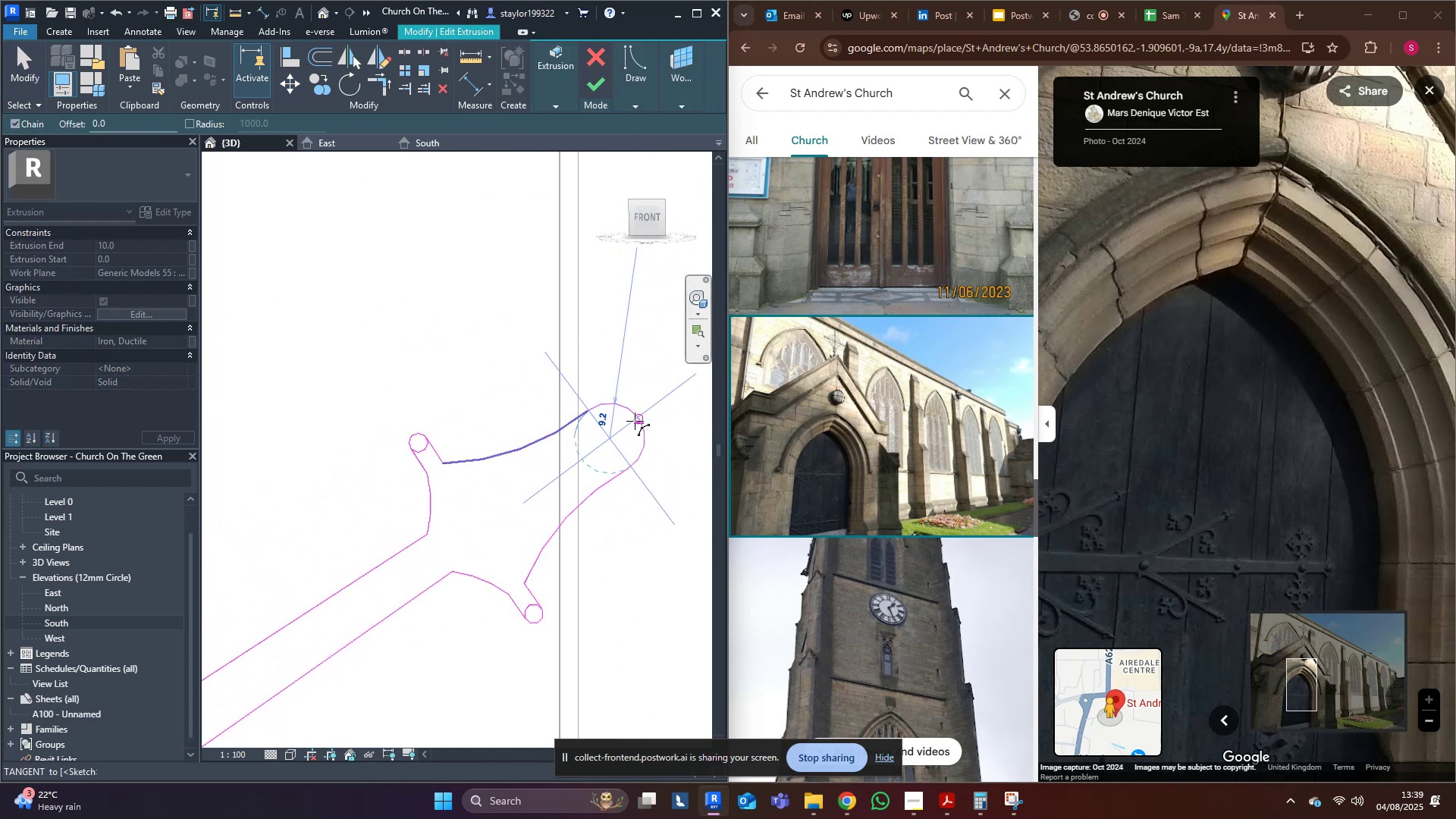 
left_click([636, 421])
 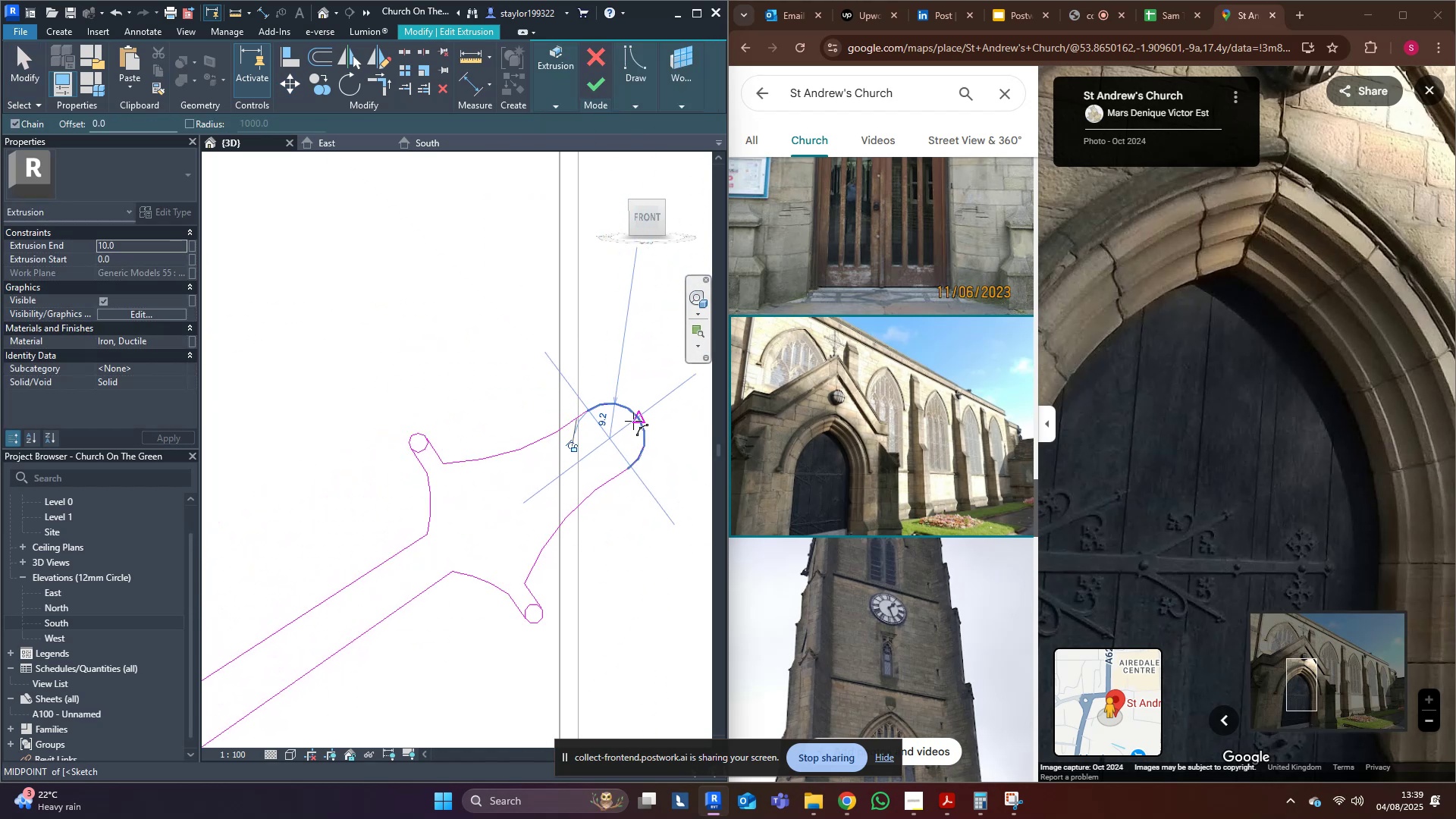 
key(Escape)
type(tr)
 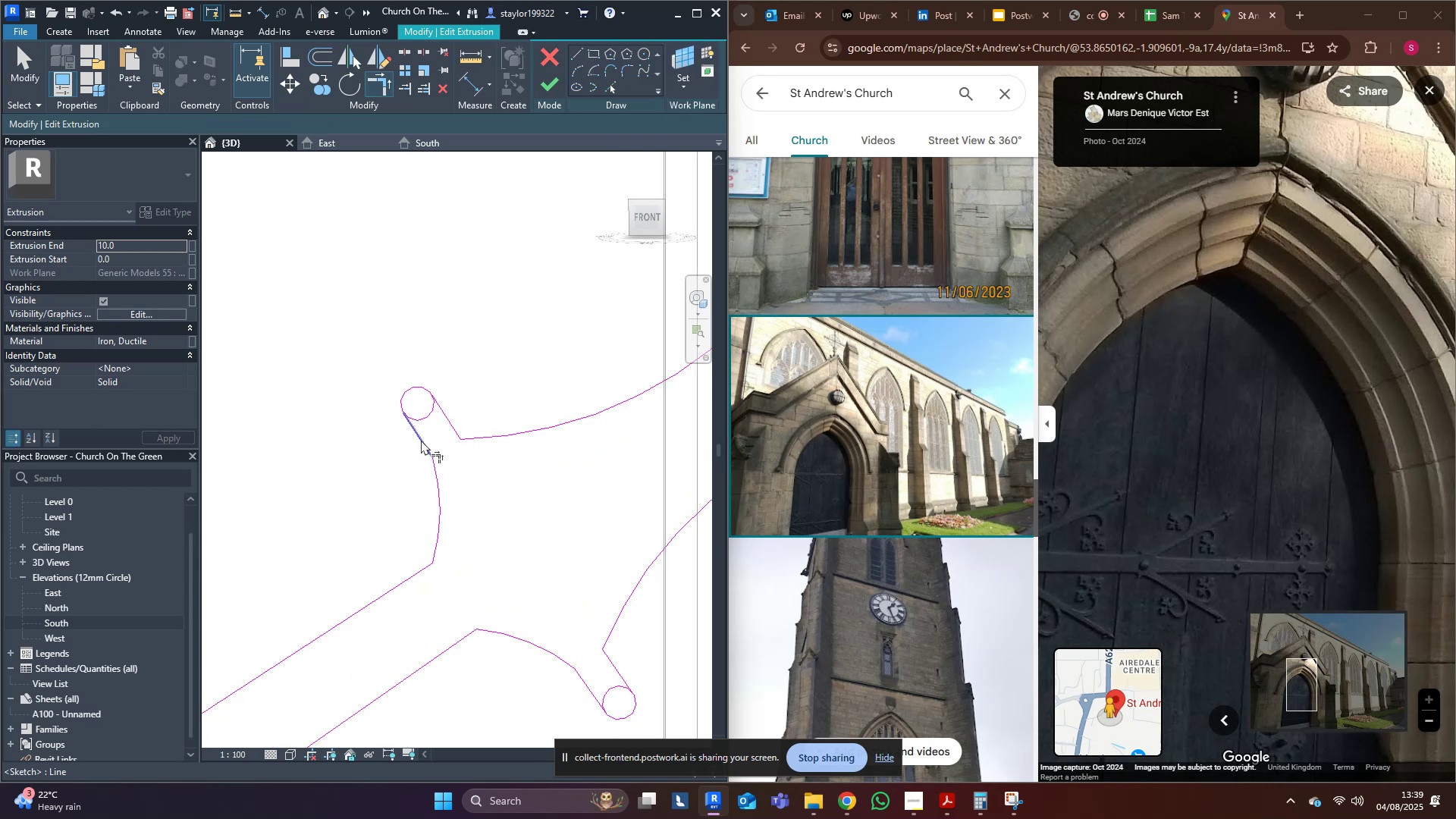 
scroll: coordinate [588, 548], scroll_direction: down, amount: 11.0
 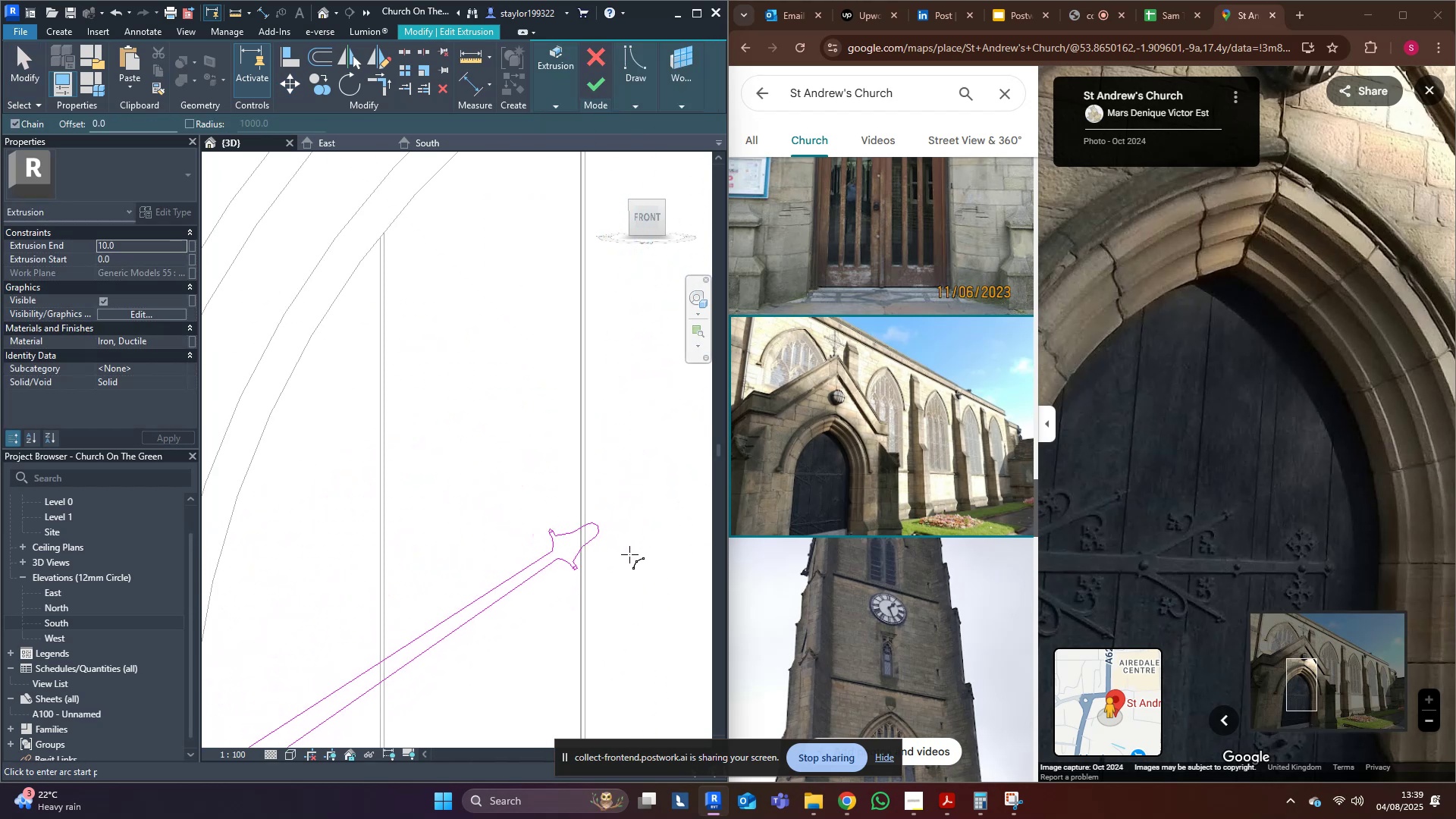 
scroll: coordinate [507, 529], scroll_direction: up, amount: 15.0
 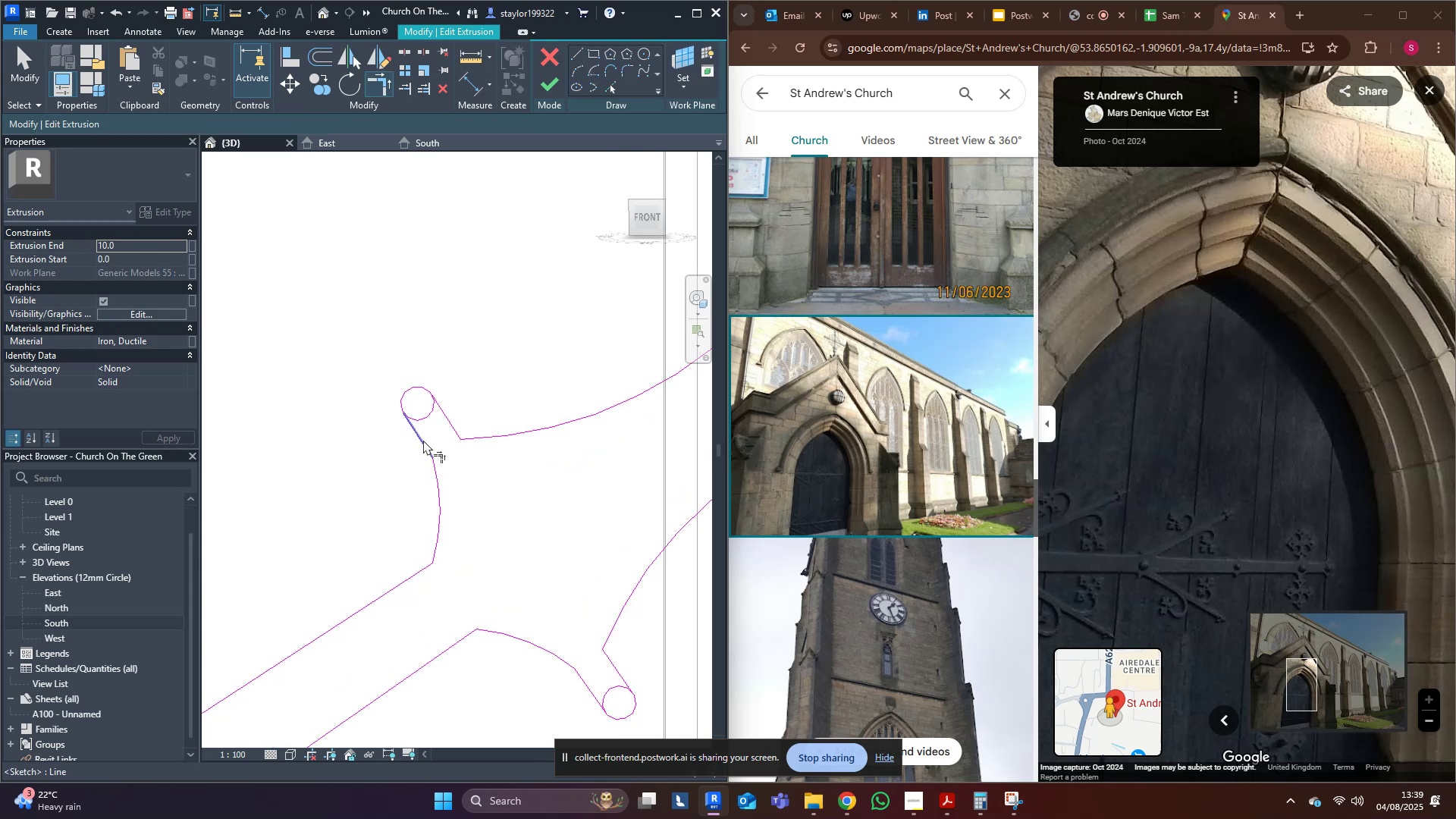 
left_click([421, 440])
 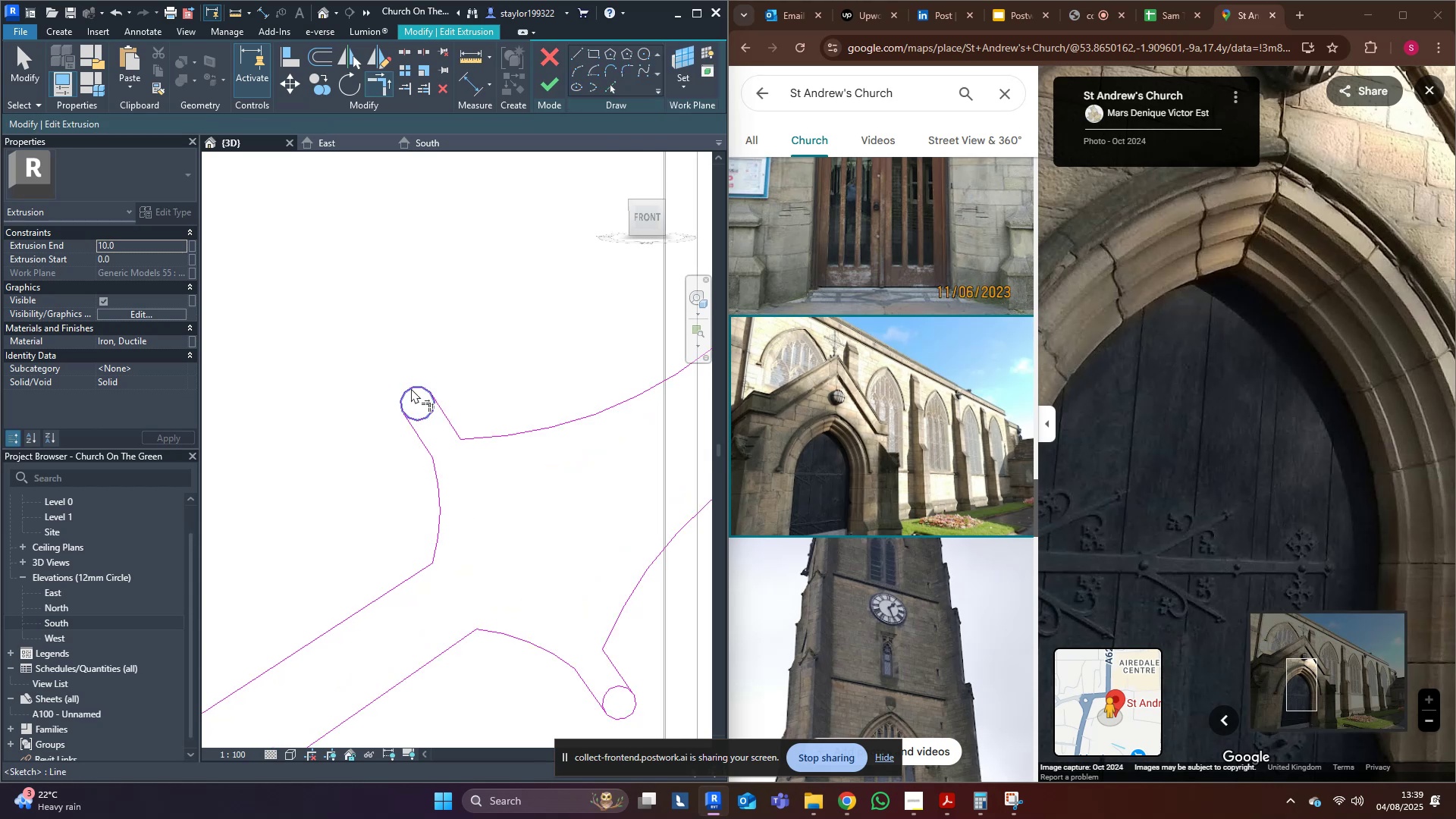 
double_click([411, 389])
 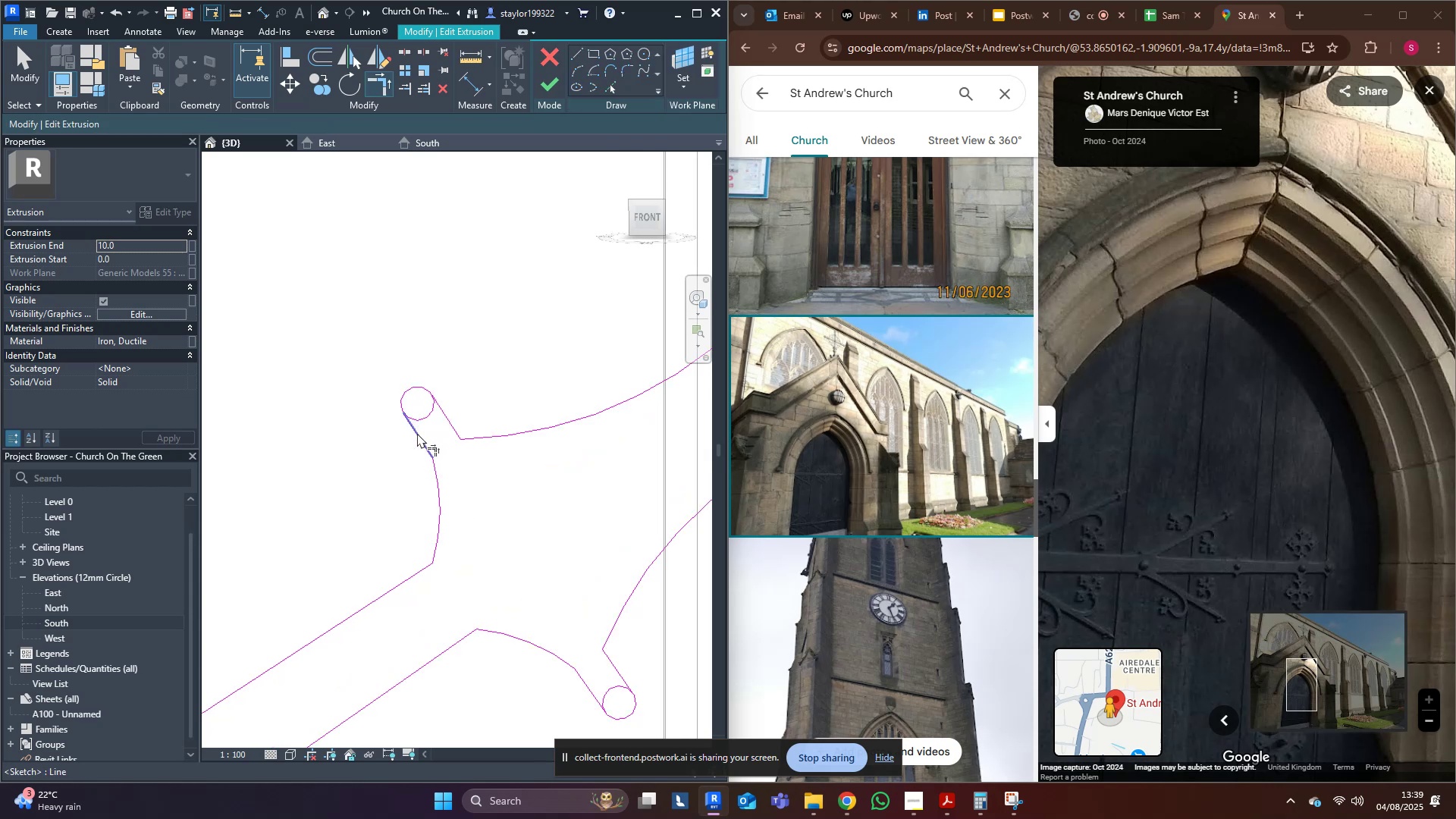 
left_click([417, 433])
 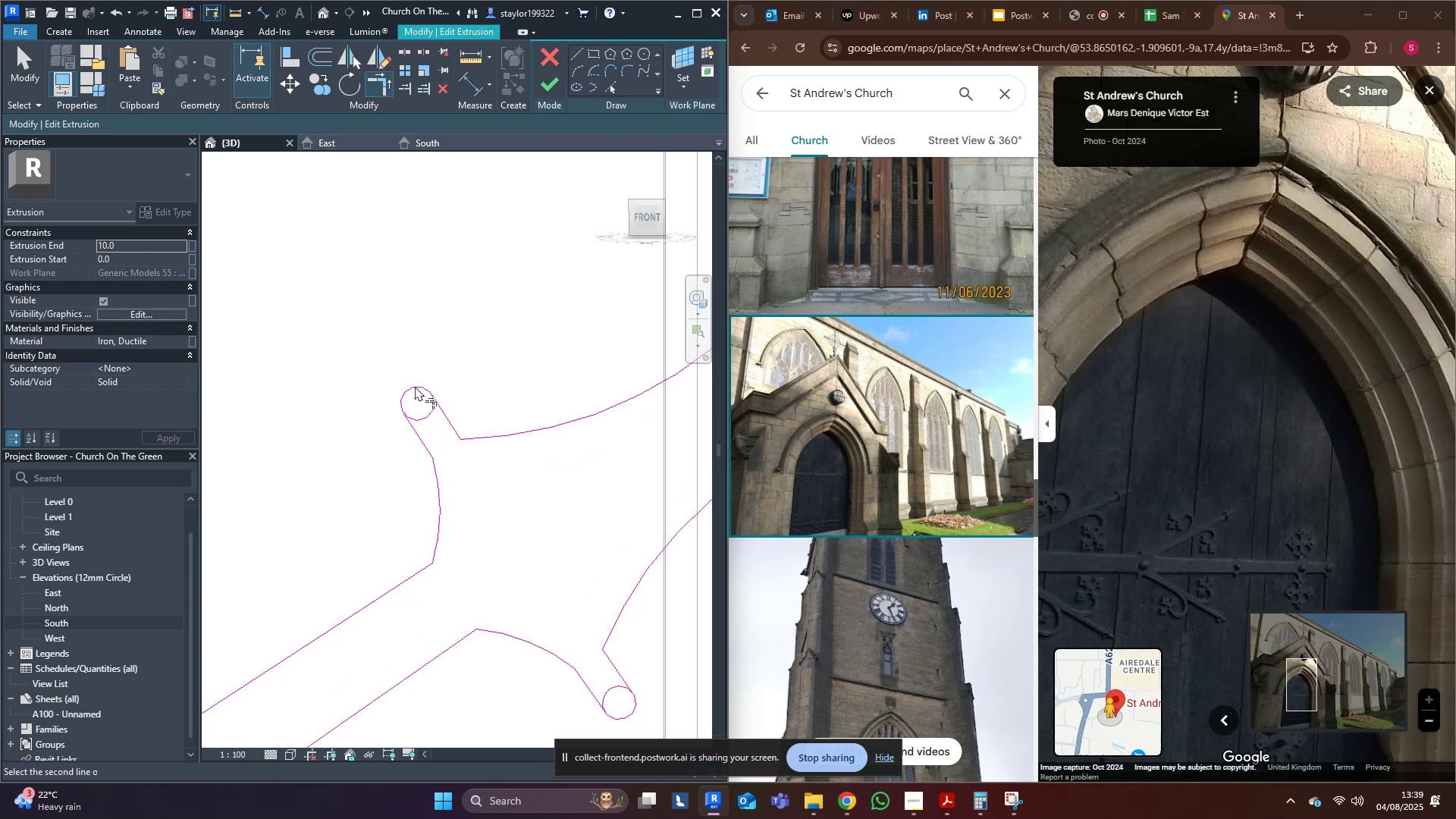 
left_click([415, 385])
 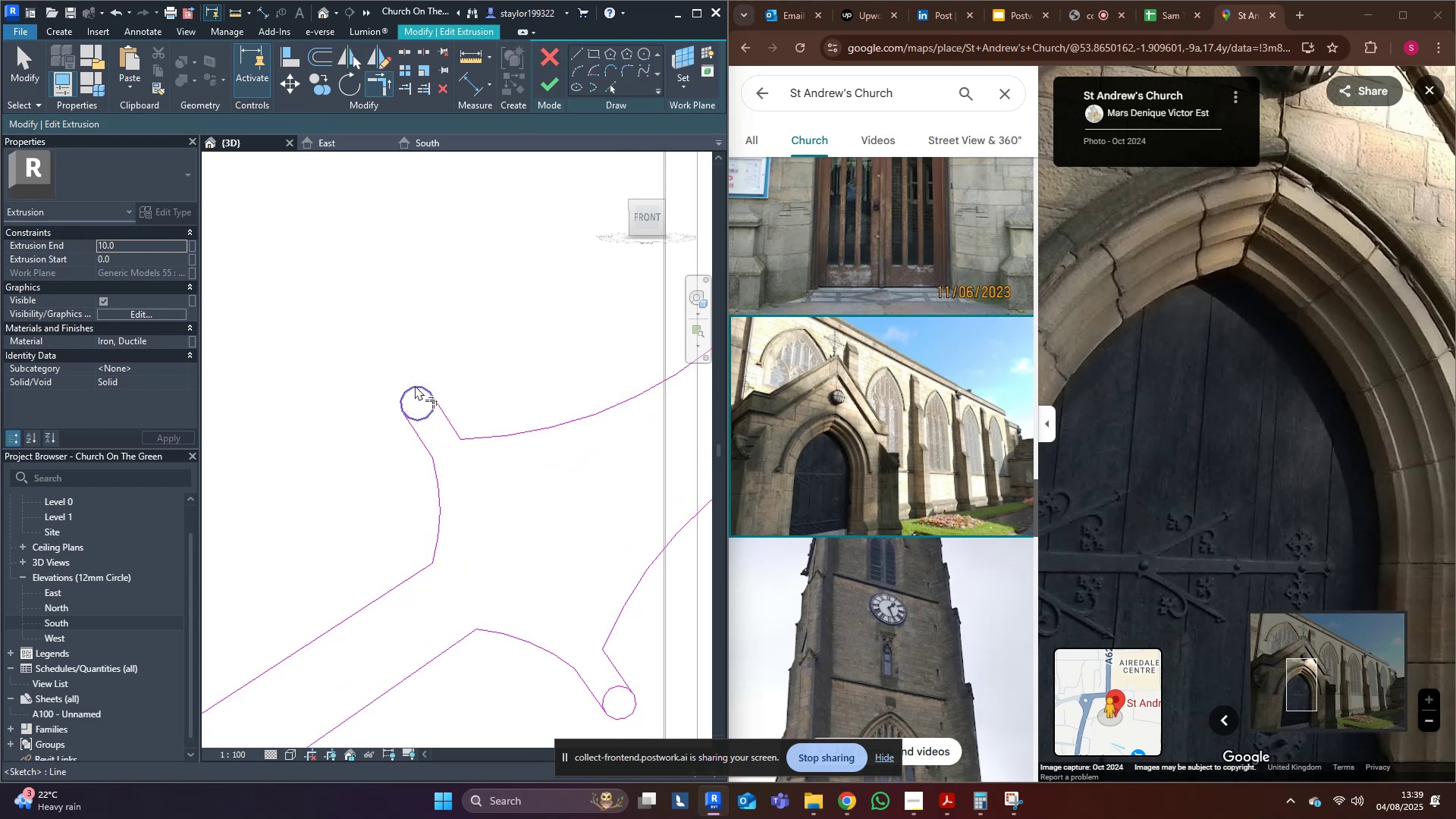 
type(md)
 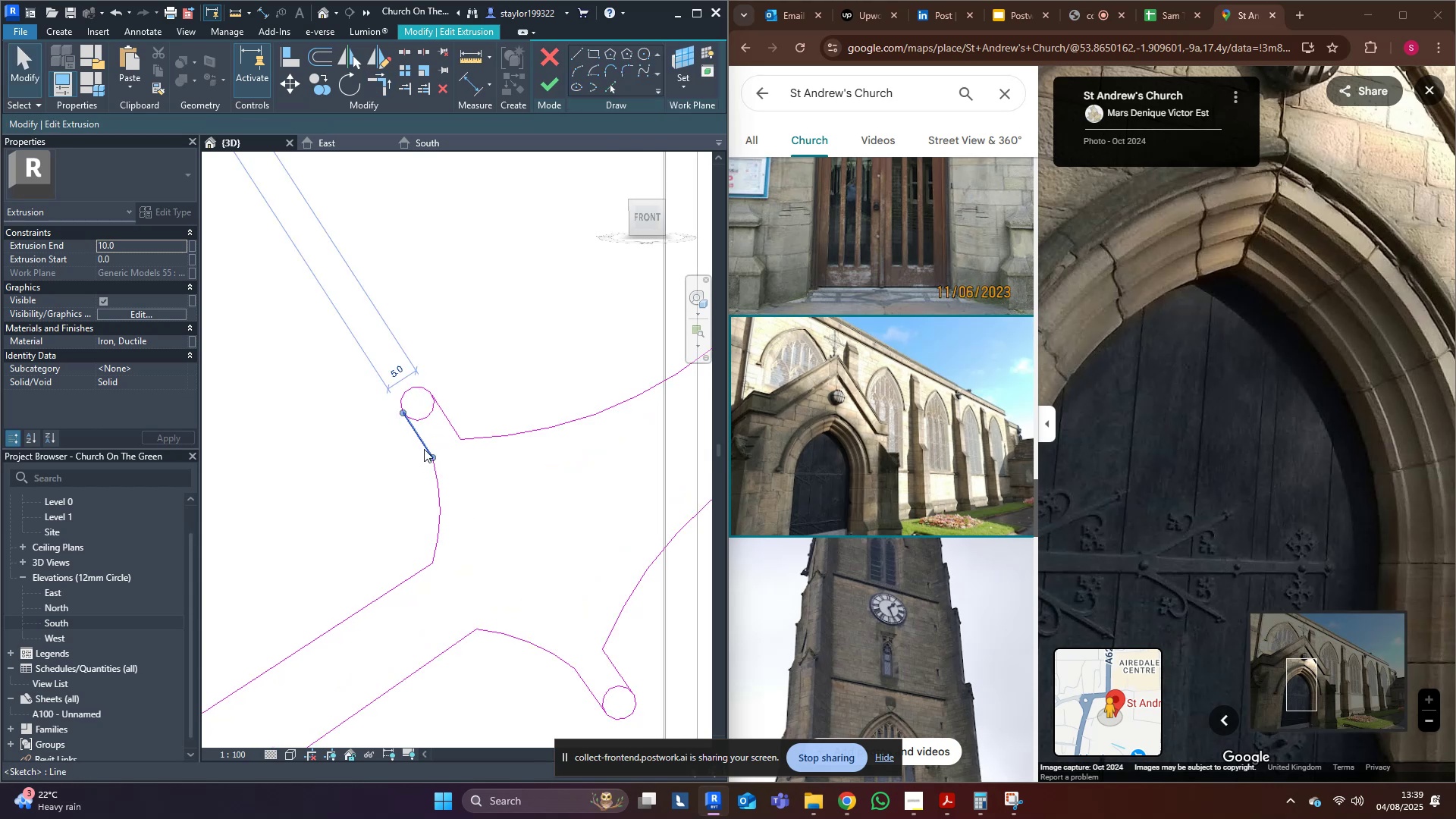 
left_click([424, 449])
 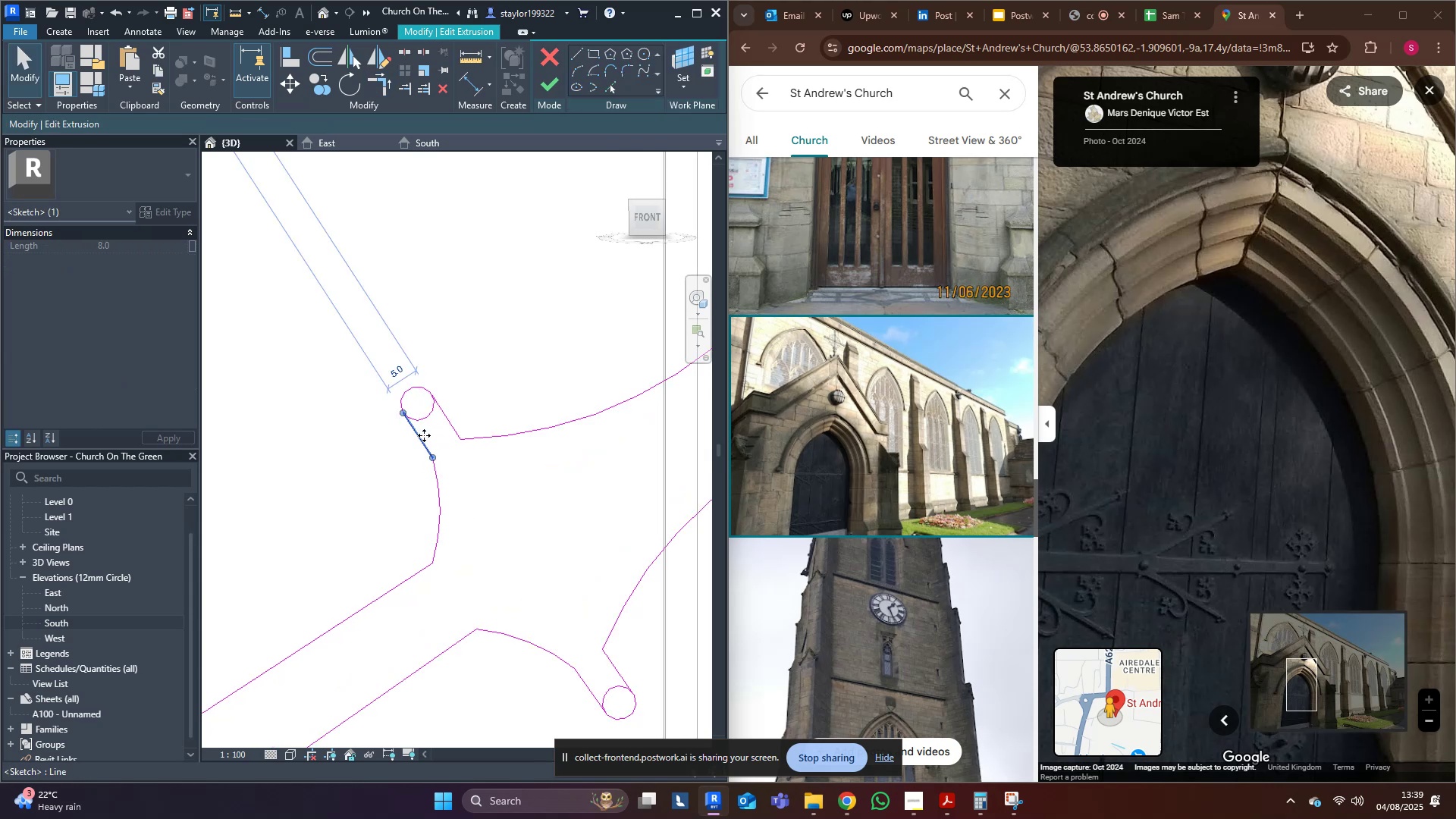 
key(Delete)
 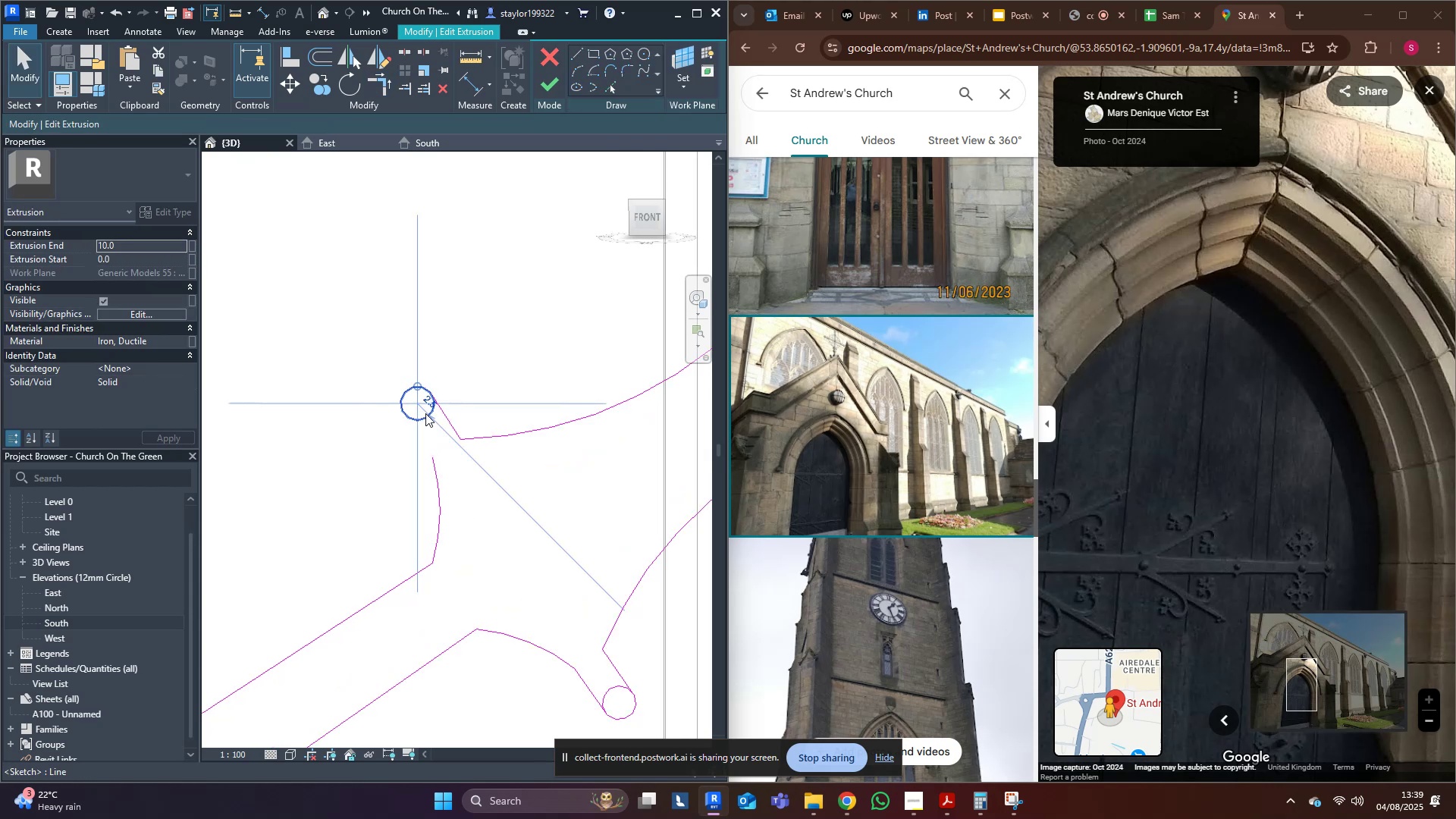 
left_click([425, 413])
 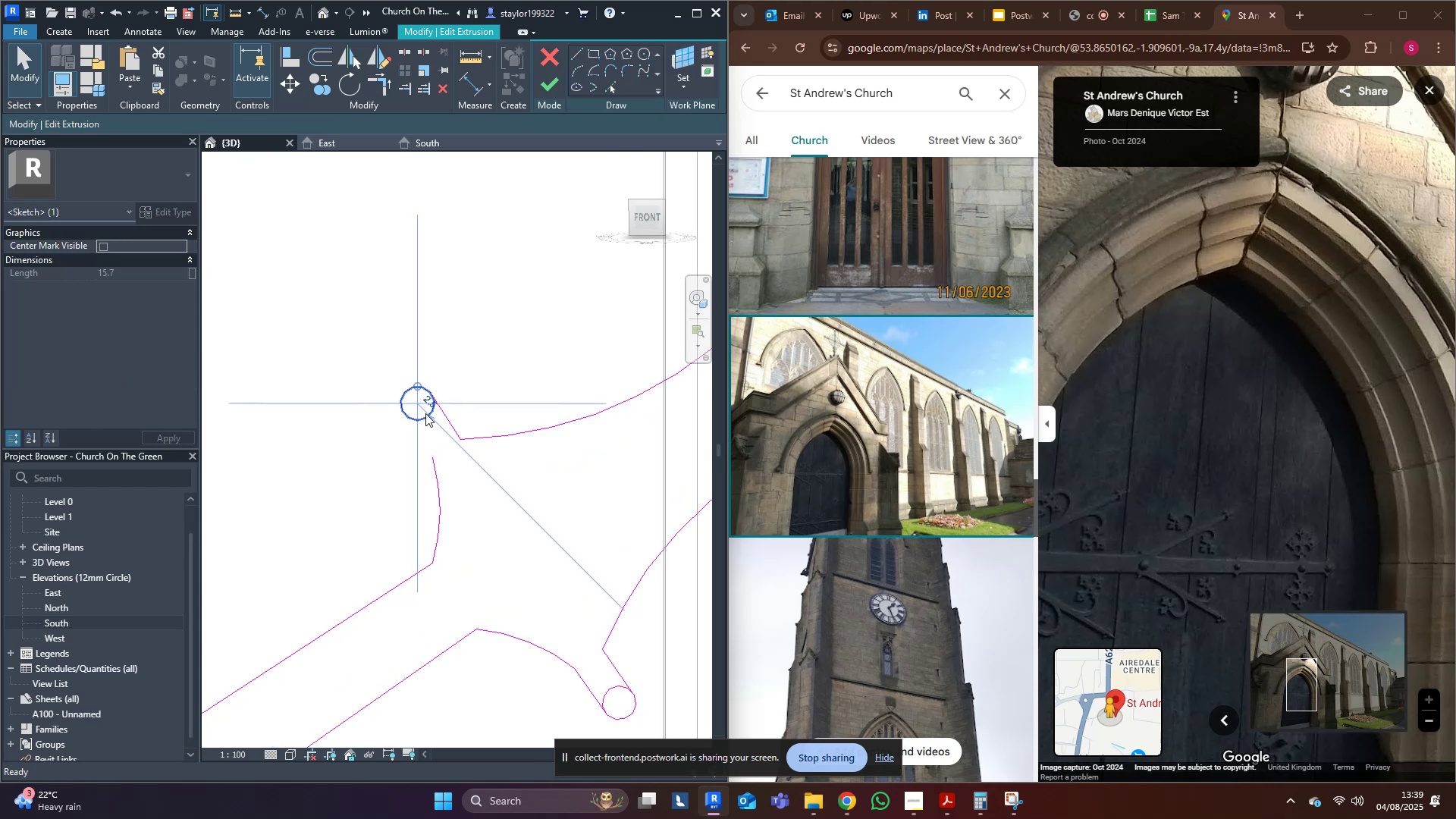 
key(Delete)
 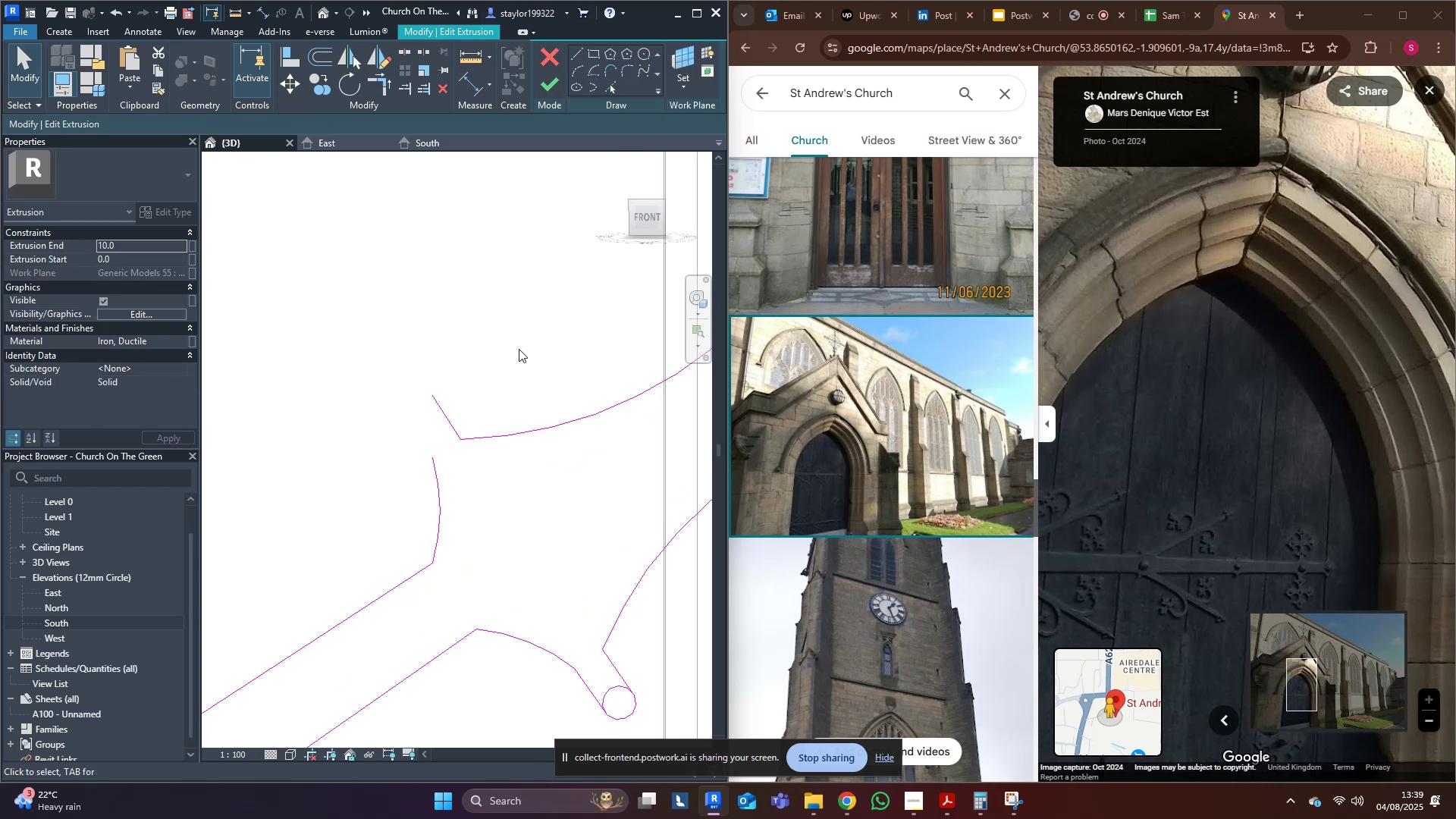 
double_click([519, 349])
 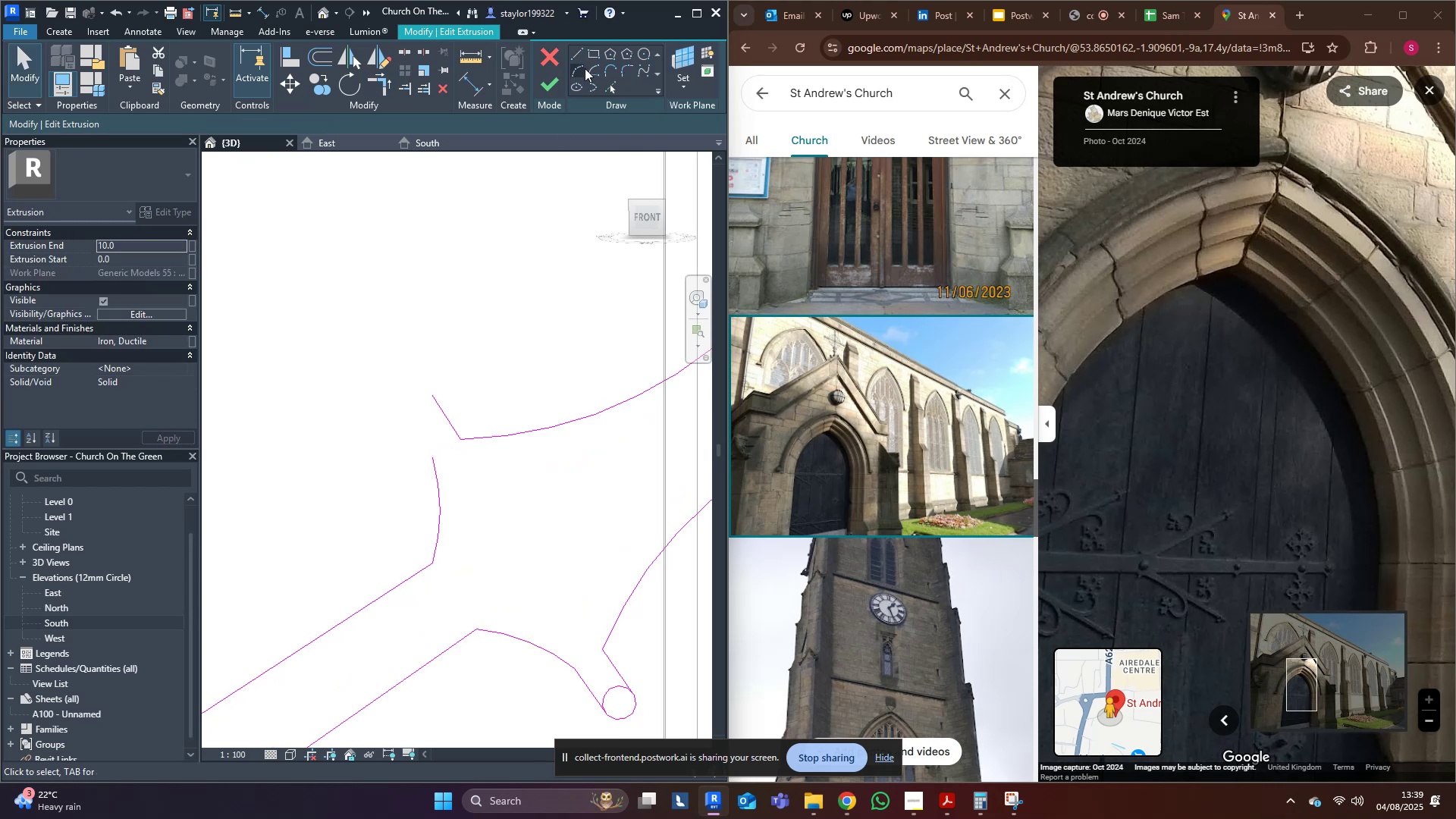 
left_click([573, 67])
 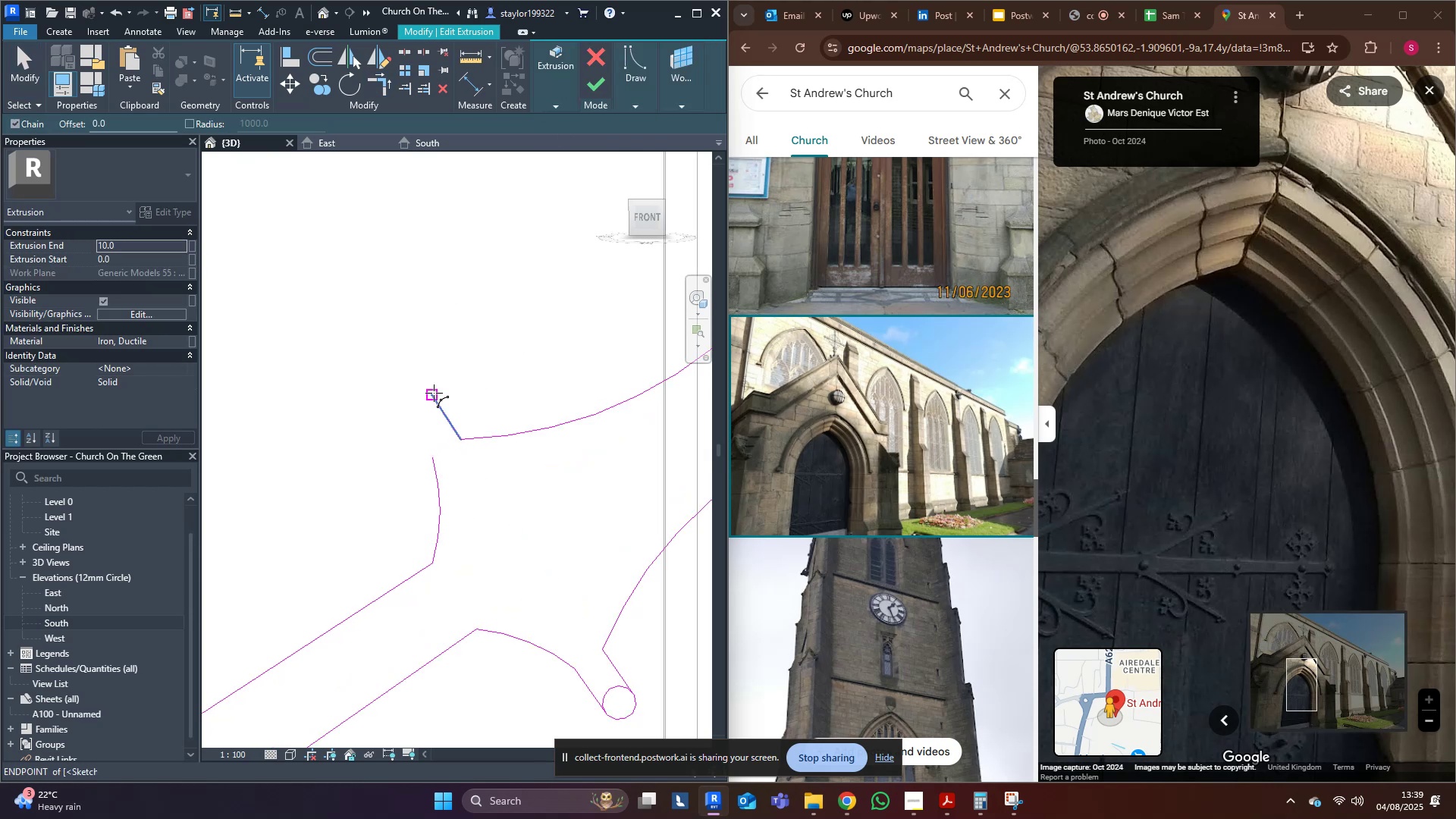 
left_click([434, 393])
 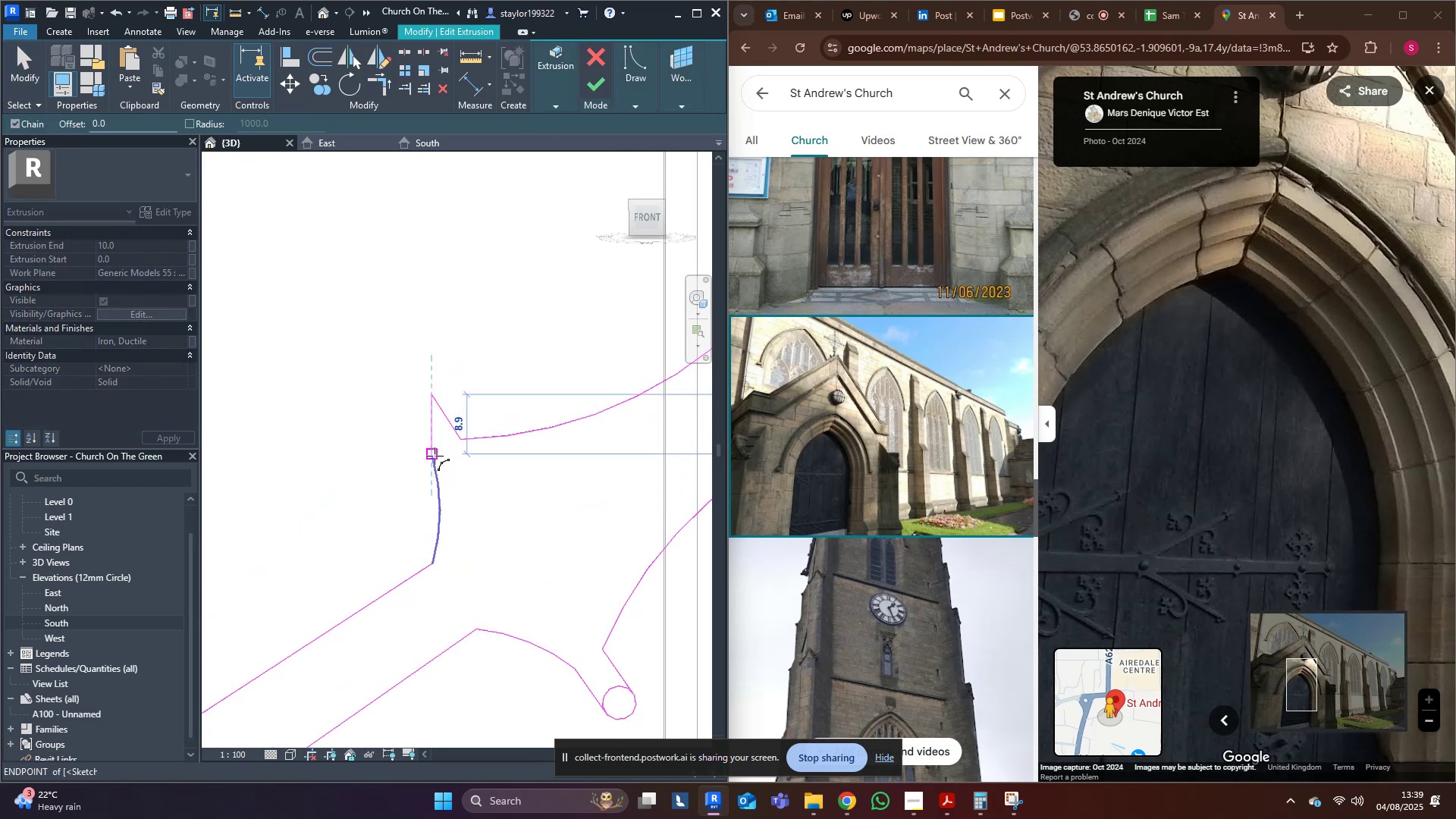 
left_click([434, 456])
 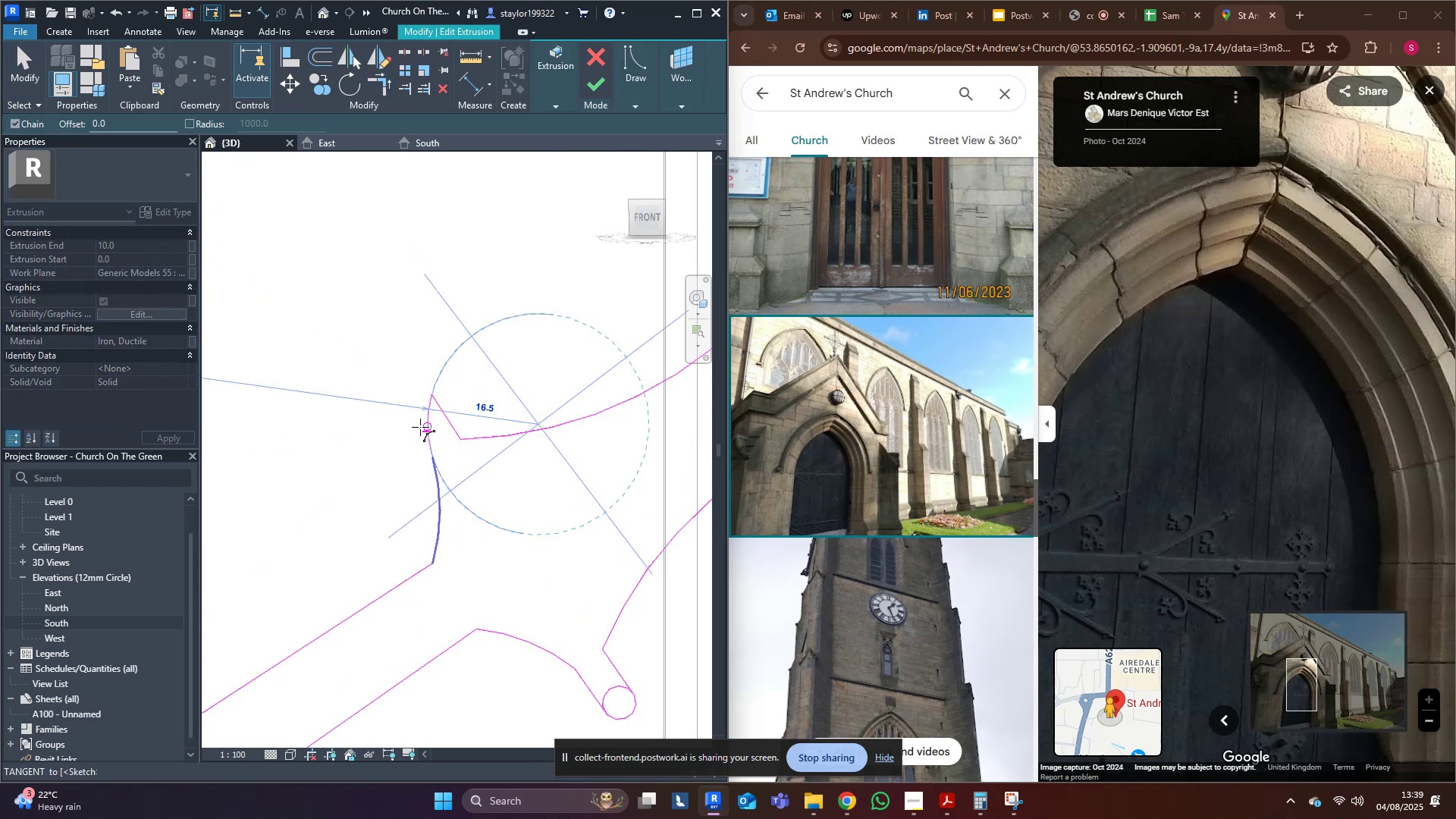 
left_click([422, 427])
 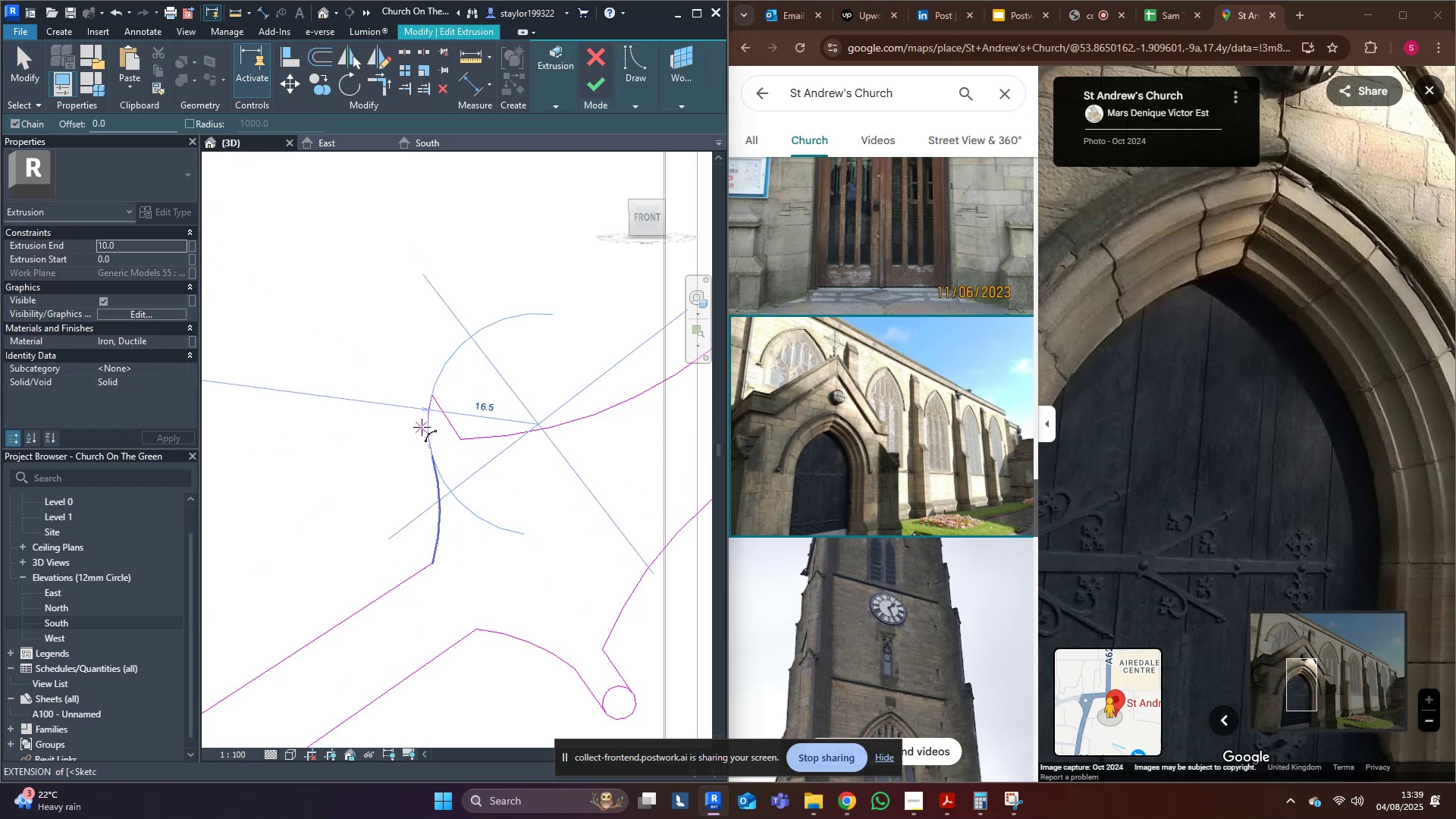 
key(Escape)
type(md[Delete])
 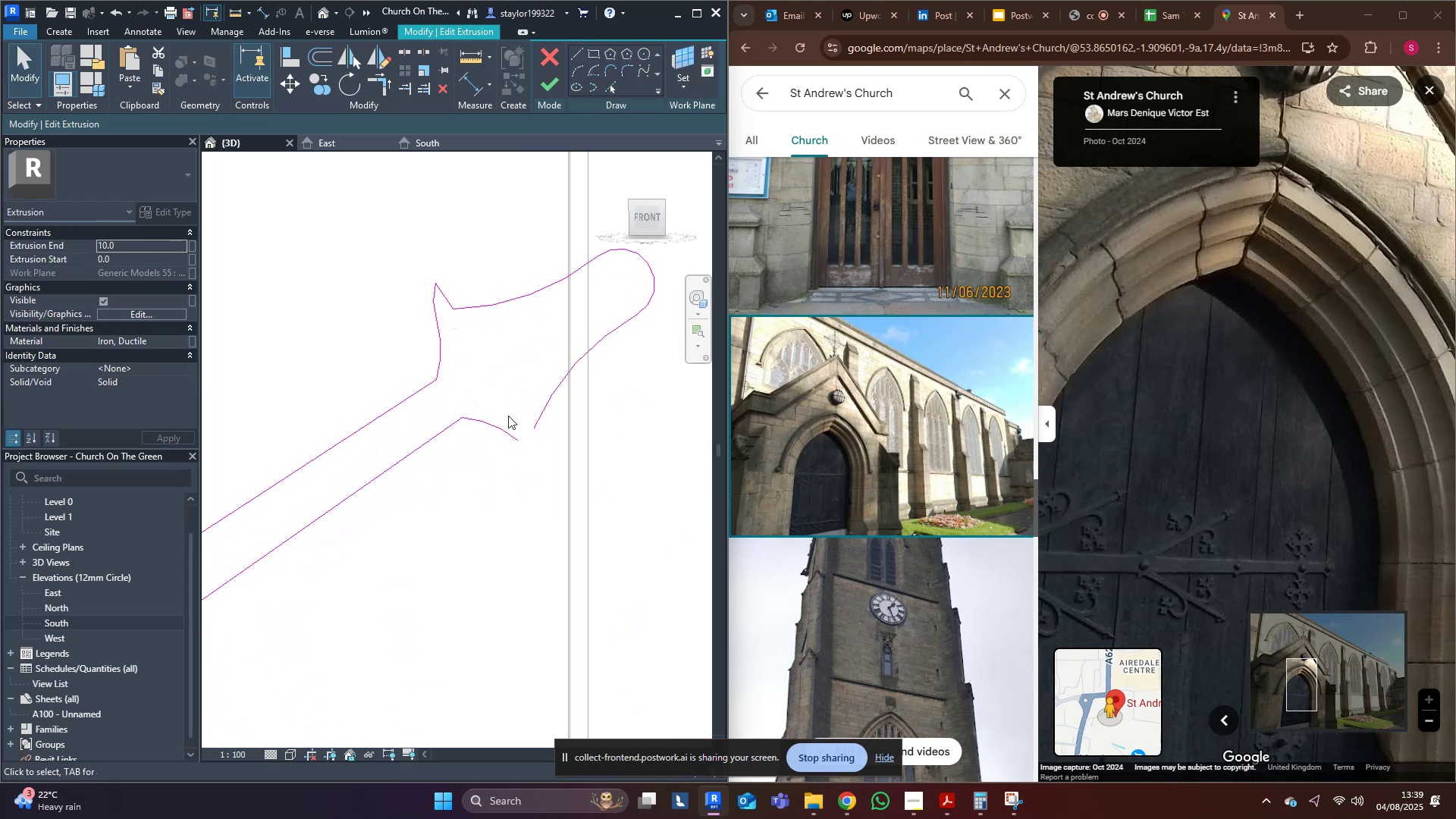 
scroll: coordinate [462, 549], scroll_direction: down, amount: 8.0
 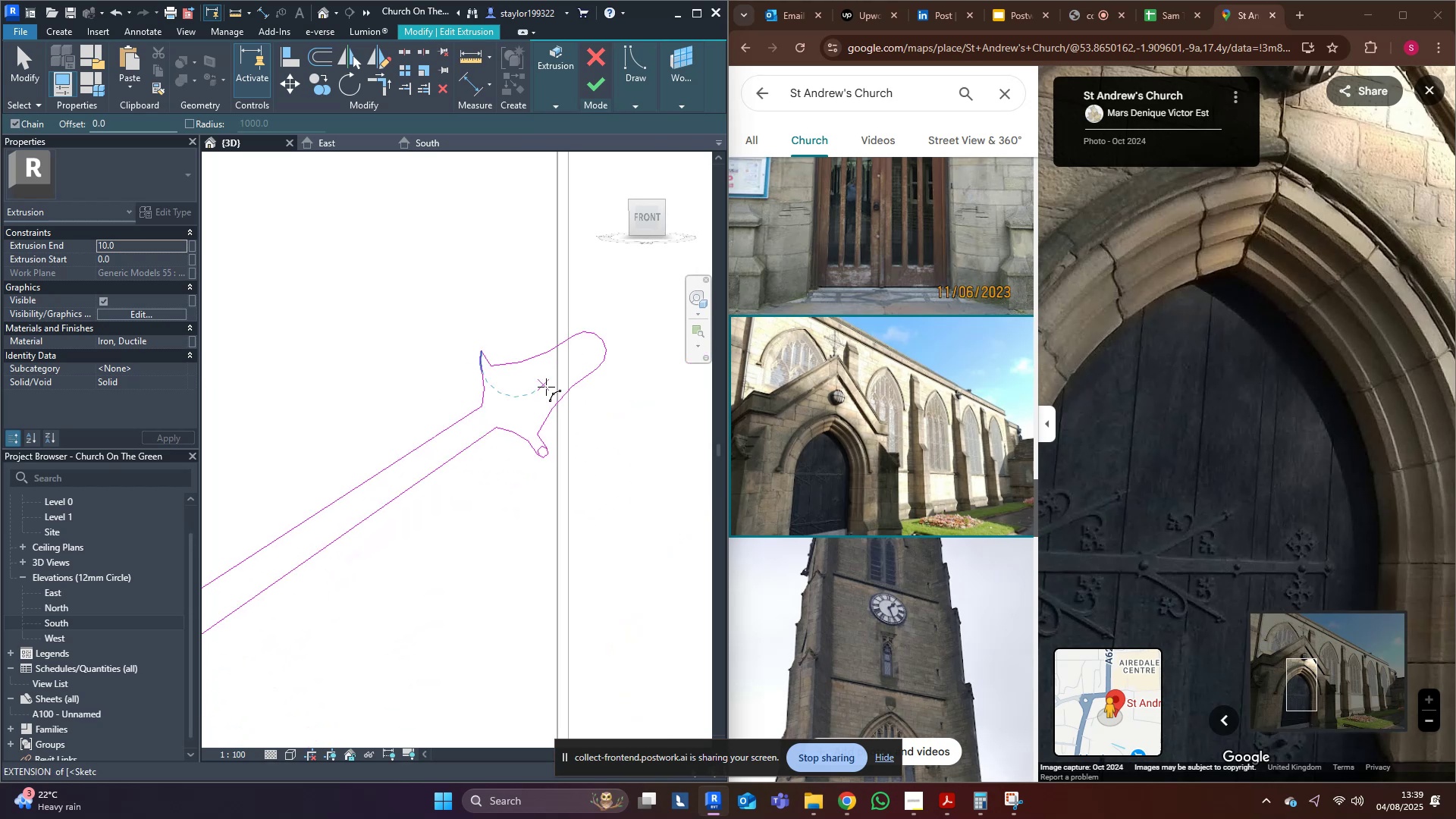 
scroll: coordinate [542, 442], scroll_direction: up, amount: 4.0
 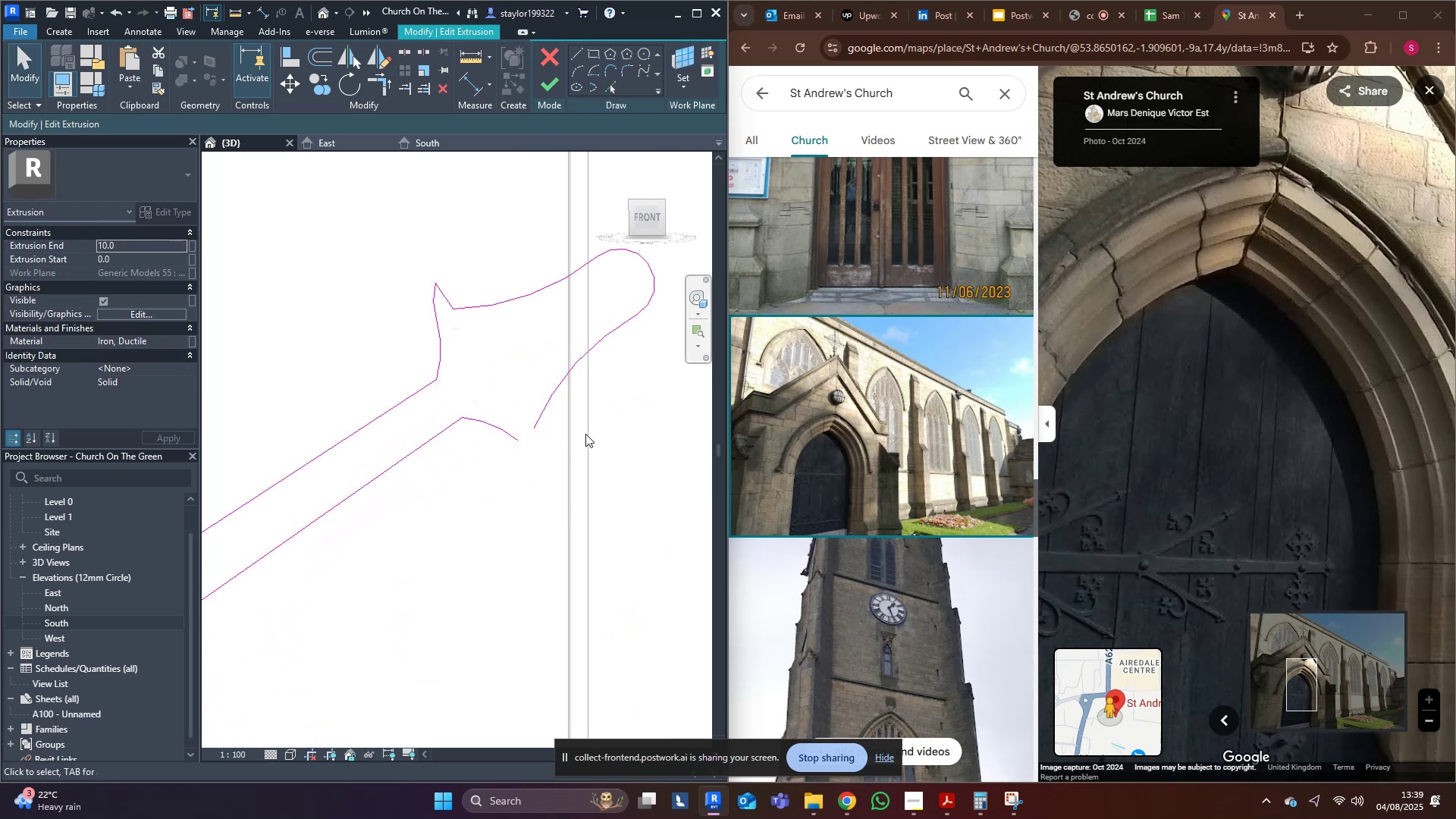 
key(Control+Z)
 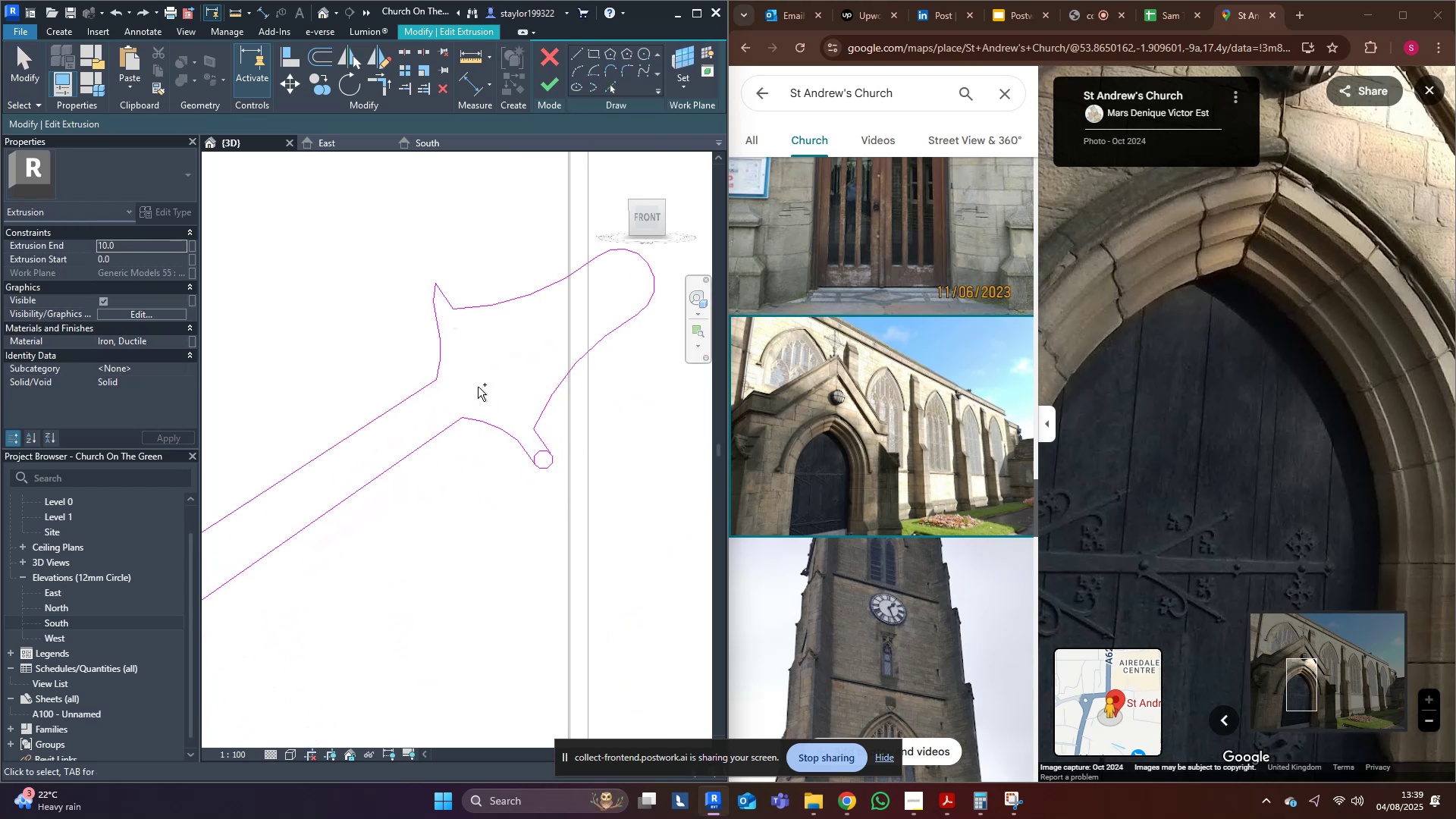 
key(Control+Z)
 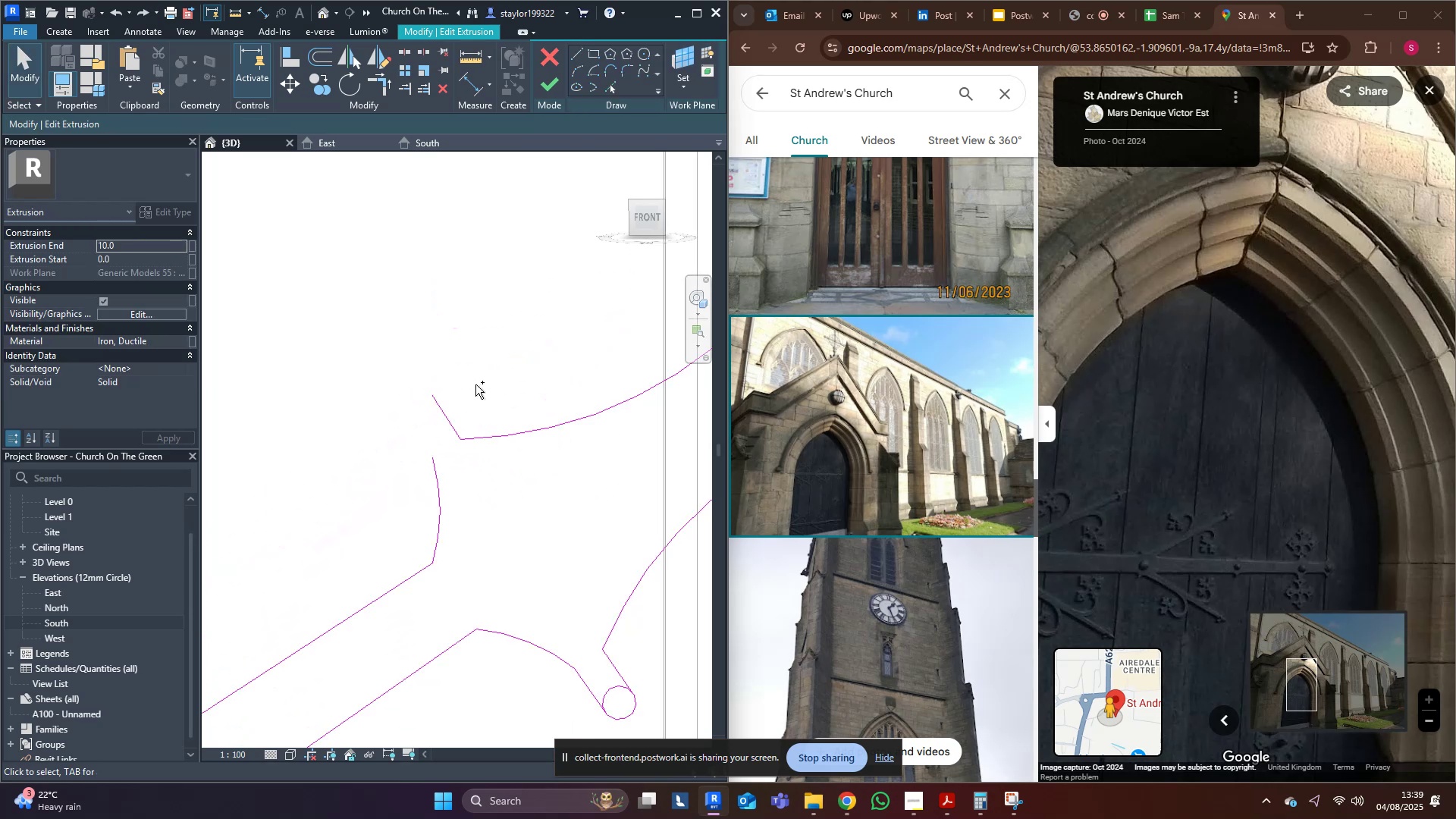 
left_click([475, 373])
 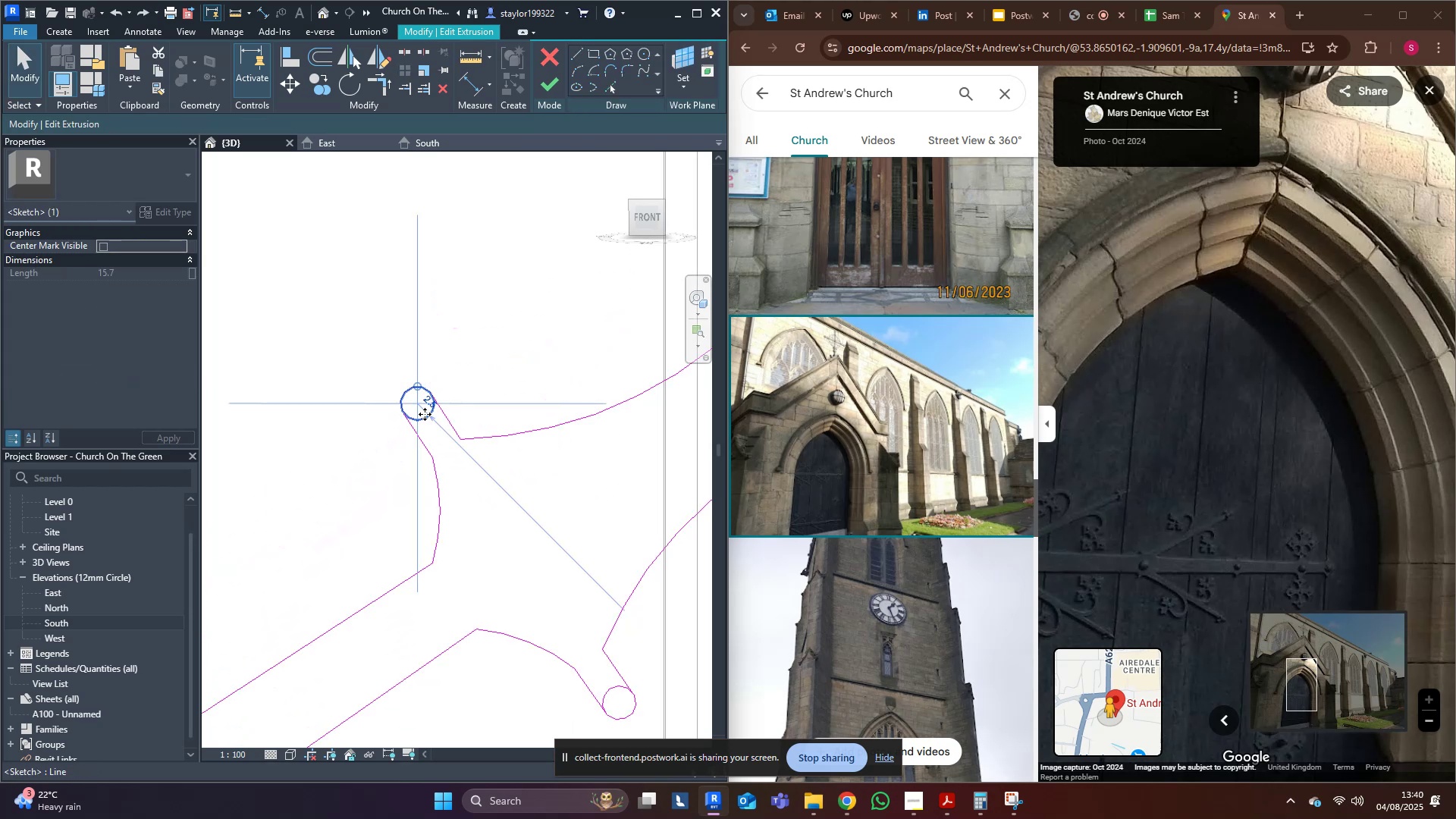 
key(Delete)
 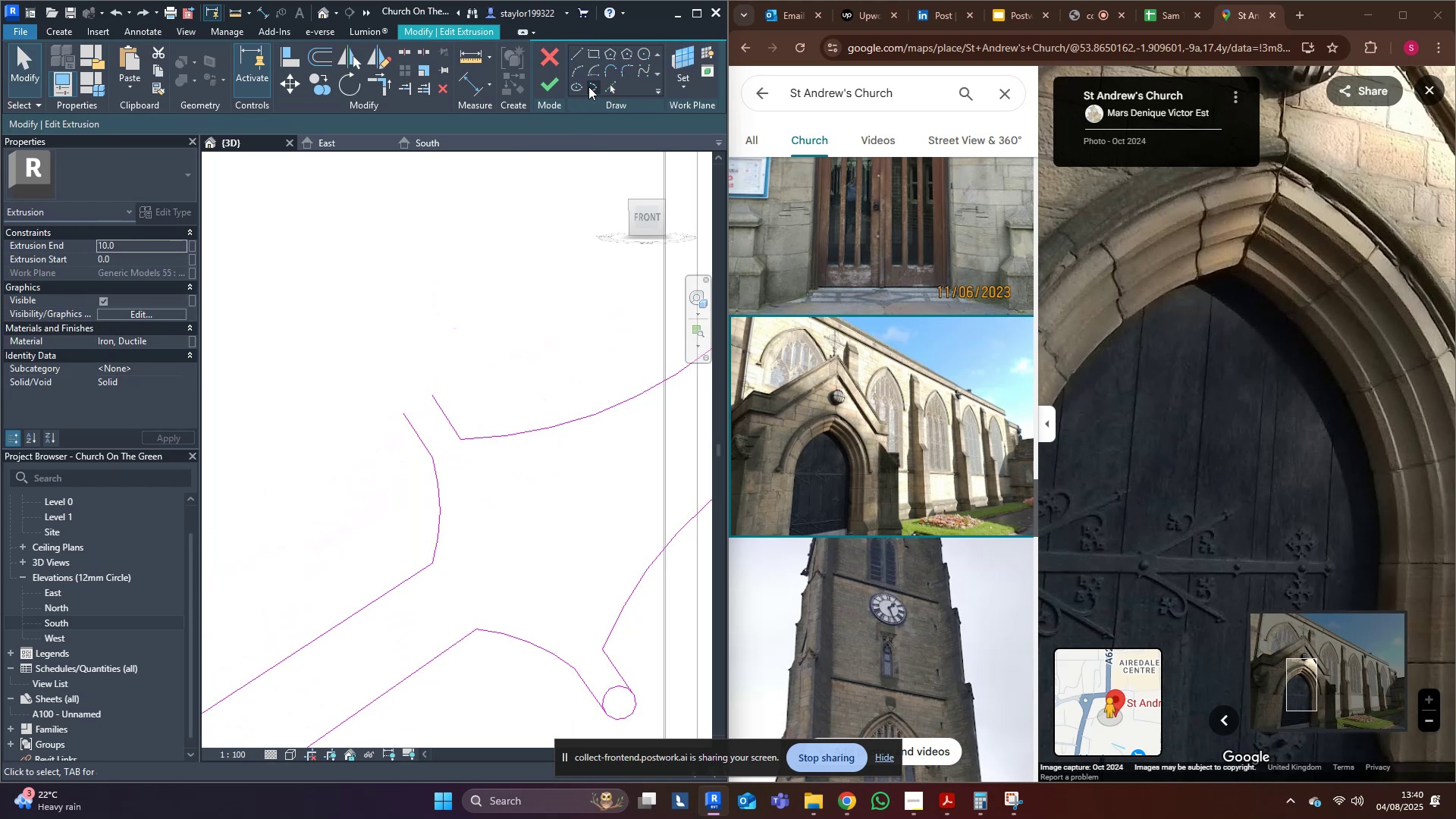 
left_click([577, 74])
 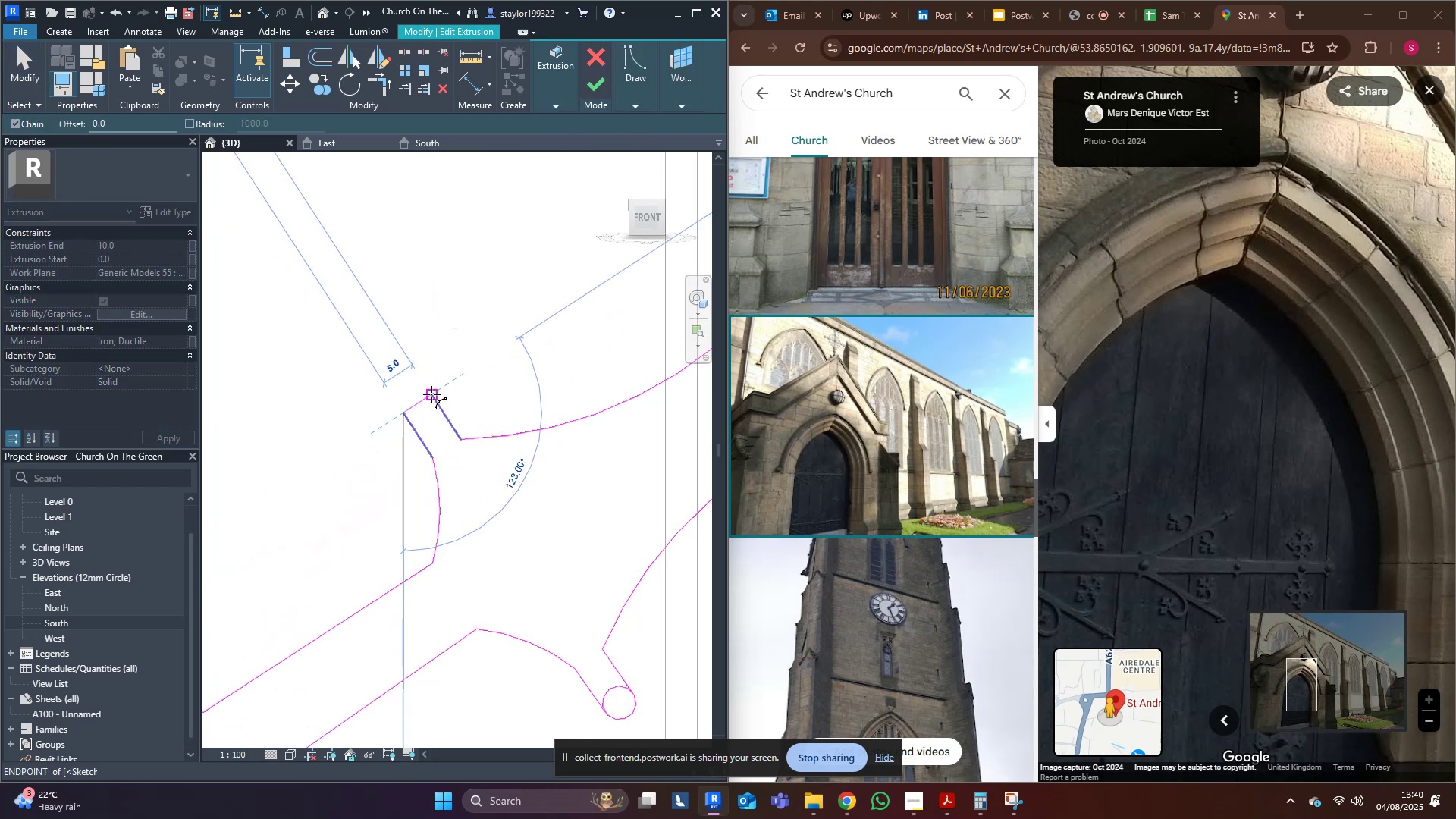 
left_click([432, 394])
 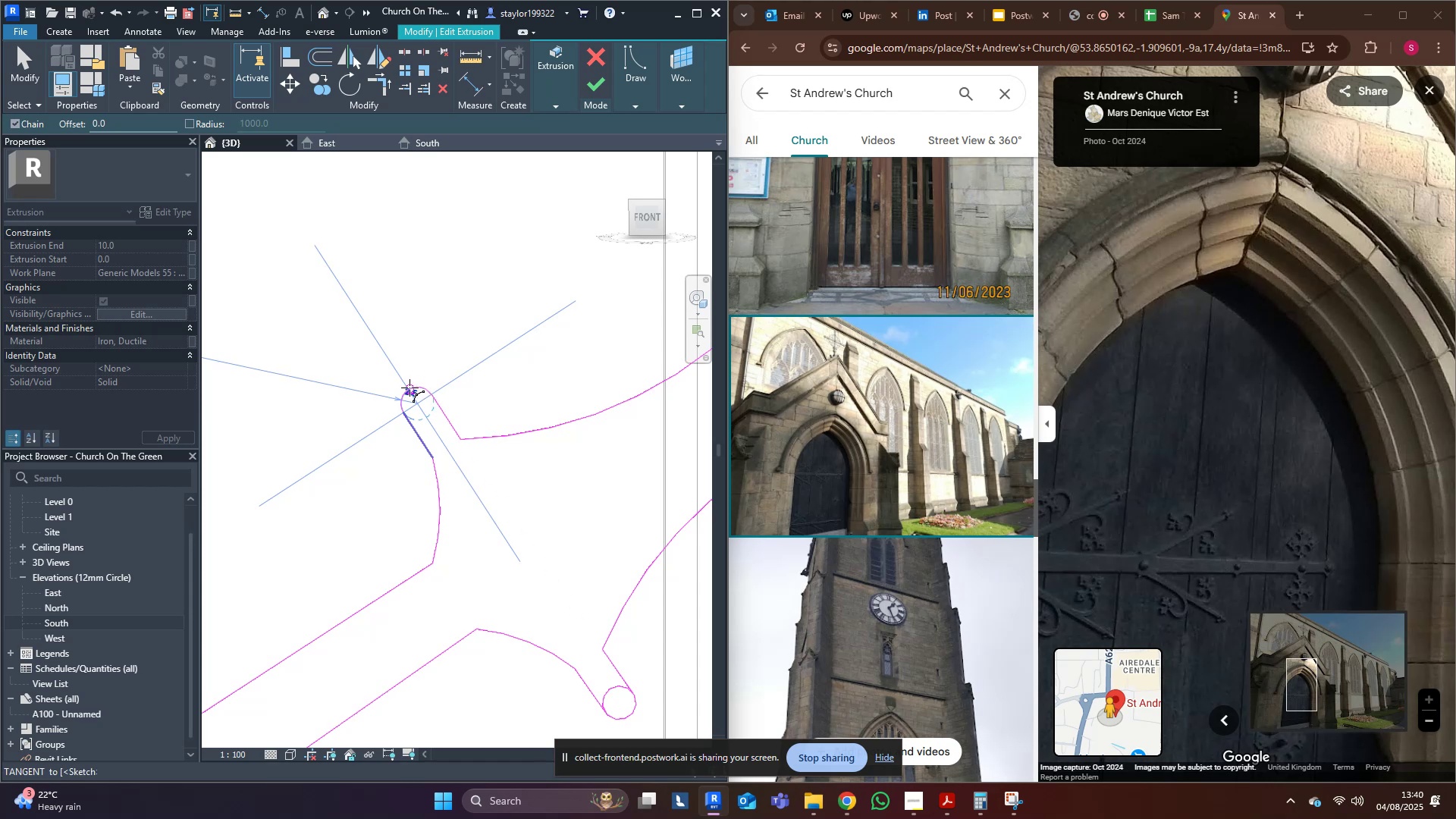 
left_click([410, 388])
 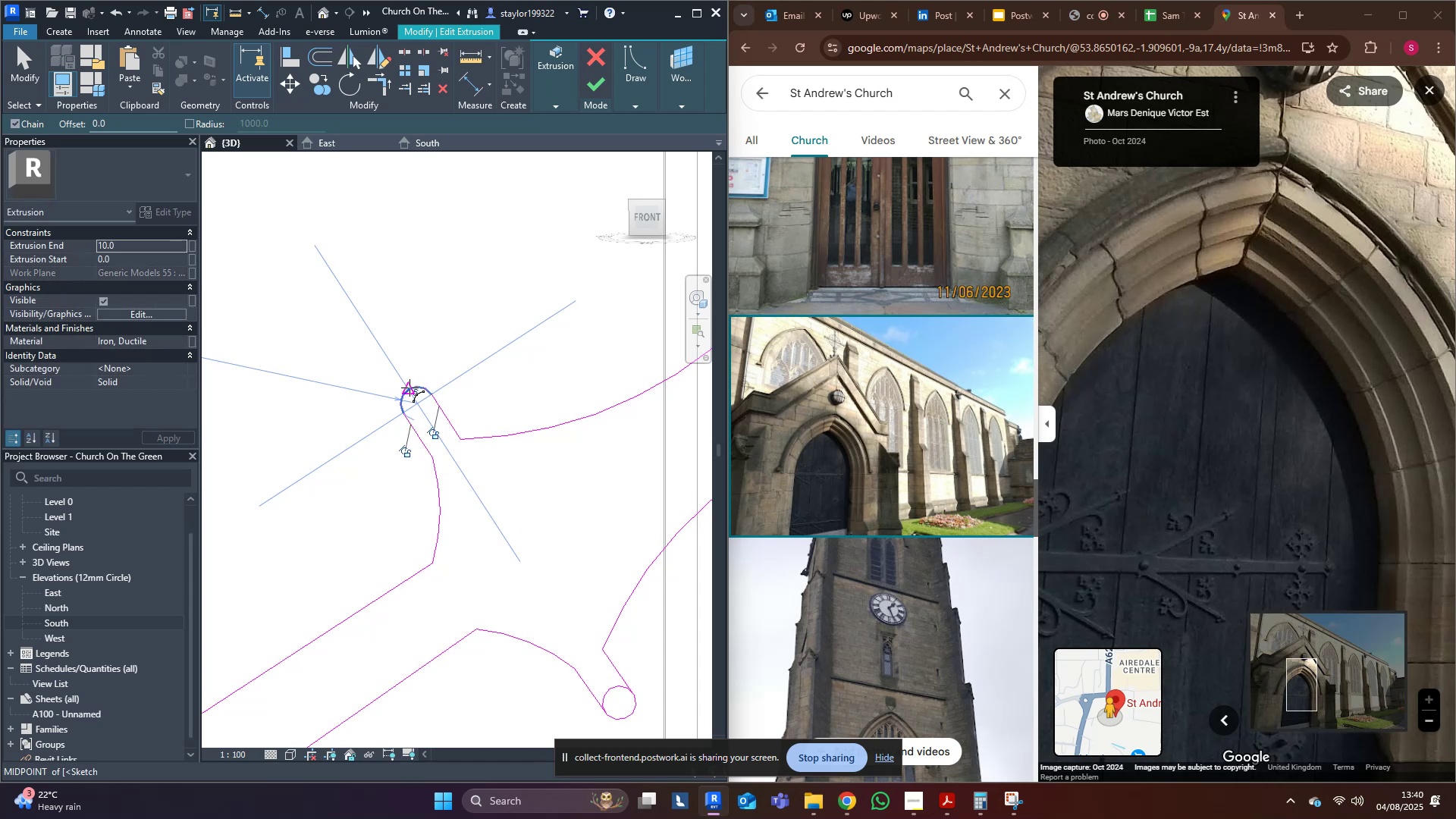 
key(Escape)
type(tr)
 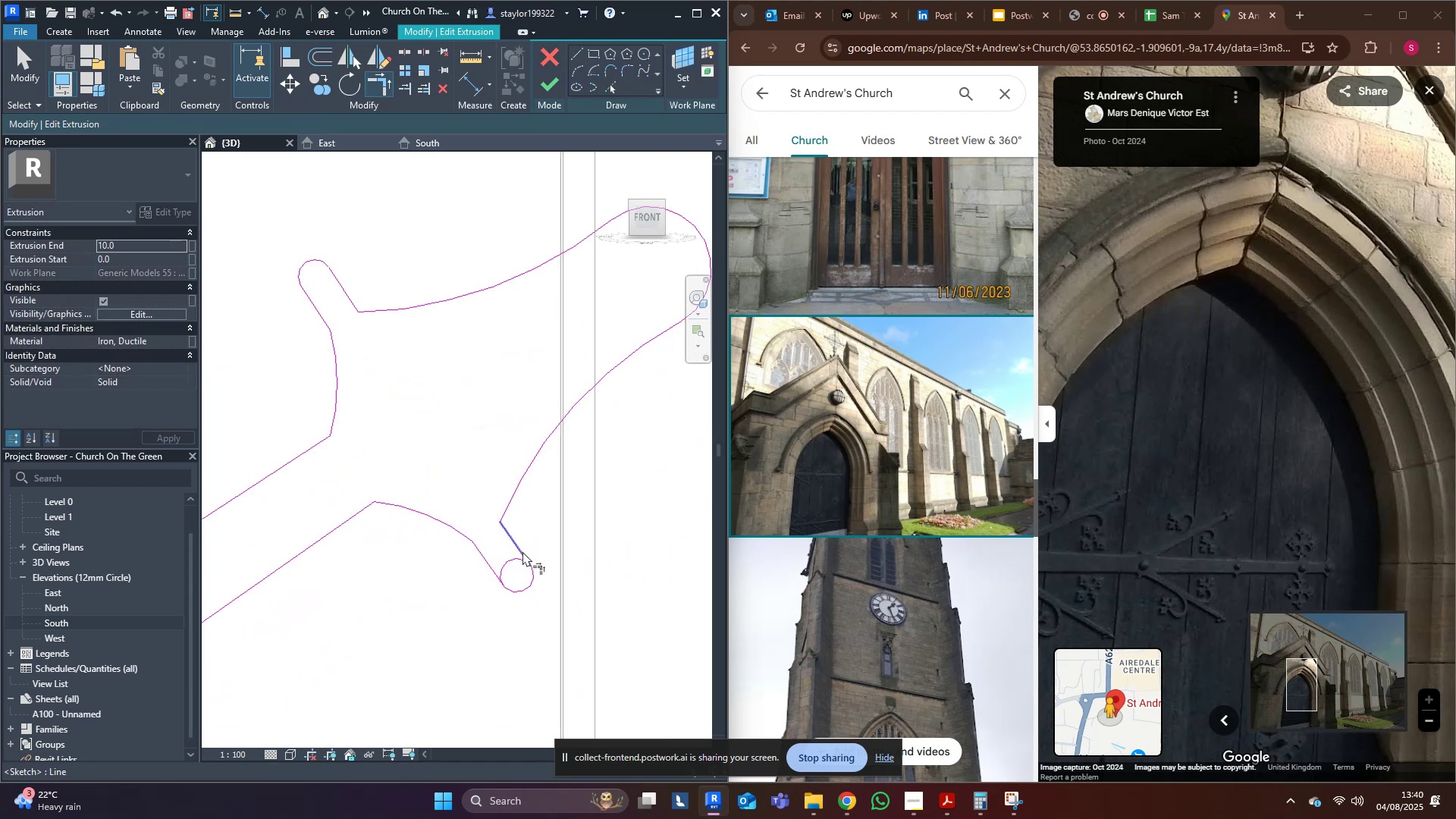 
scroll: coordinate [400, 395], scroll_direction: down, amount: 4.0
 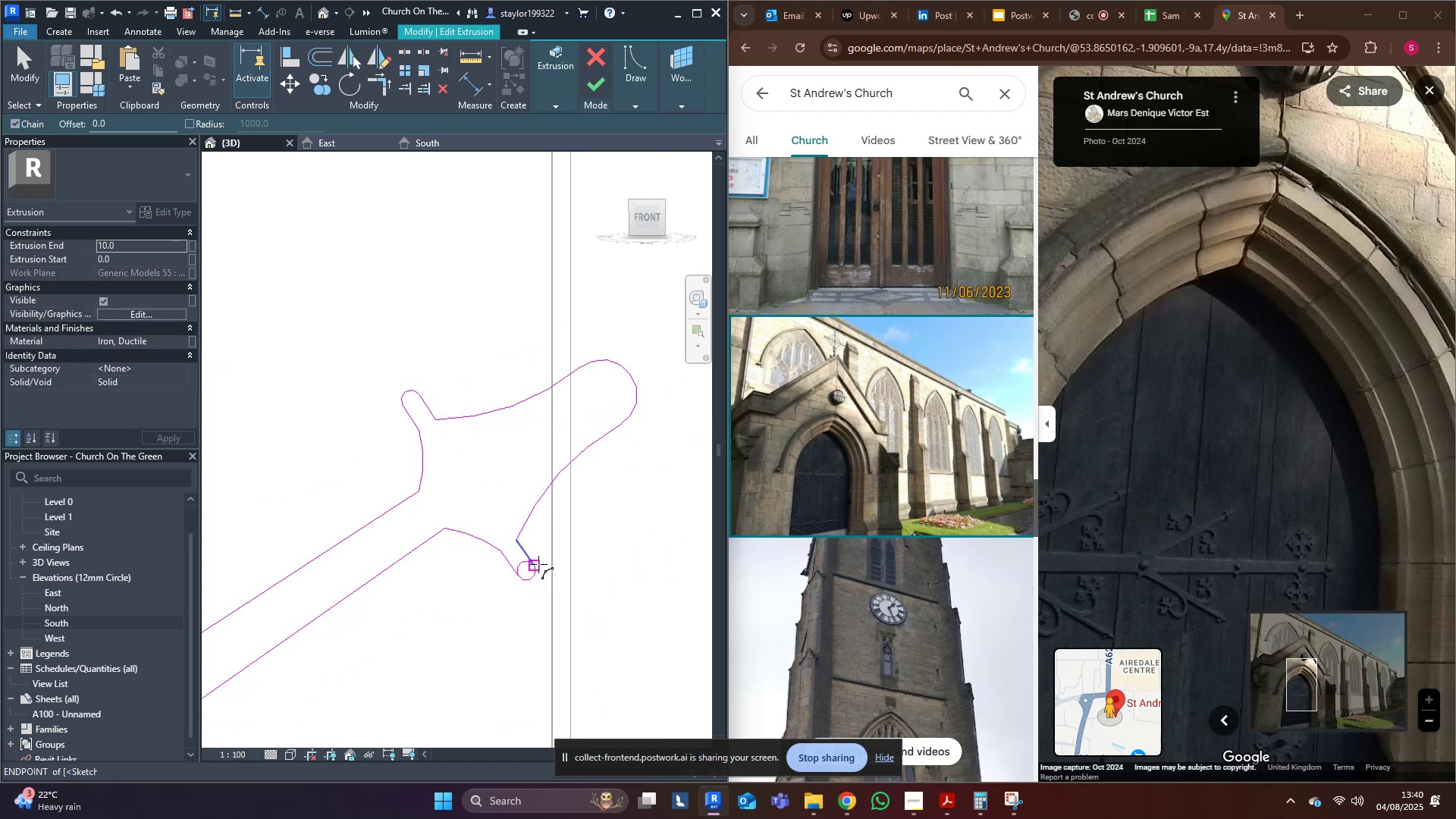 
scroll: coordinate [538, 564], scroll_direction: up, amount: 4.0
 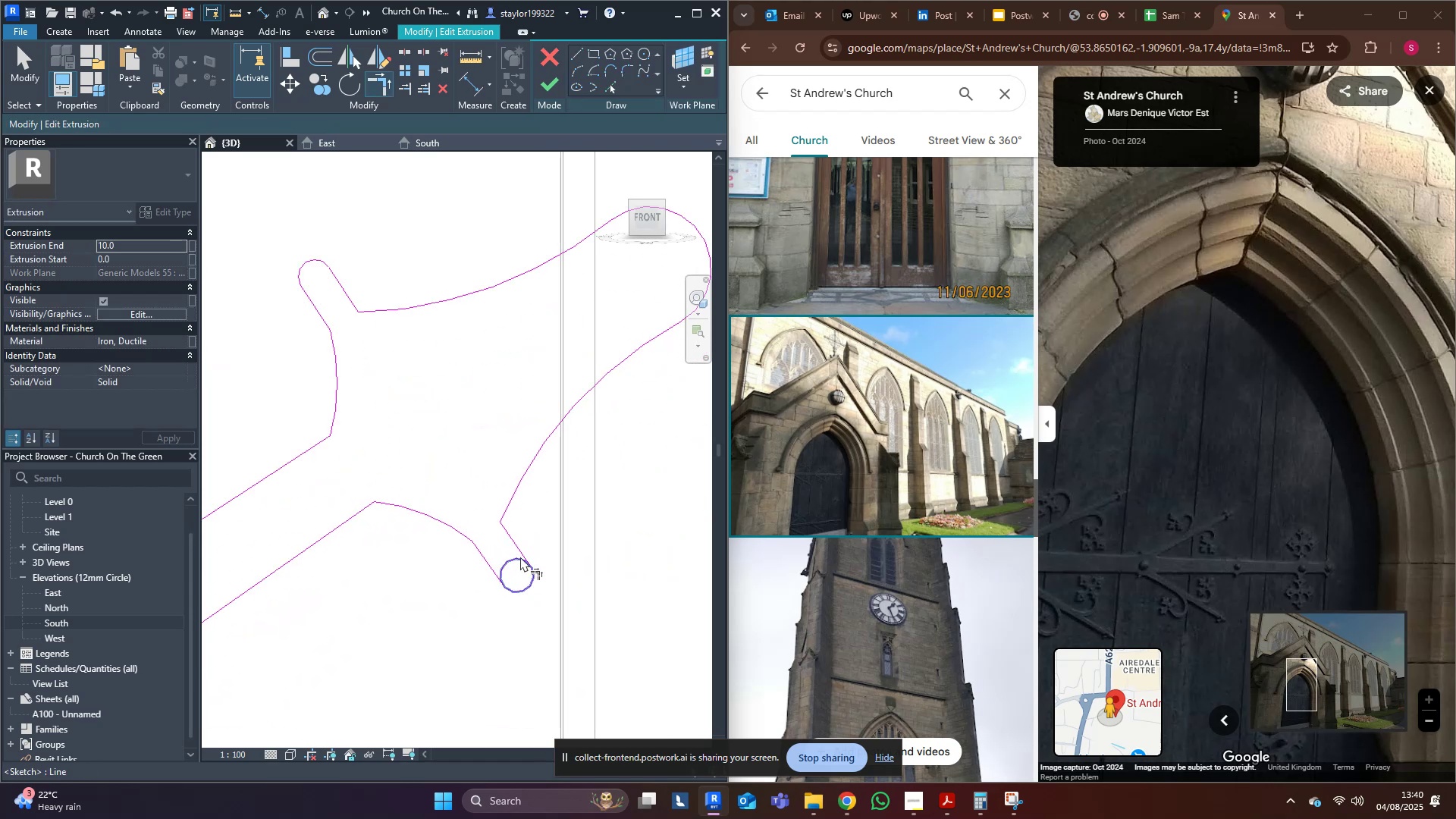 
left_click([522, 550])
 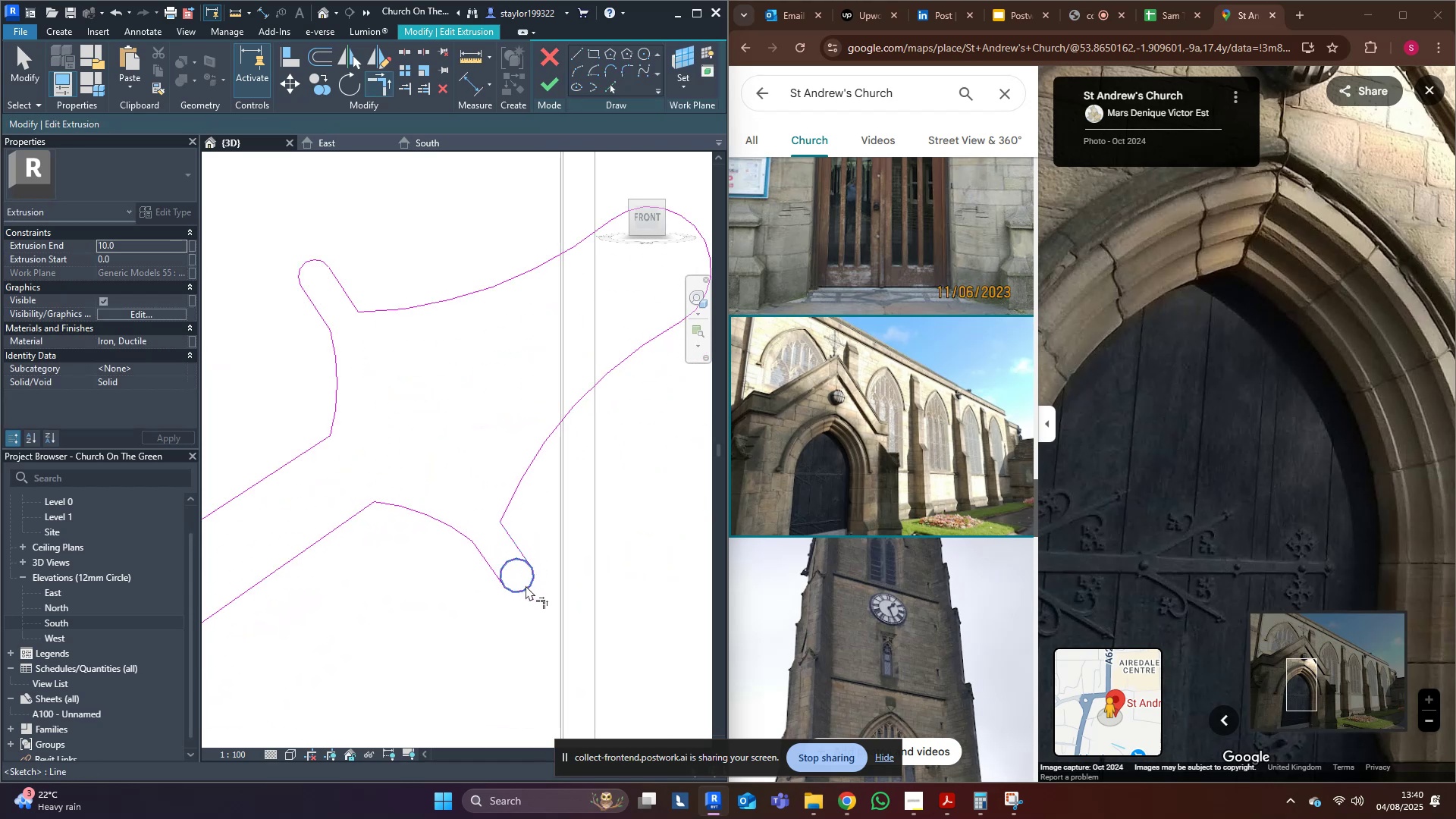 
left_click([526, 585])
 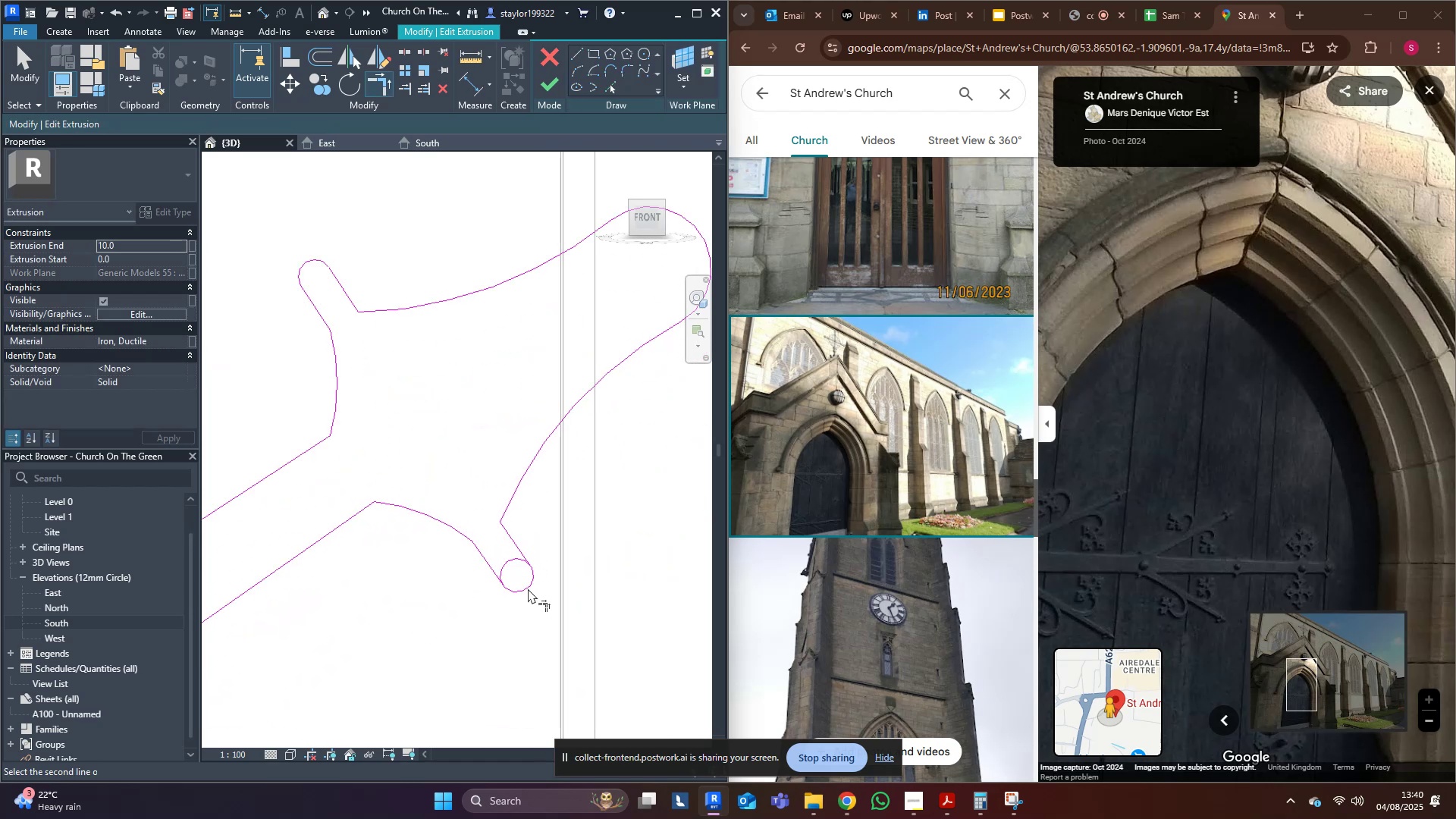 
left_click([524, 584])
 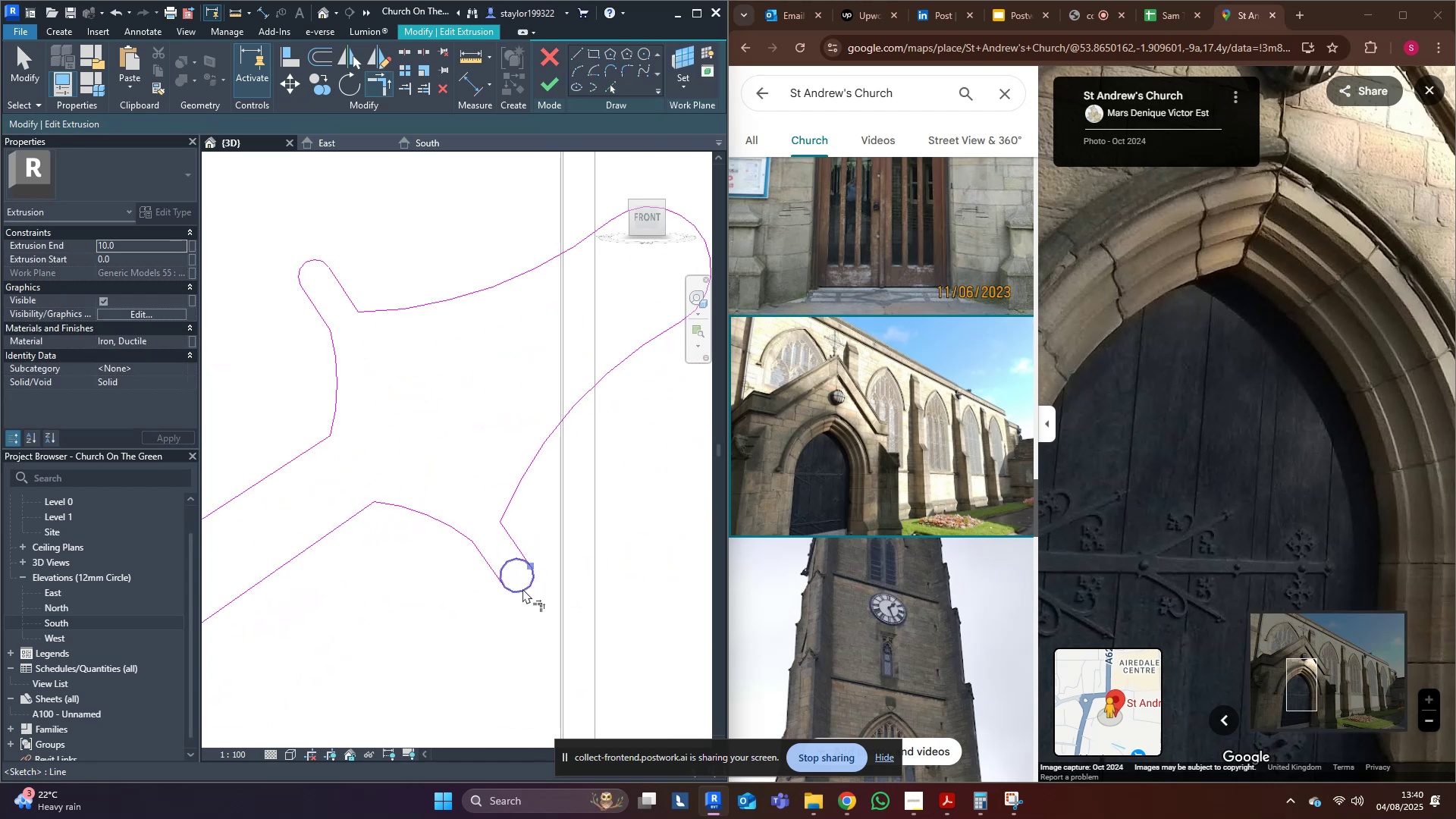 
left_click([522, 588])
 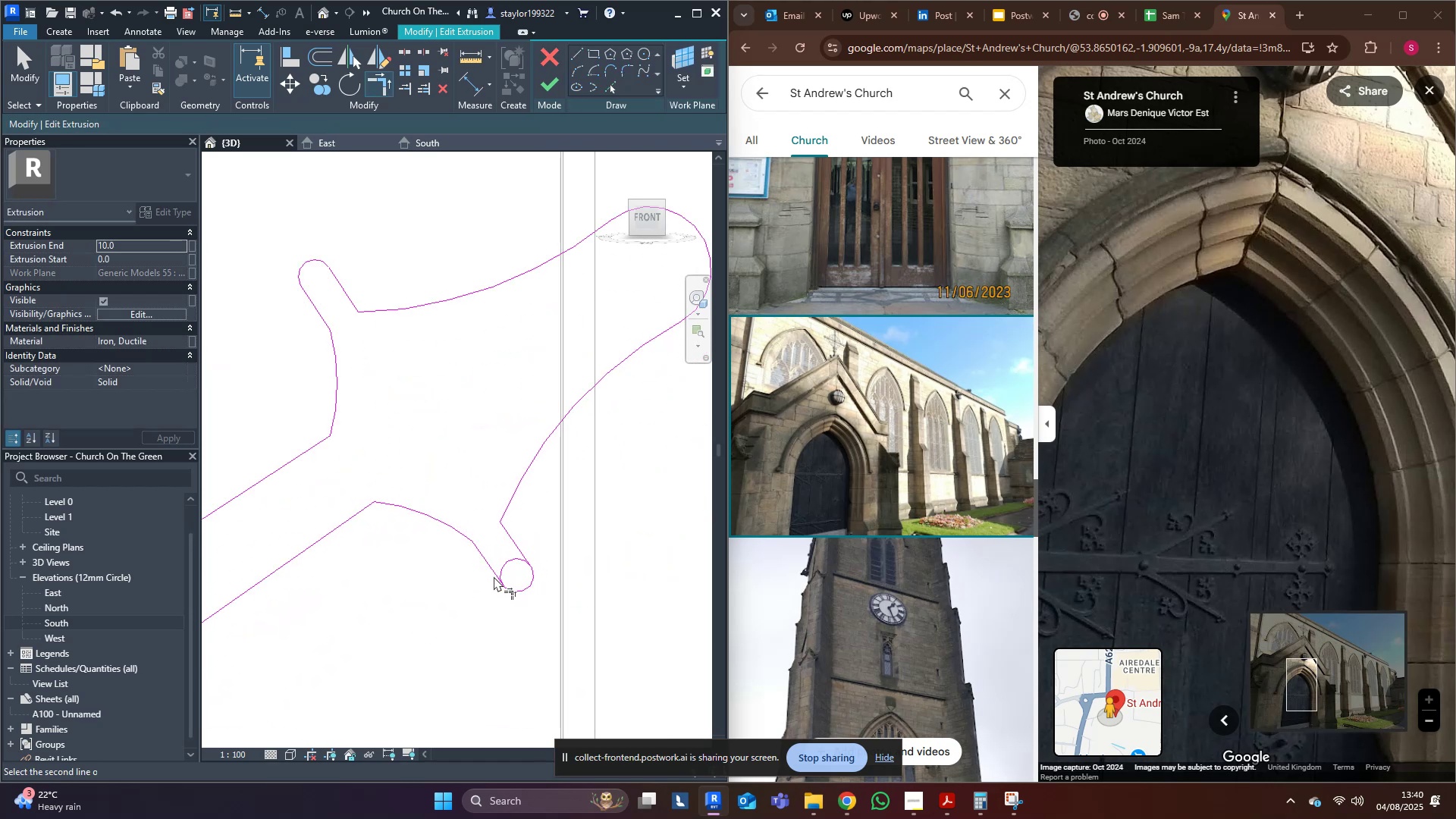 
left_click([495, 576])
 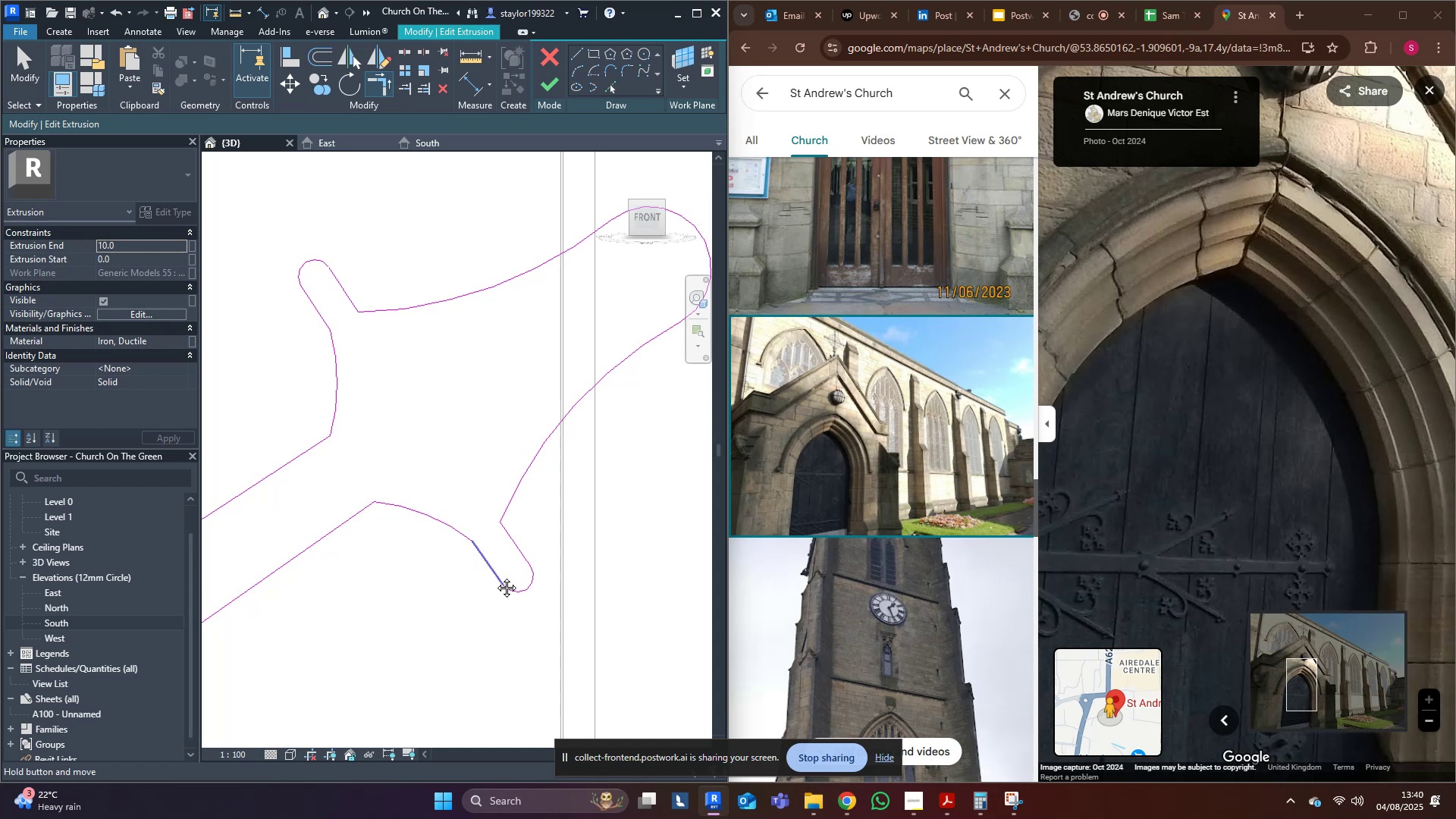 
middle_click([495, 576])
 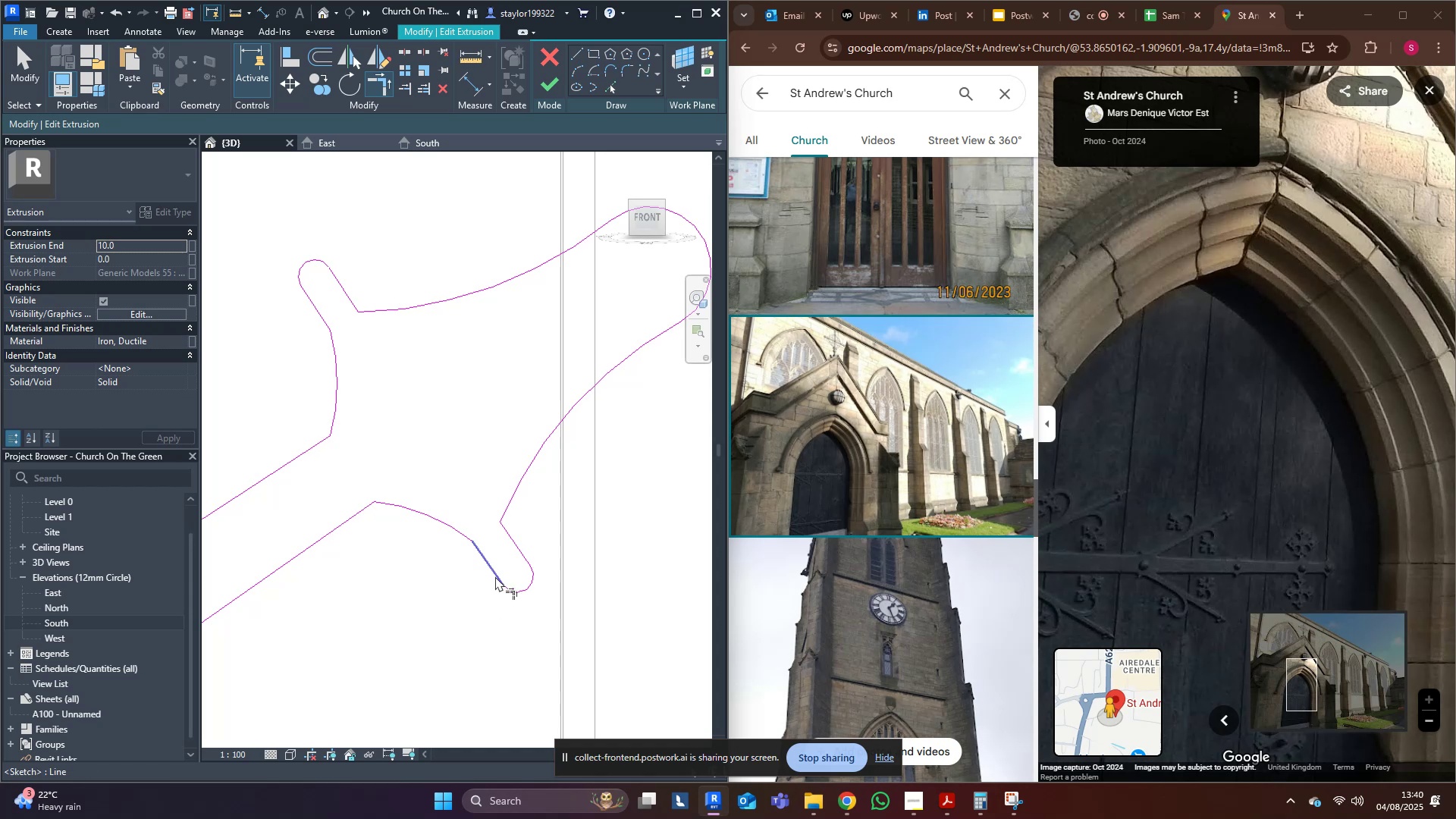 
type(md)
 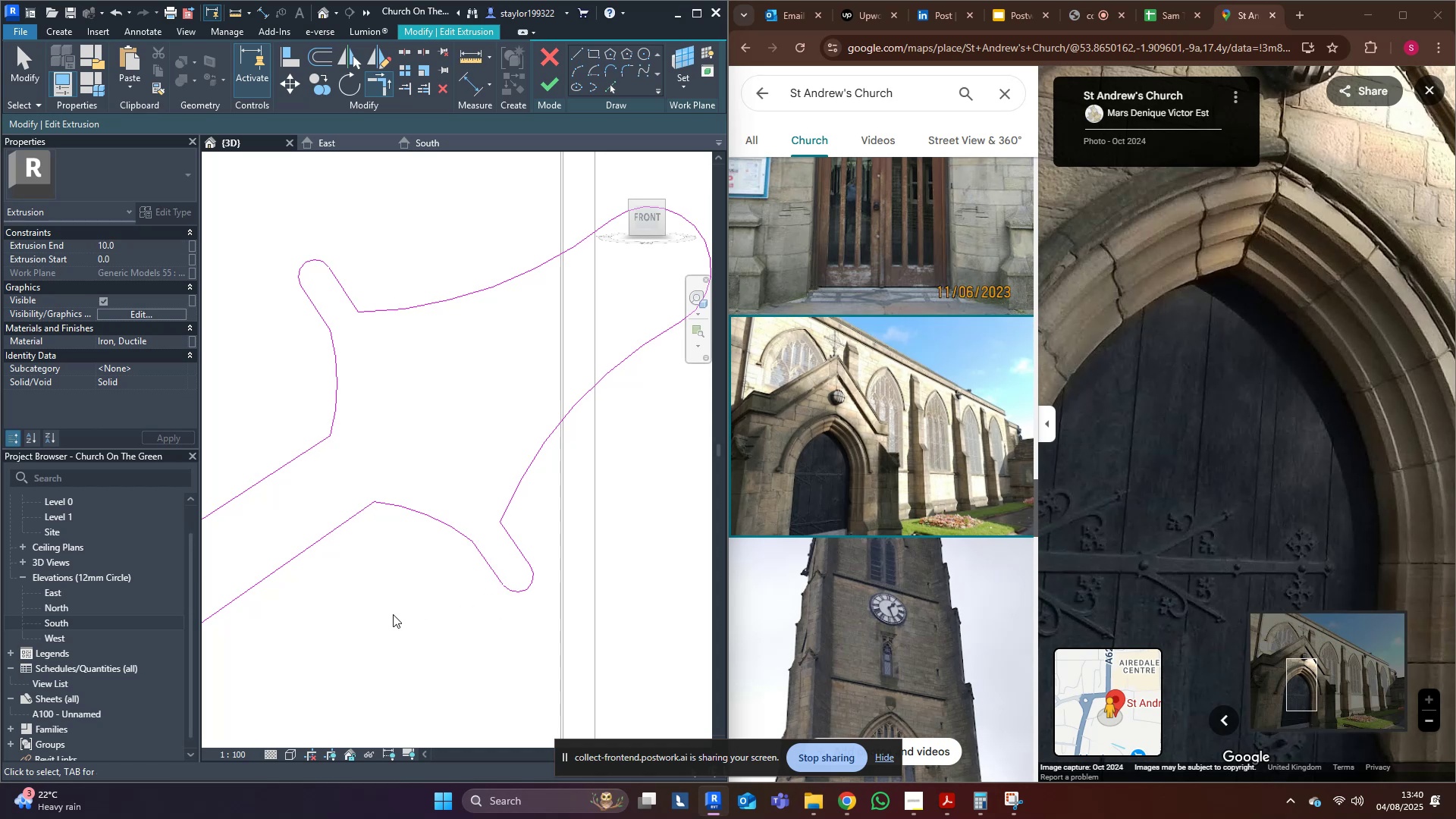 
left_click([393, 614])
 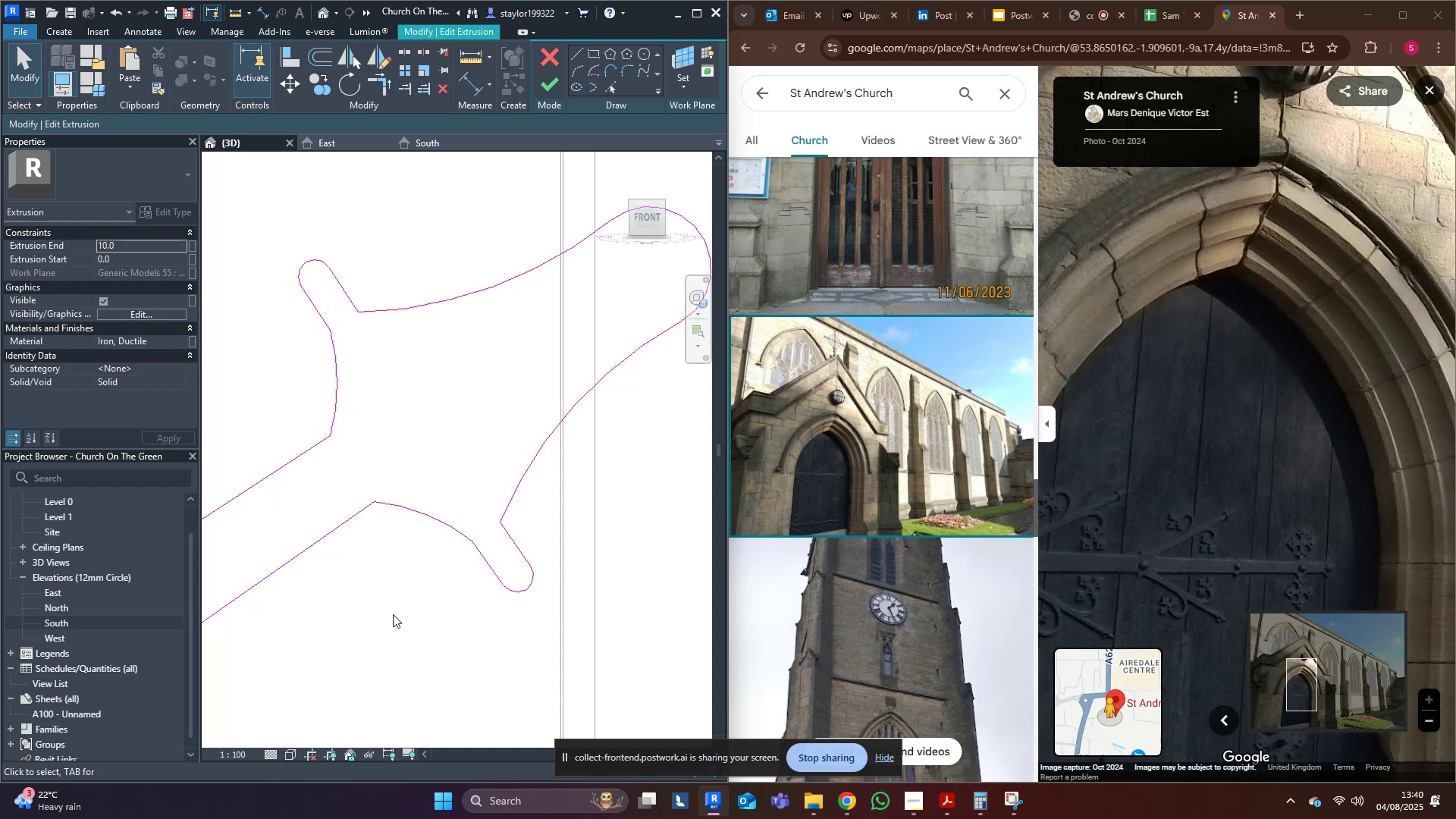 
scroll: coordinate [378, 622], scroll_direction: down, amount: 17.0
 